 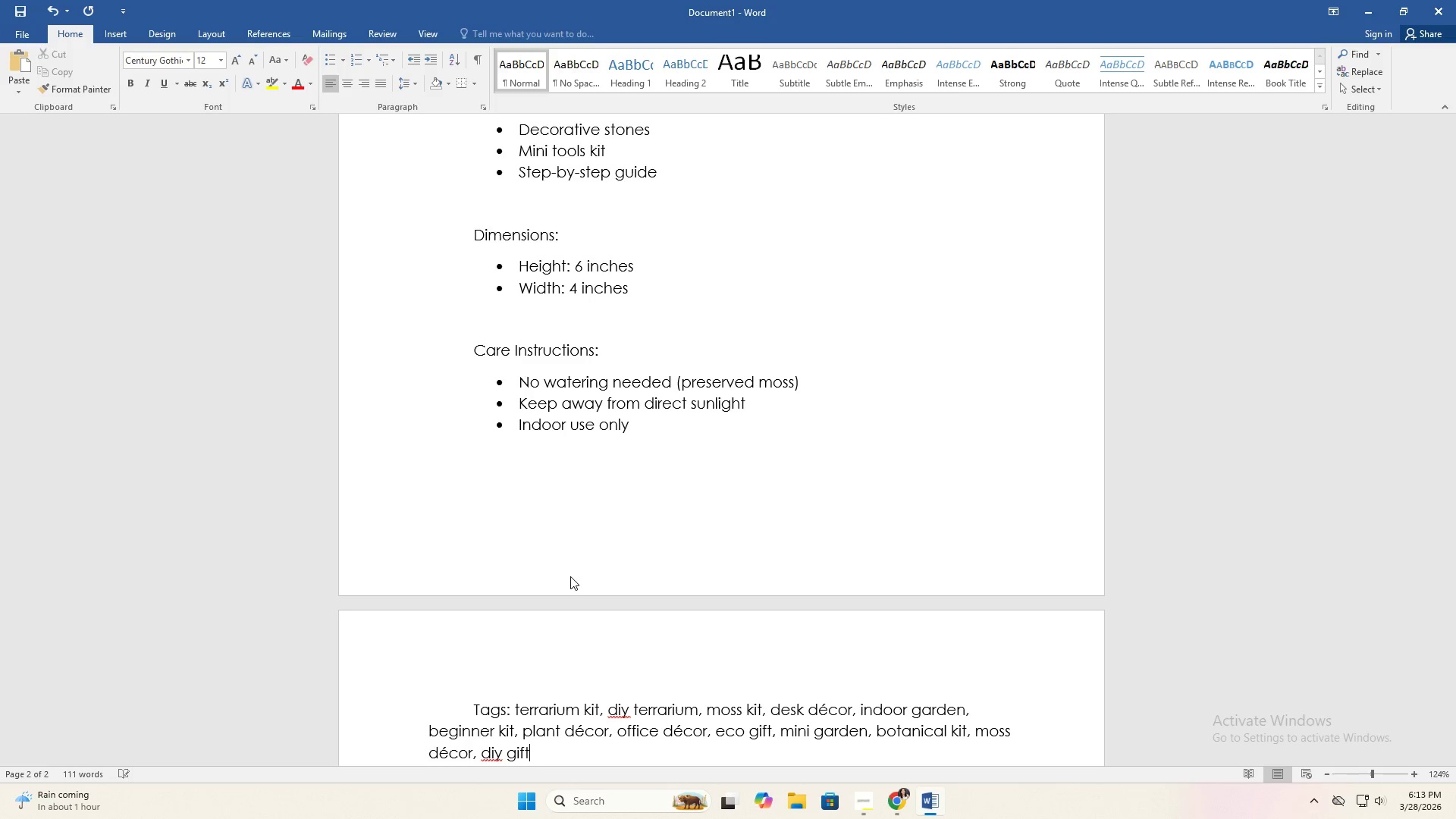 
scroll: coordinate [588, 549], scroll_direction: down, amount: 1.0
 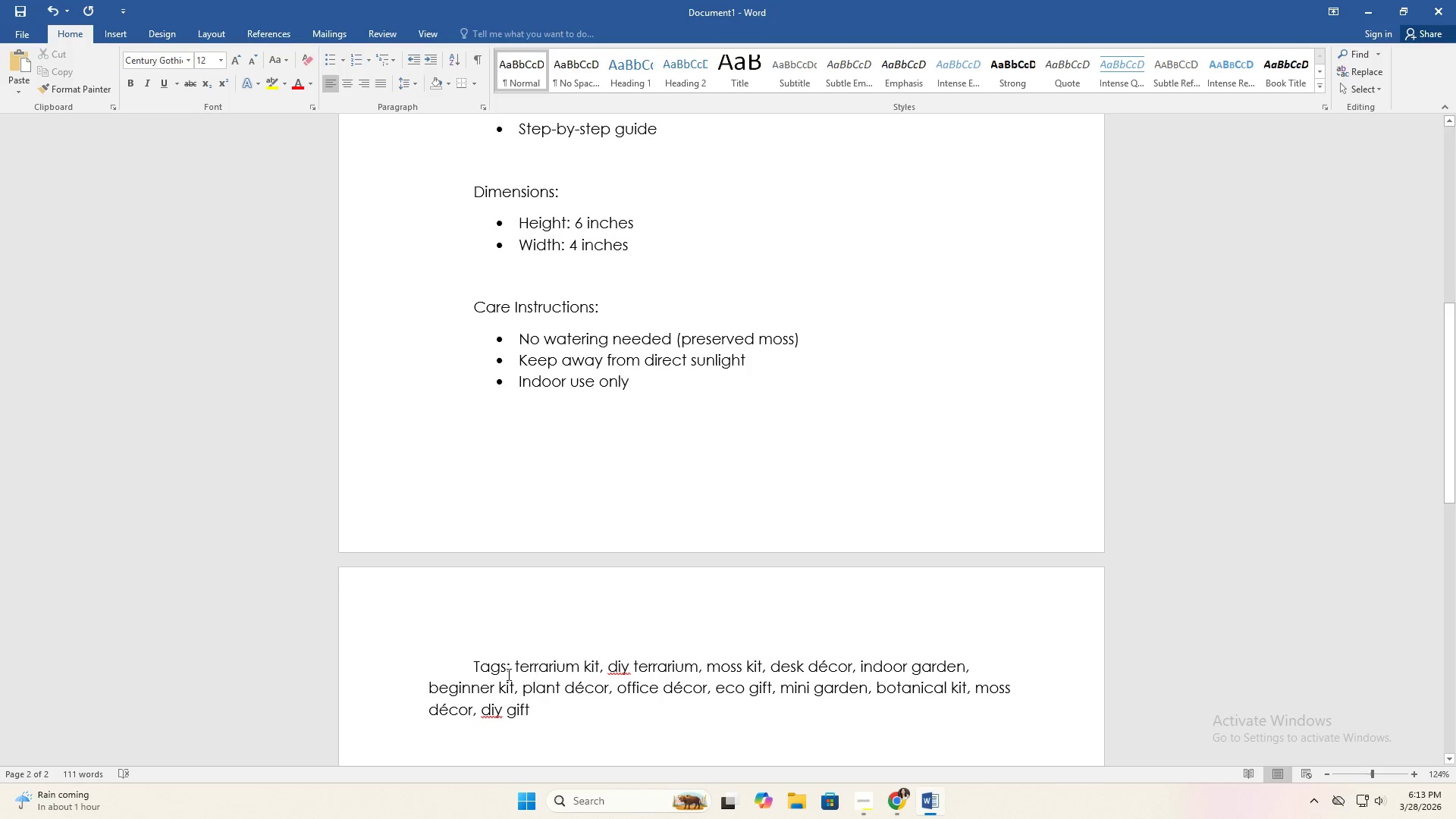 
left_click([469, 658])
 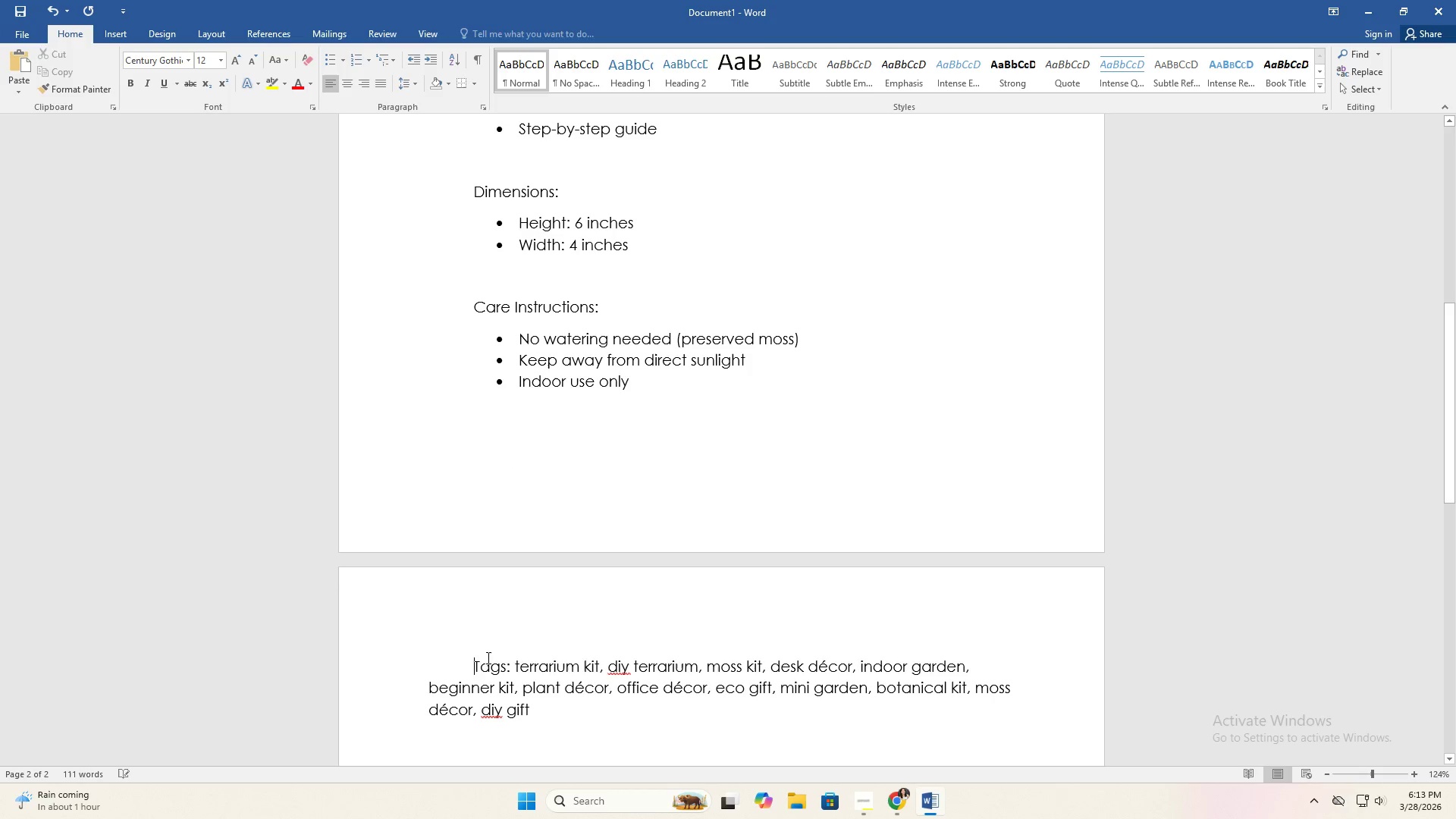 
key(Backspace)
 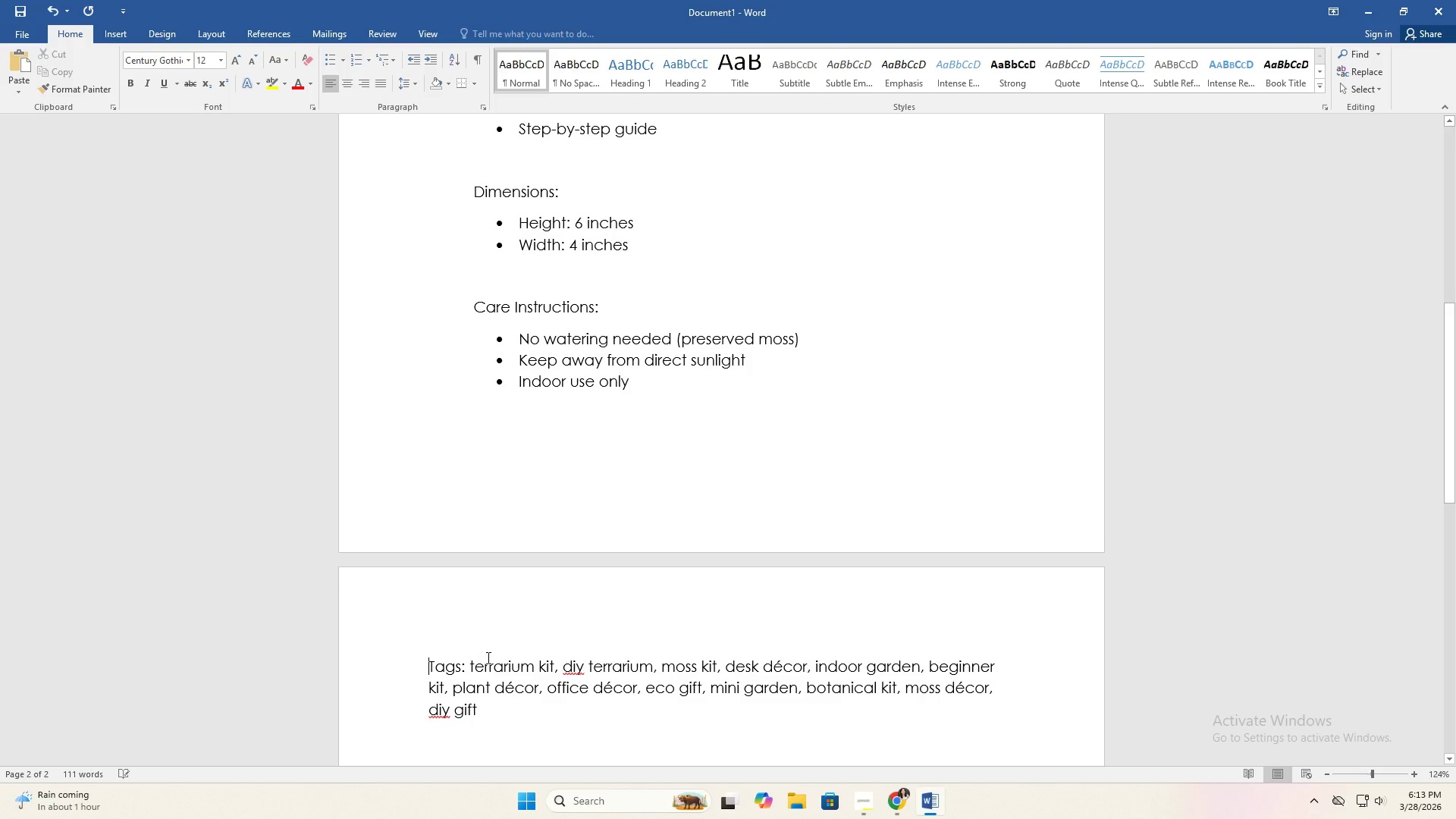 
key(Backspace)
 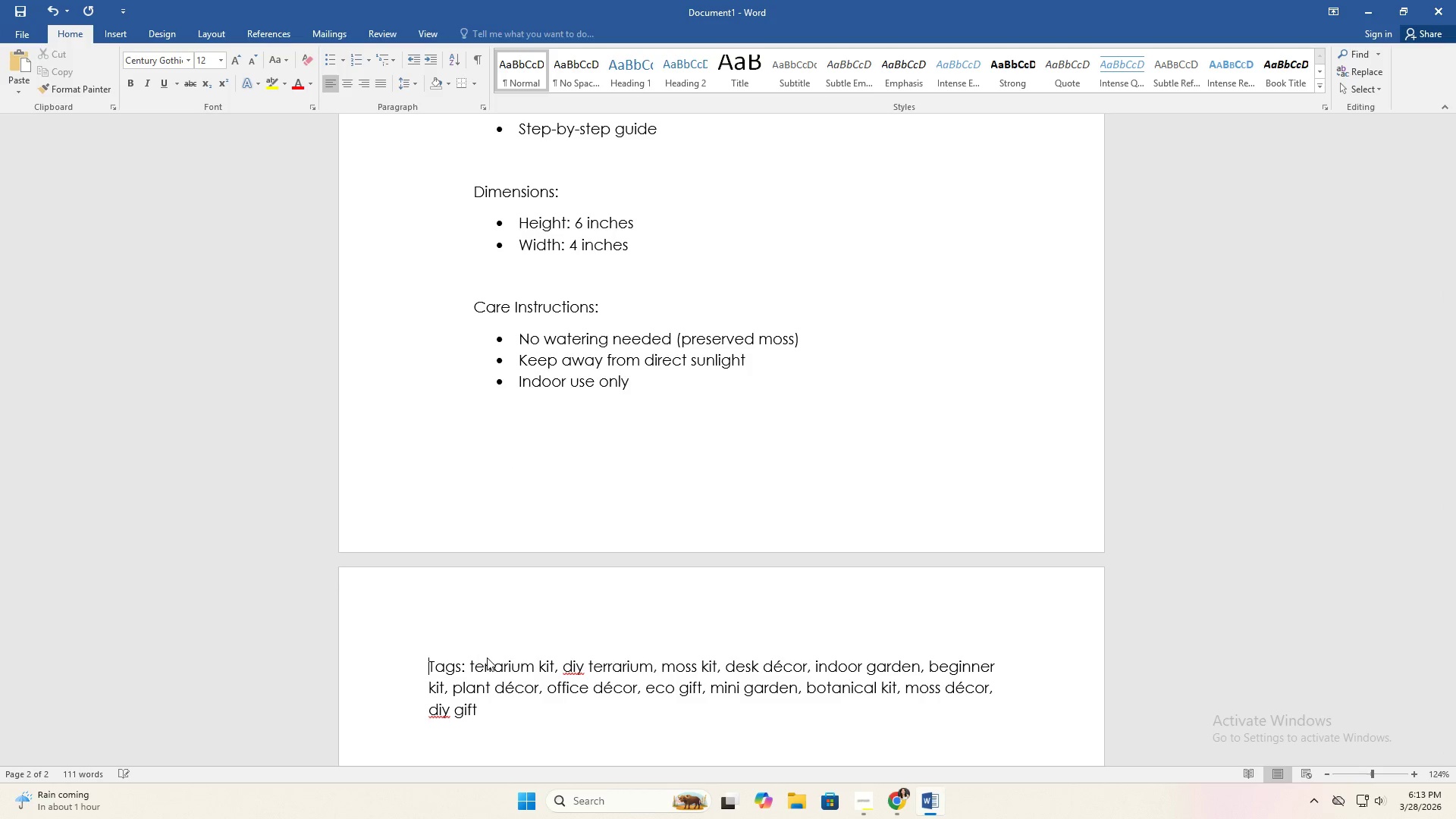 
key(Backspace)
 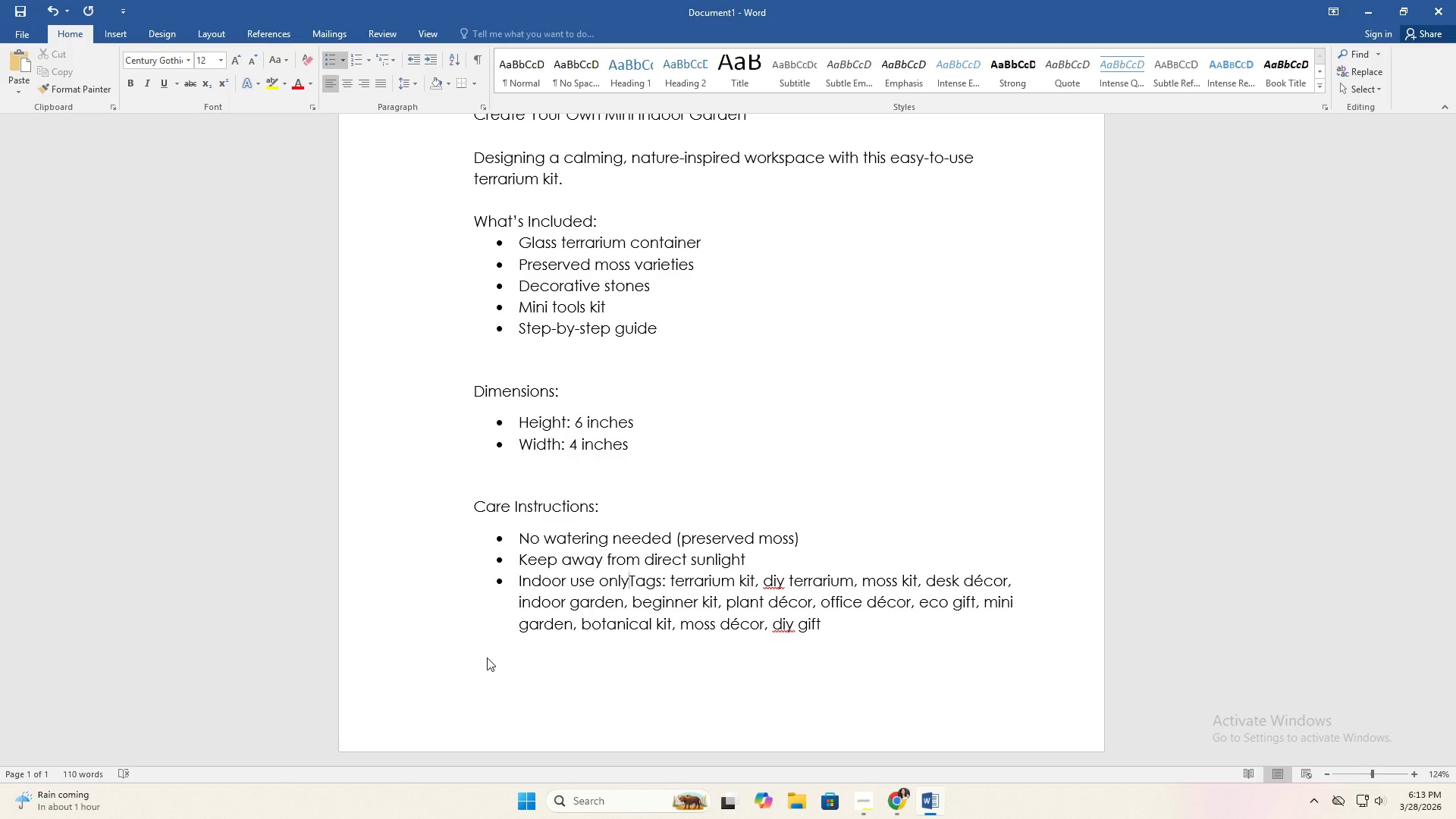 
key(Enter)
 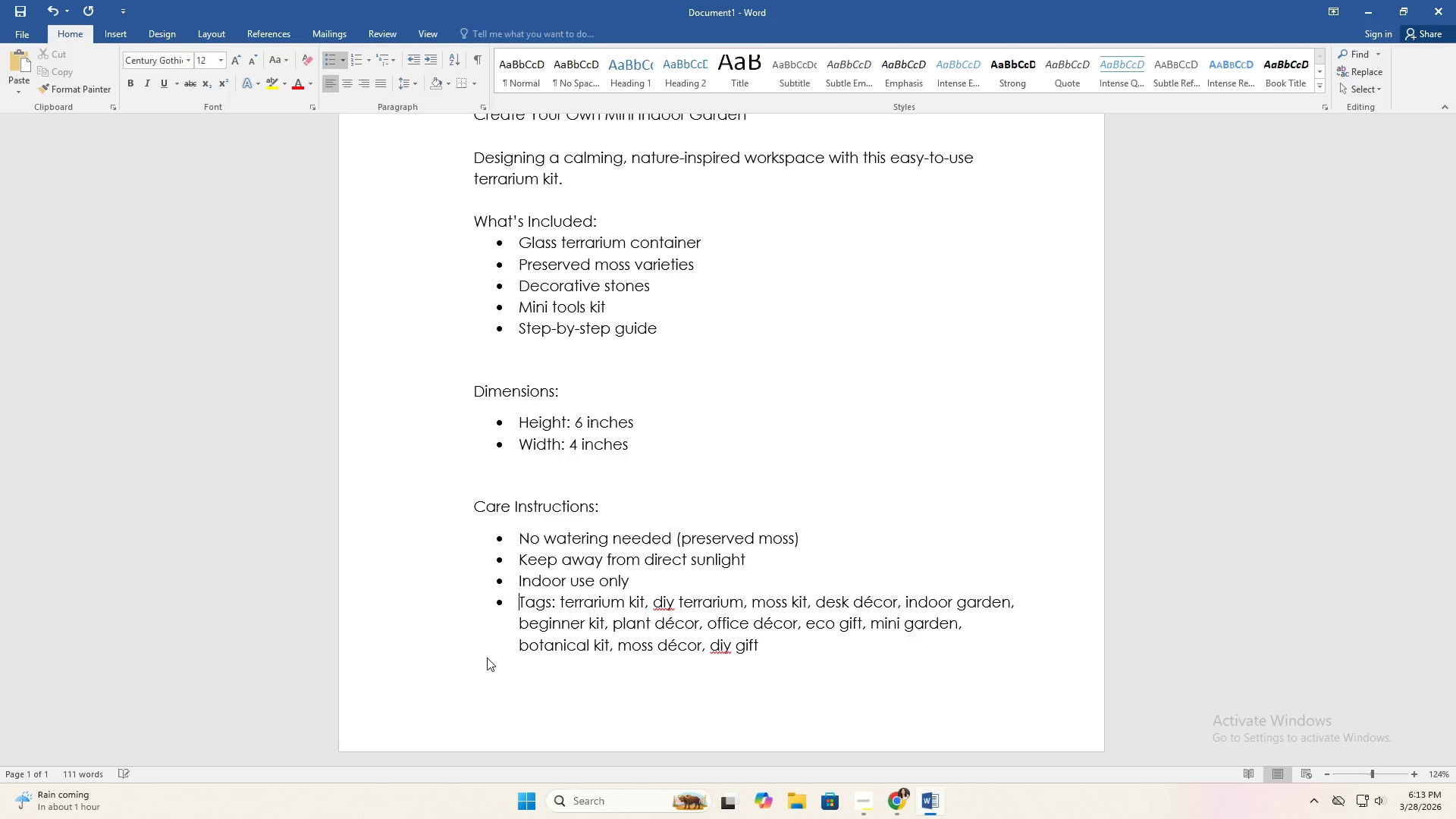 
key(Enter)
 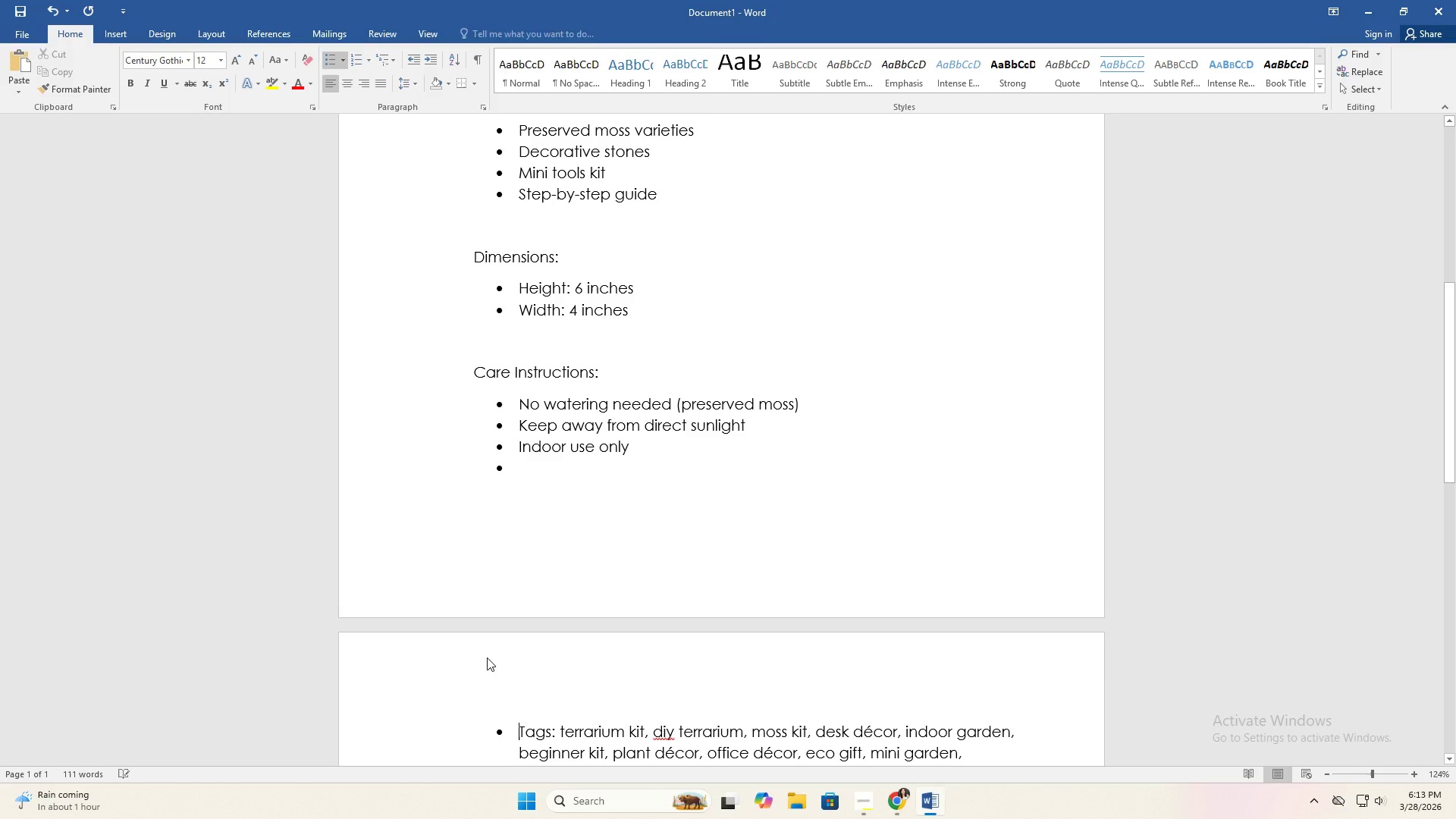 
key(Backspace)
 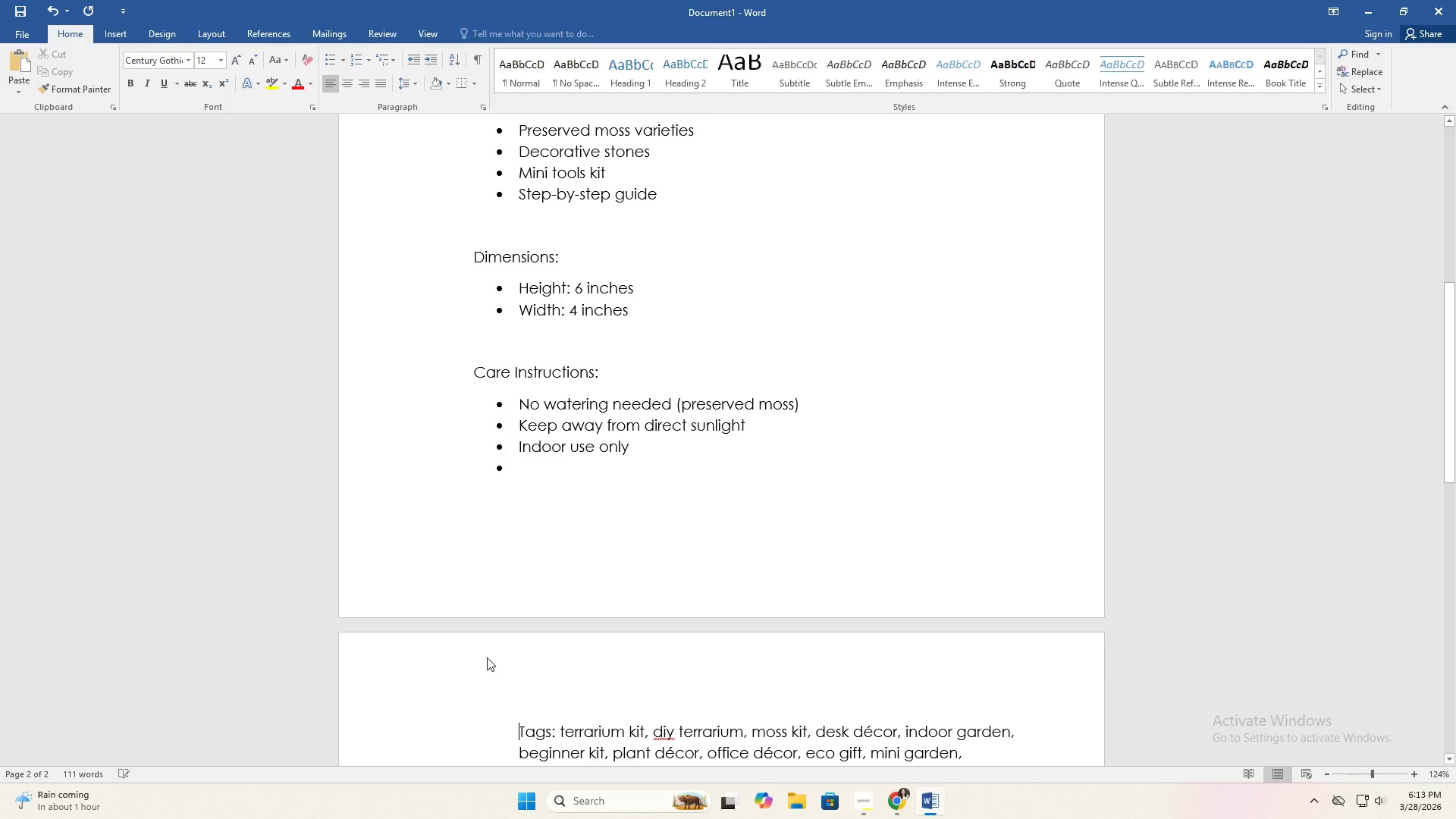 
key(Backspace)
 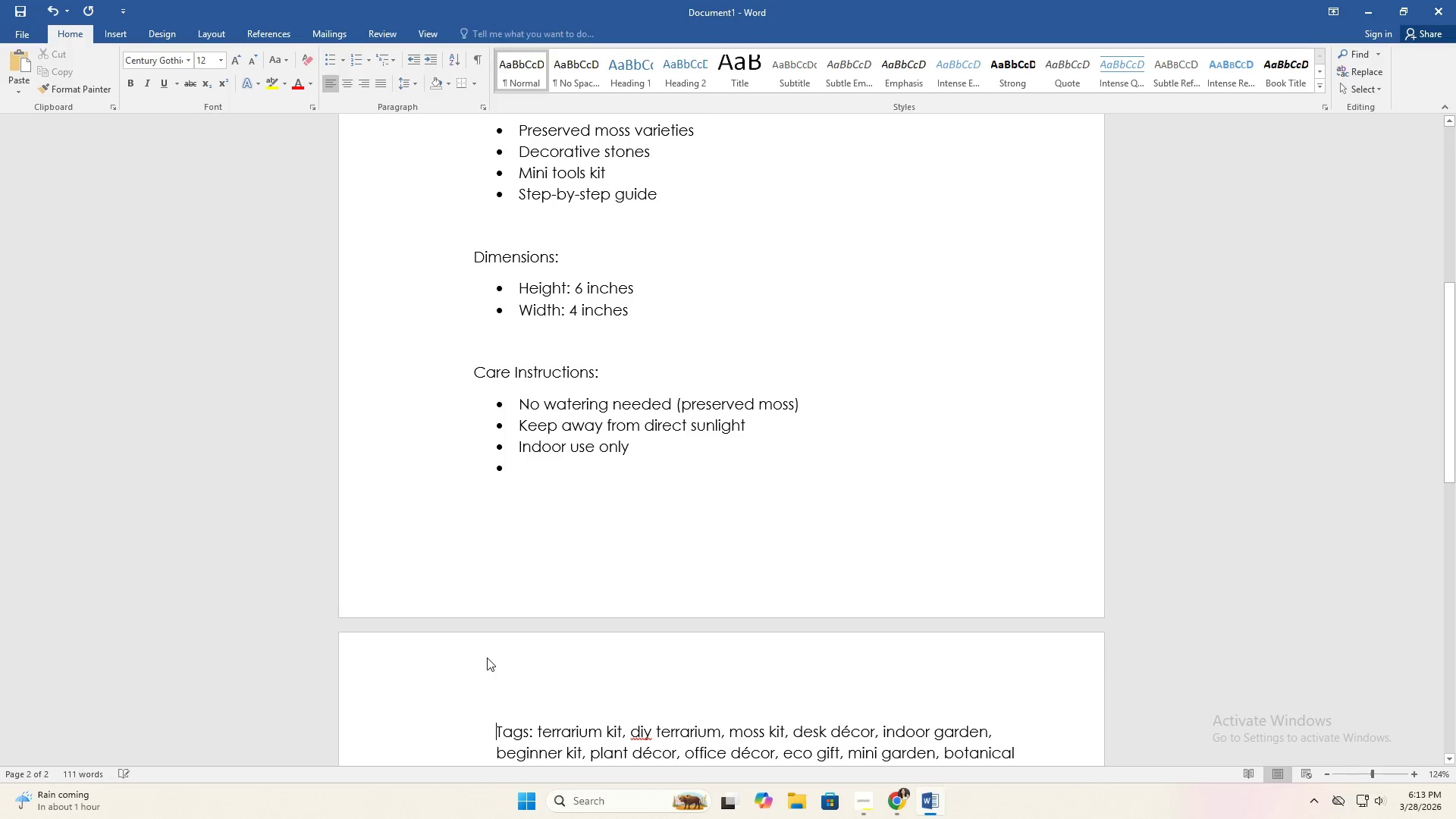 
key(Backspace)
 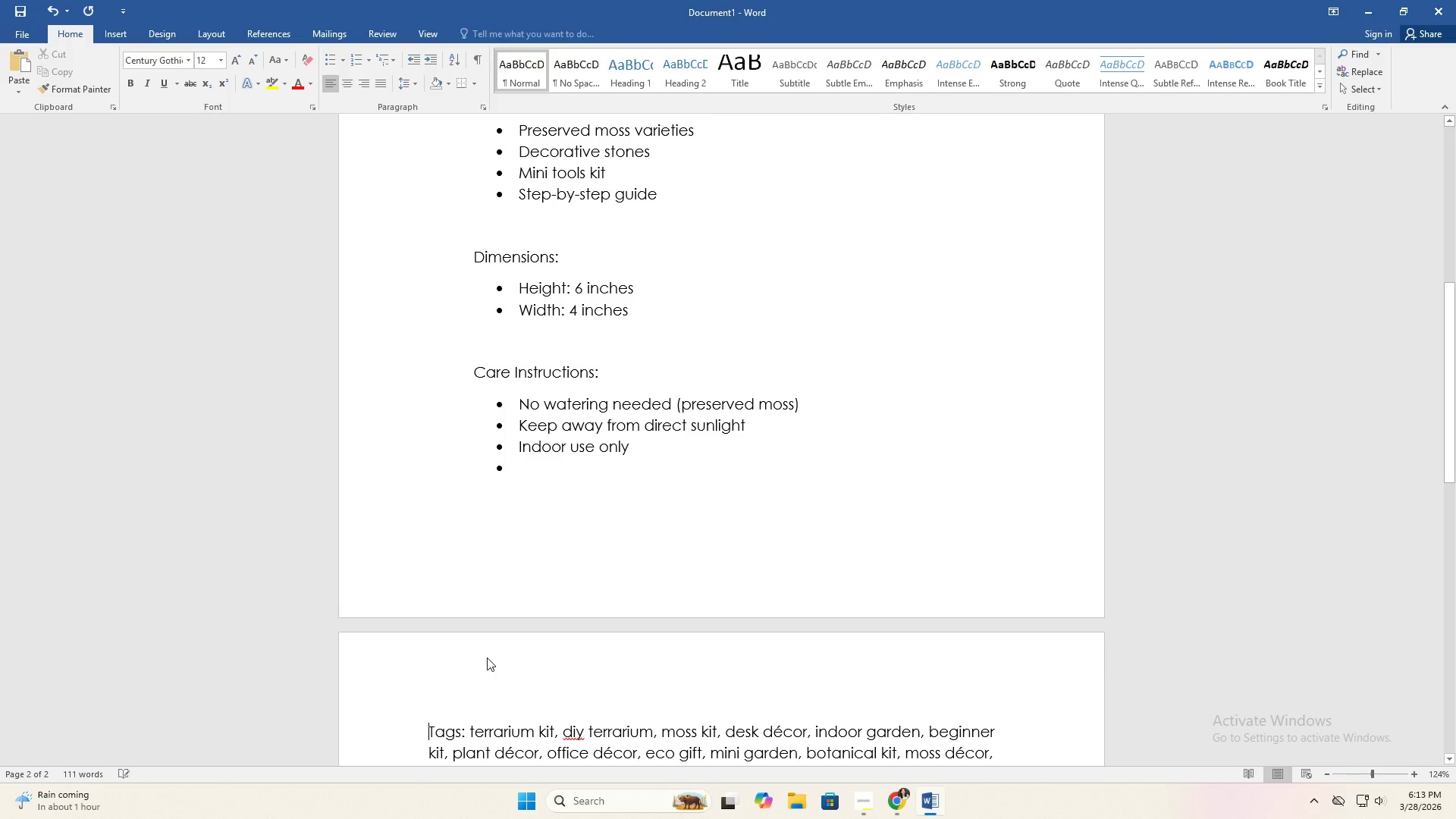 
key(Backspace)
 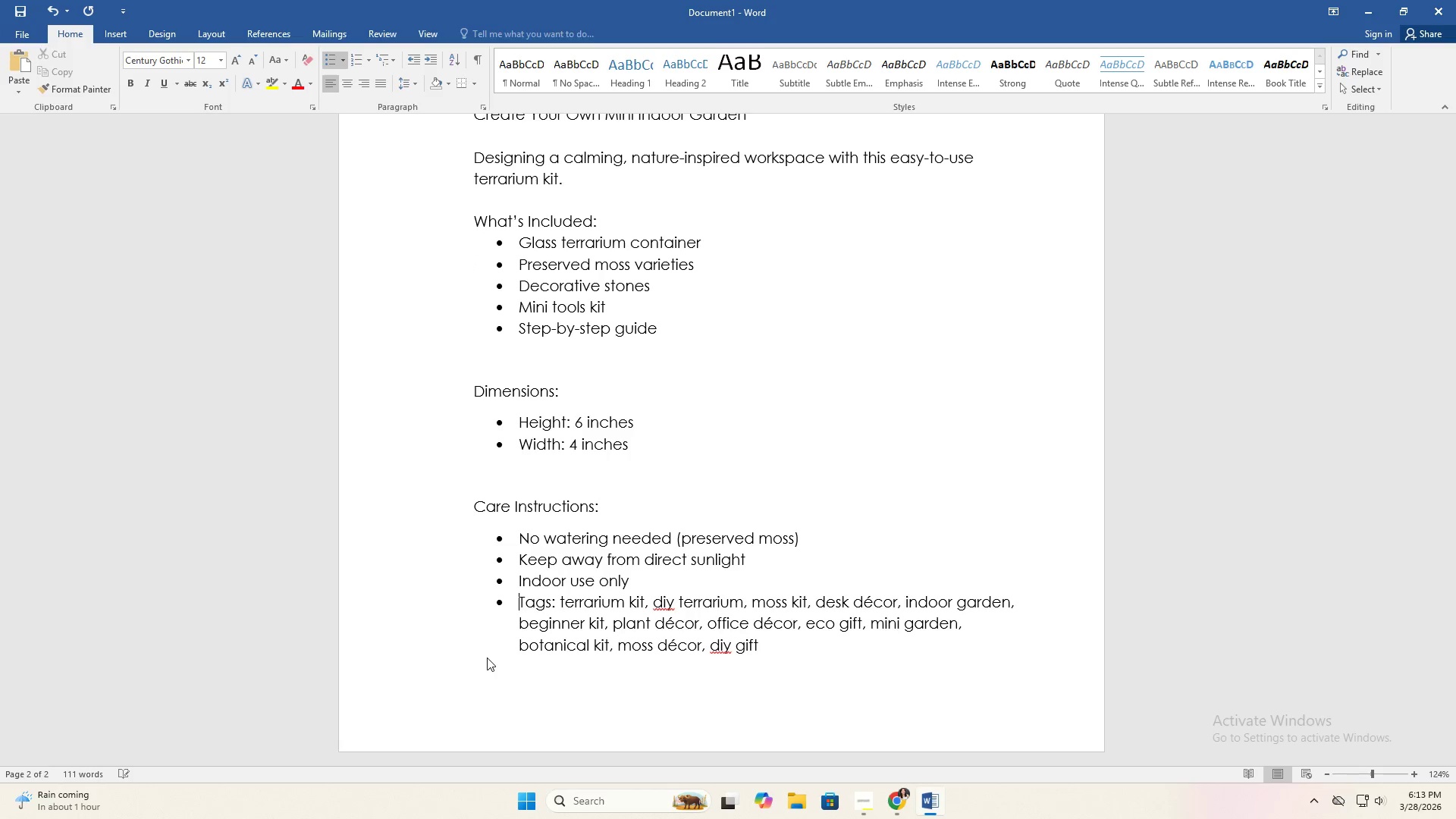 
key(Backspace)
 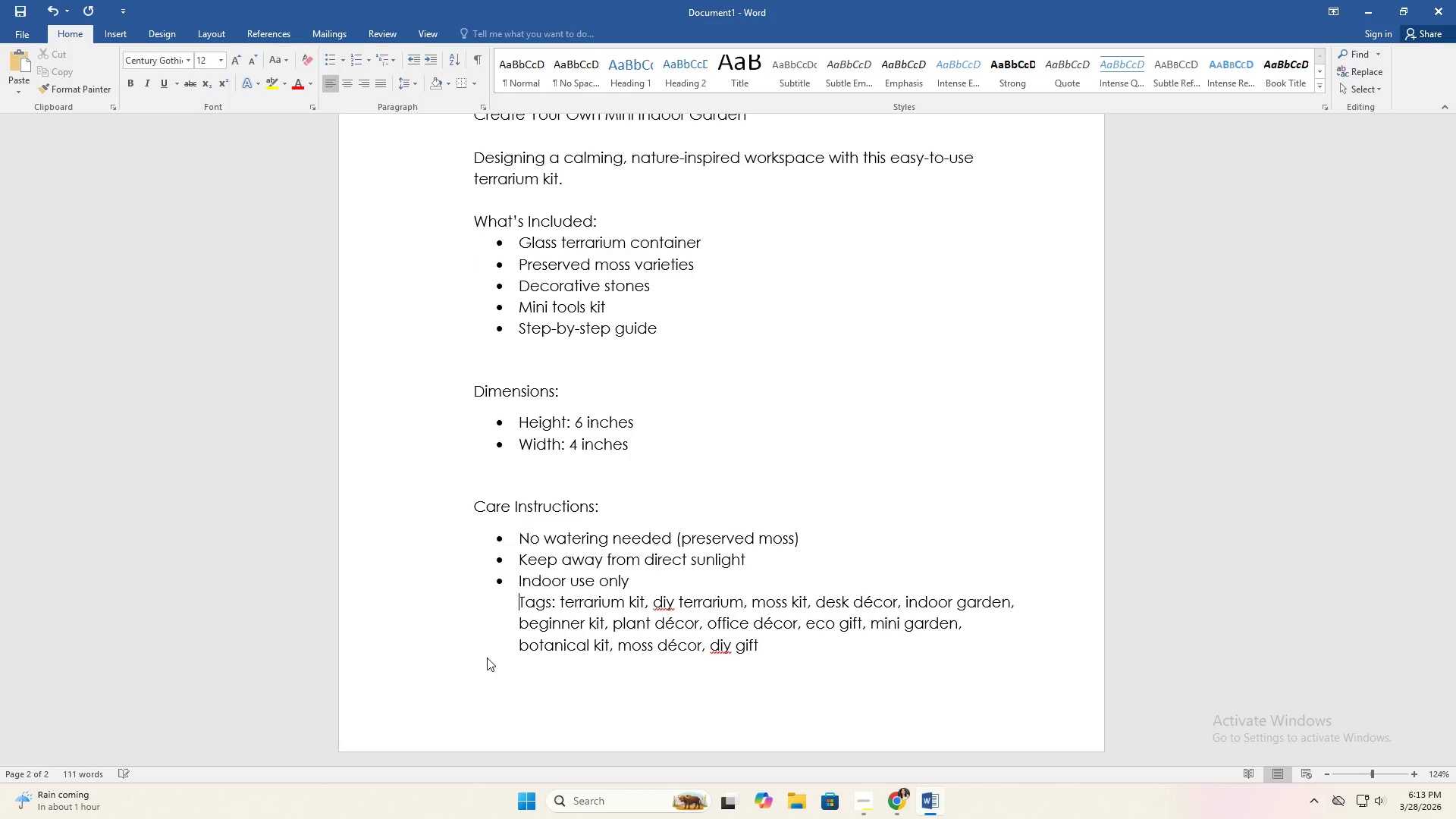 
key(Backspace)
 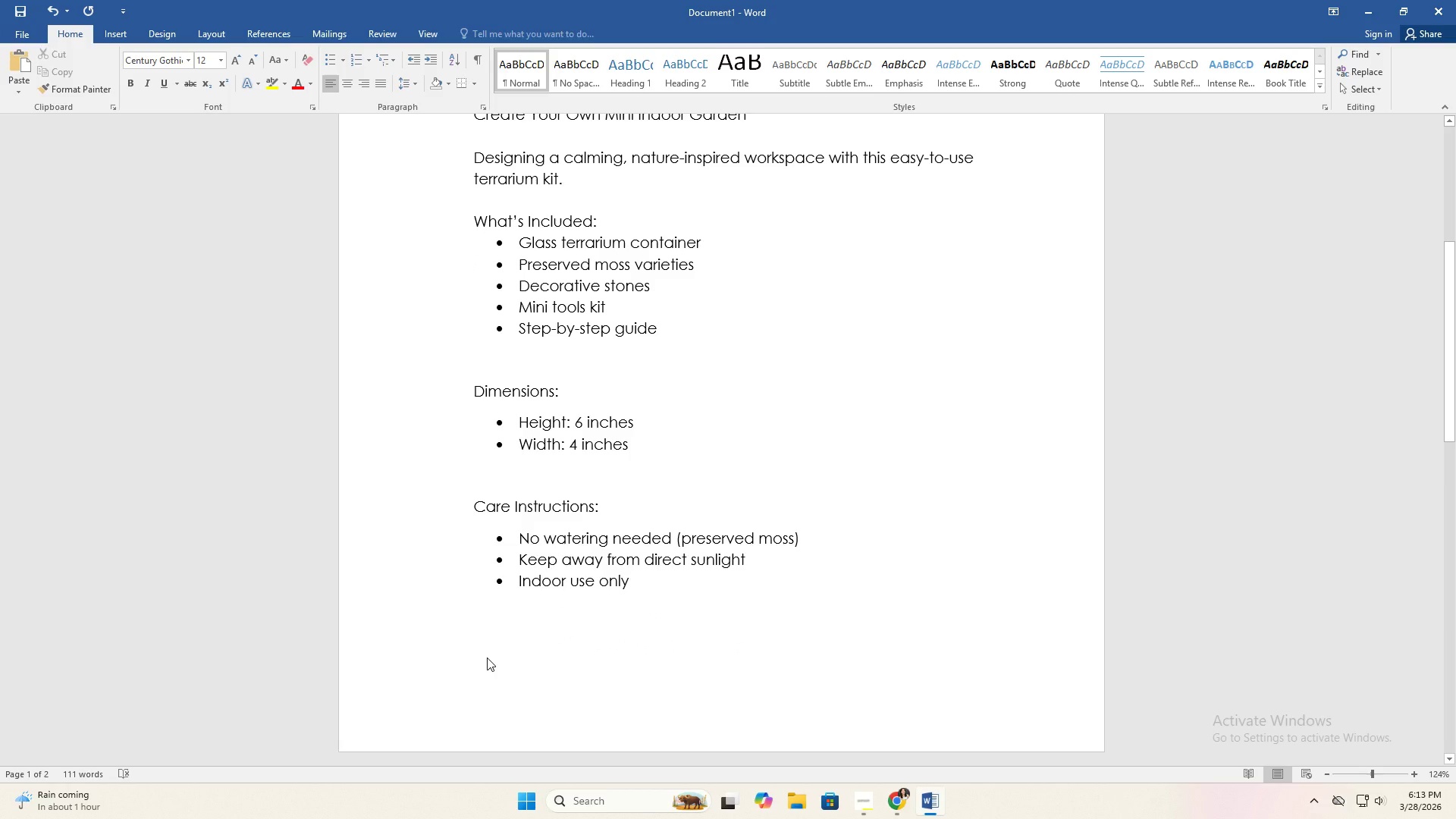 
scroll: coordinate [620, 572], scroll_direction: down, amount: 5.0
 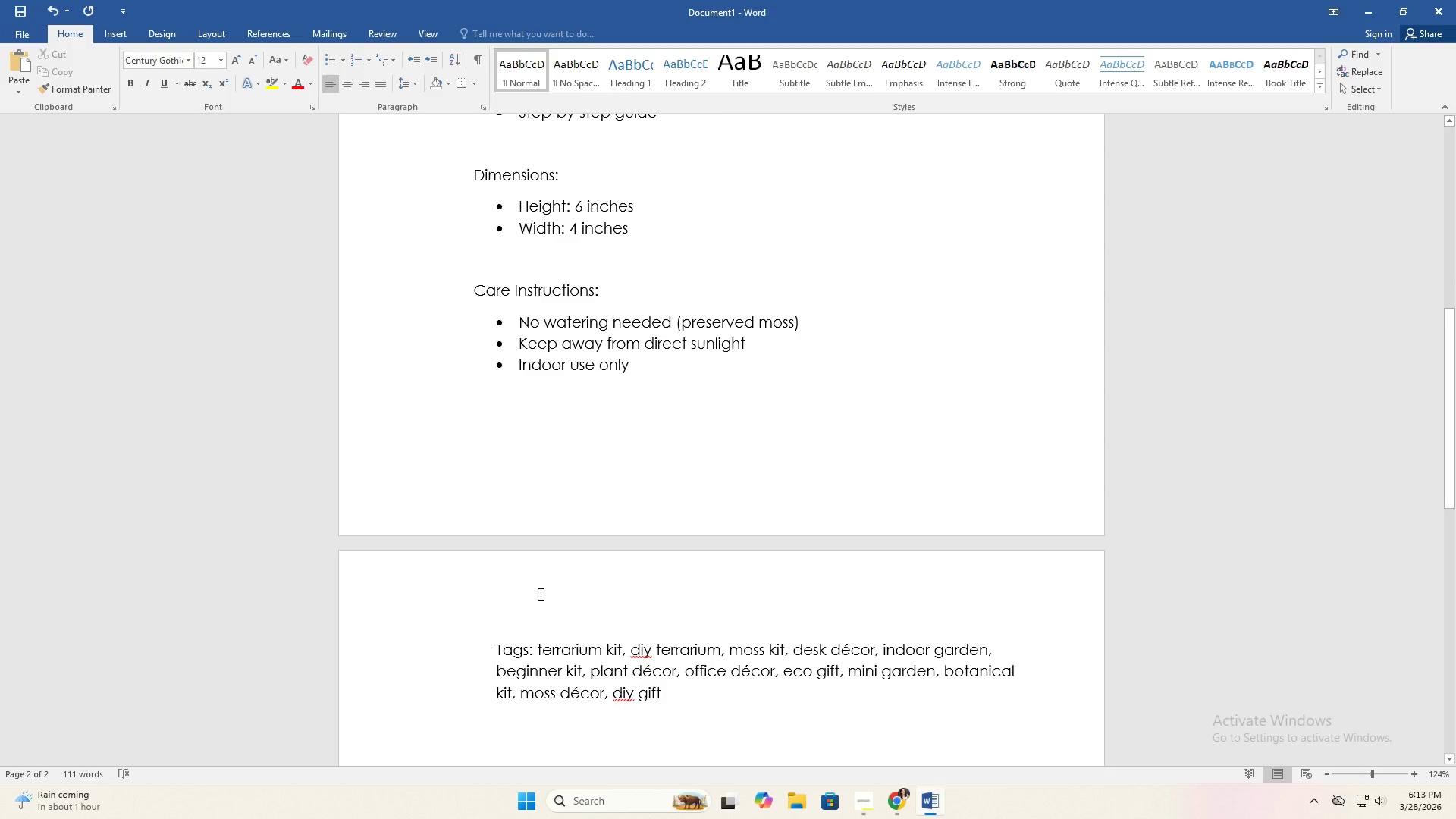 
key(Enter)
 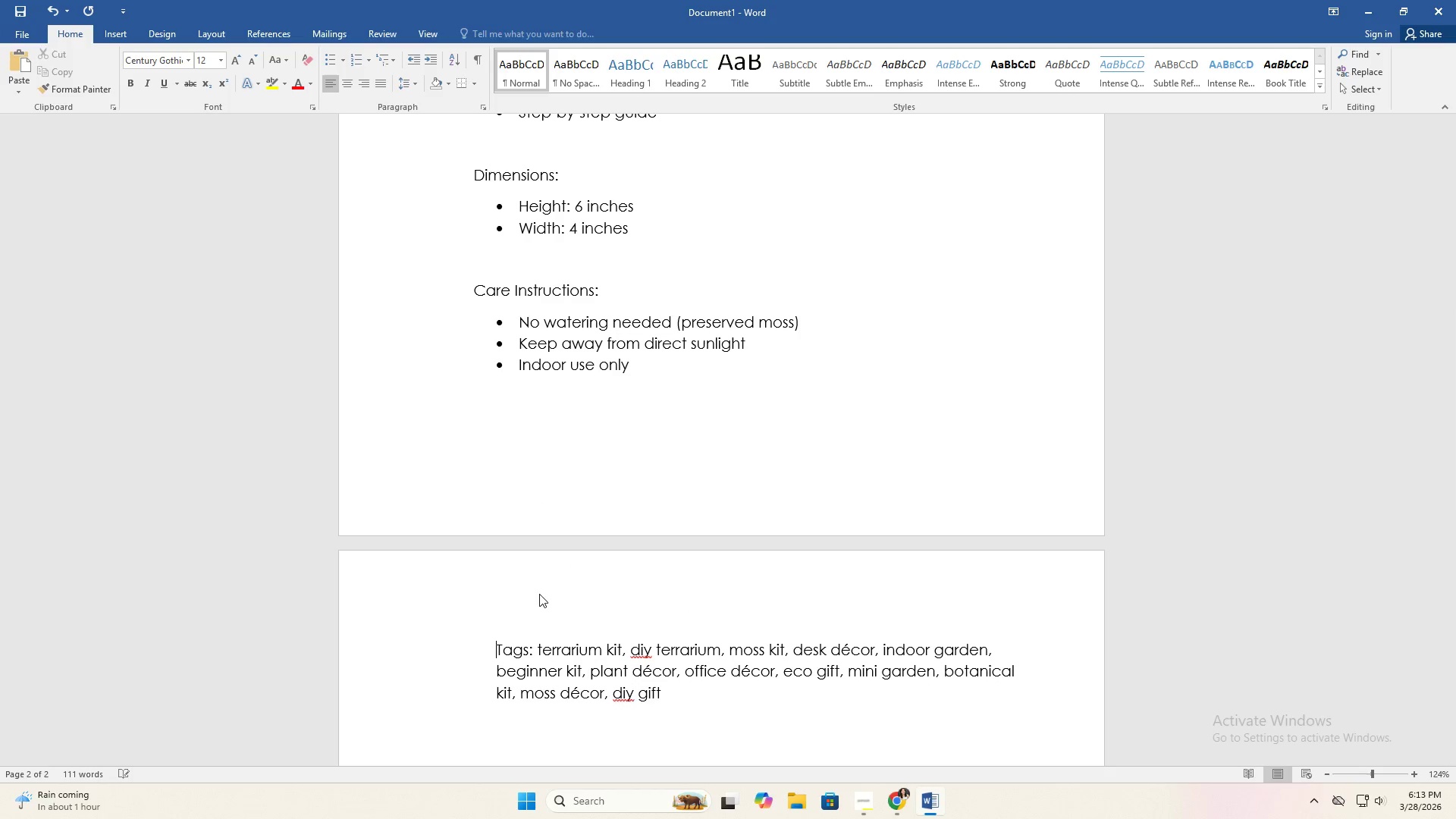 
key(Backspace)
 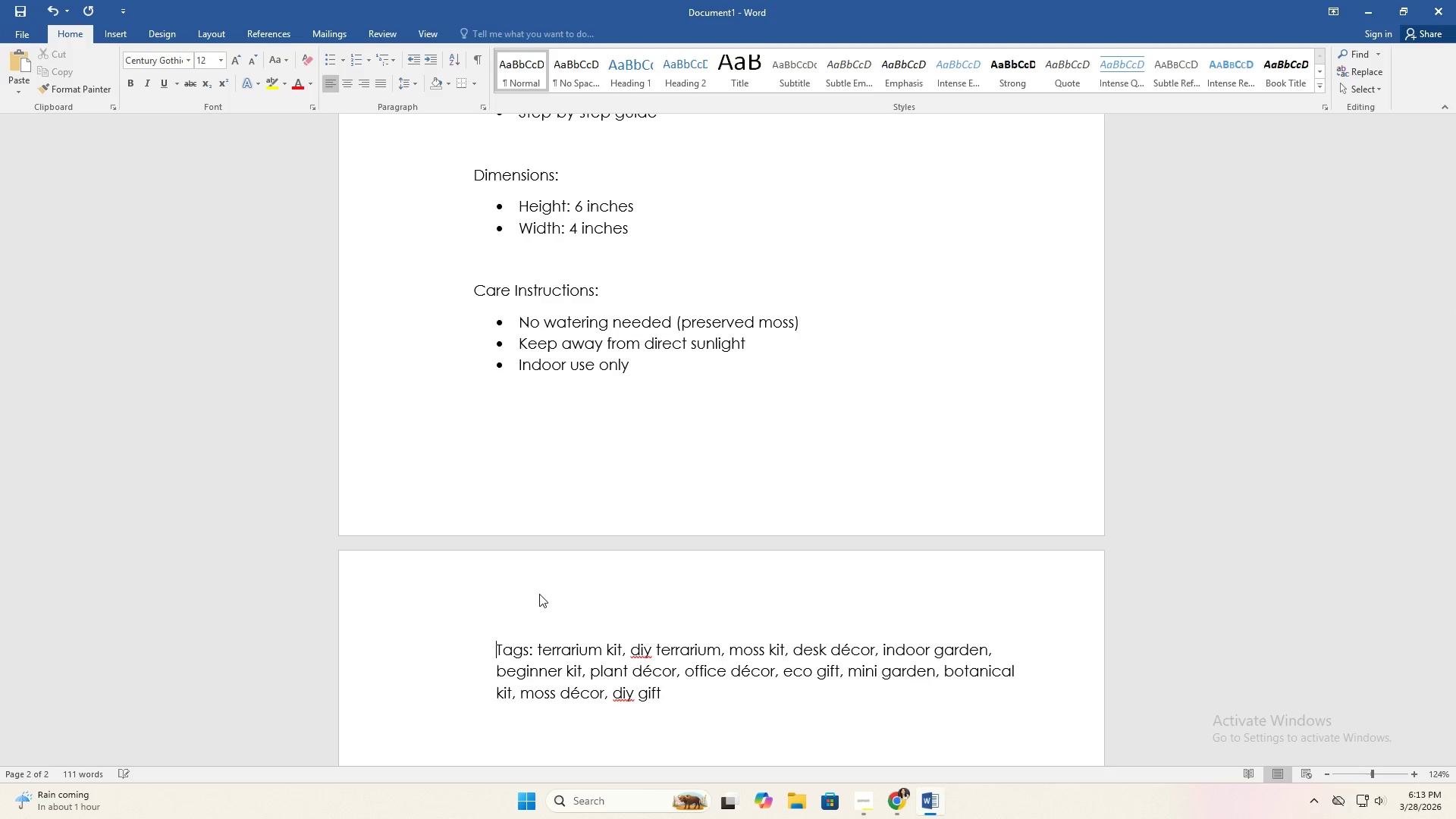 
key(Backspace)
 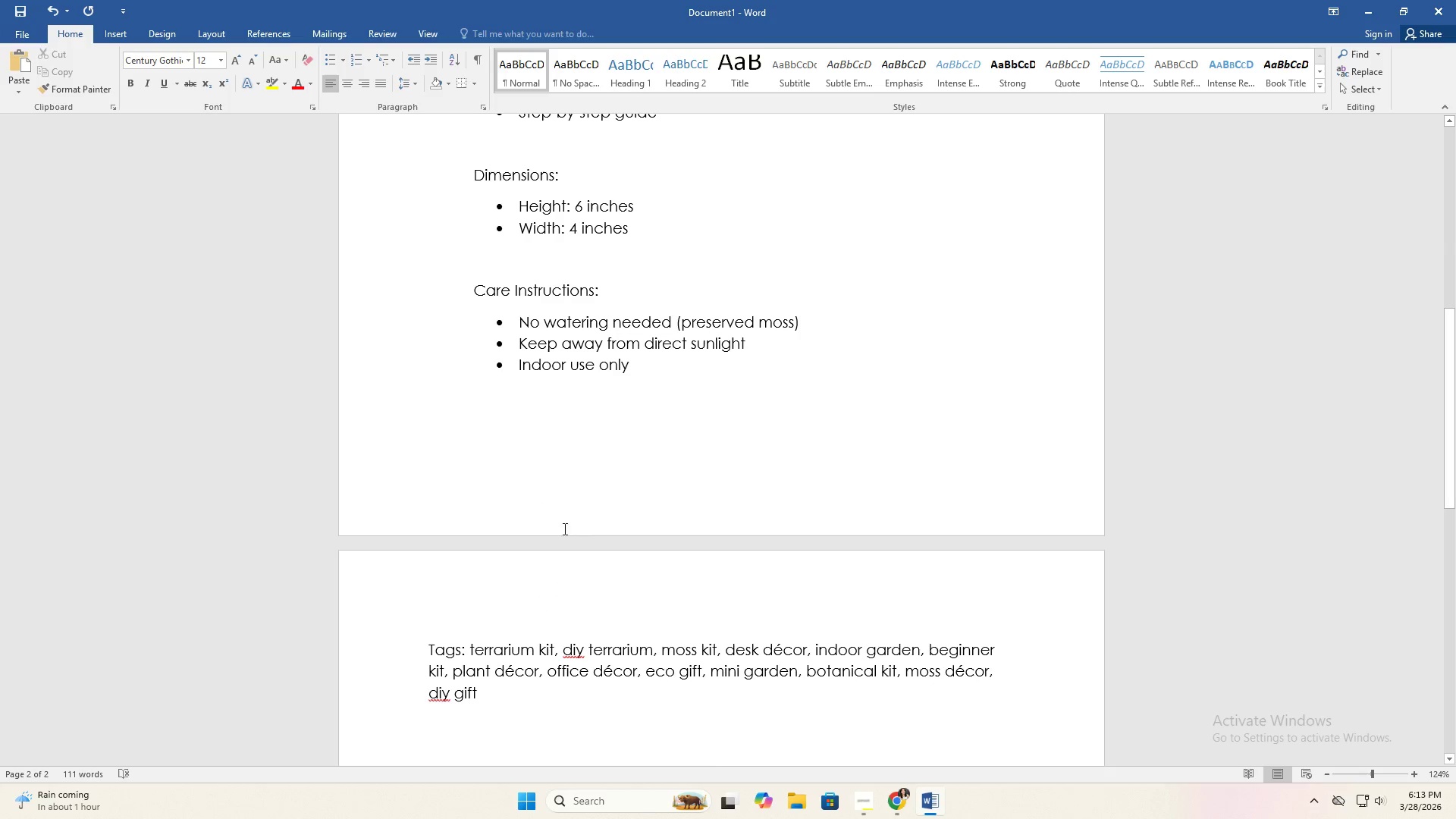 
scroll: coordinate [614, 531], scroll_direction: up, amount: 14.0
 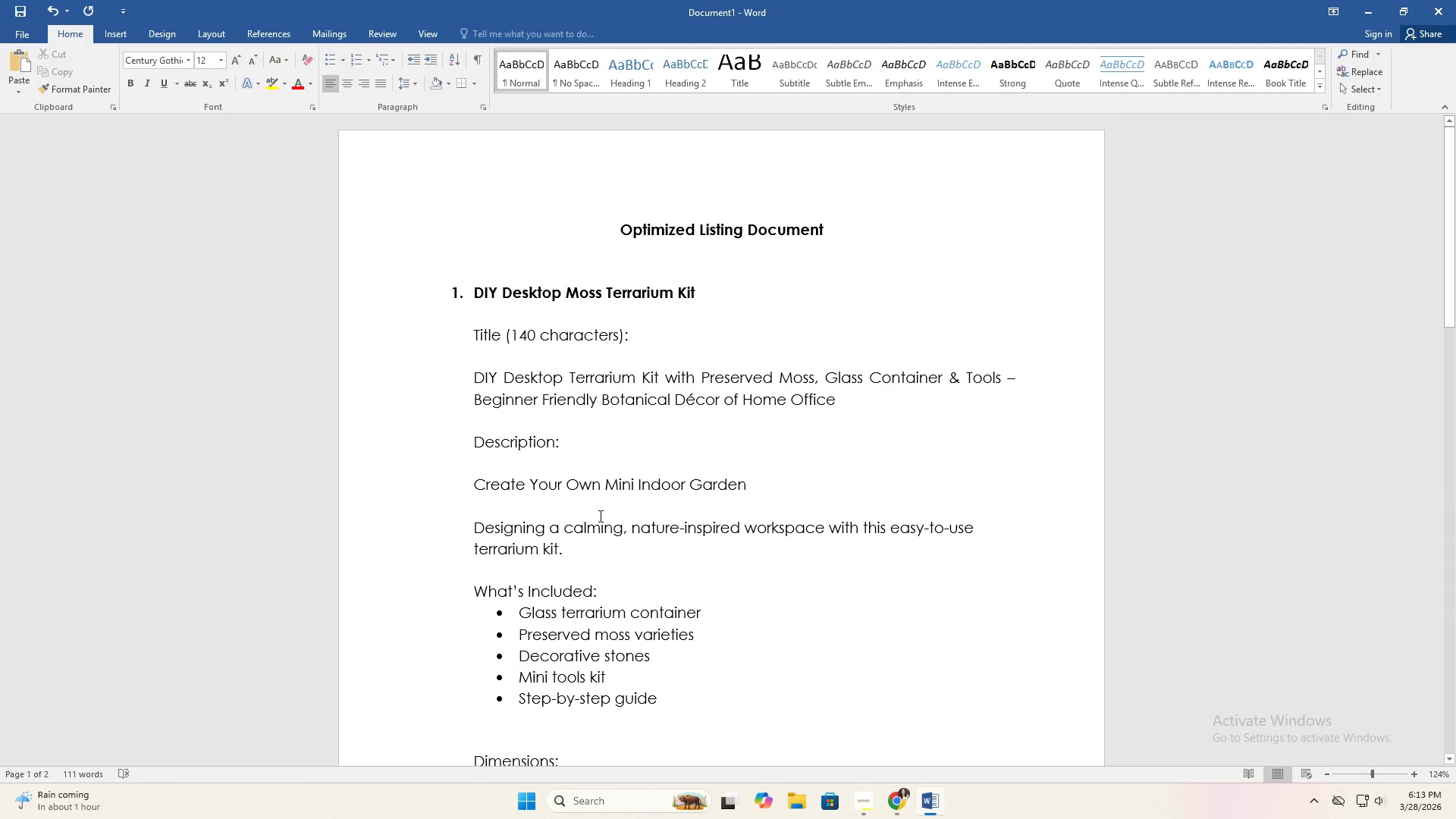 
scroll: coordinate [574, 371], scroll_direction: down, amount: 8.0
 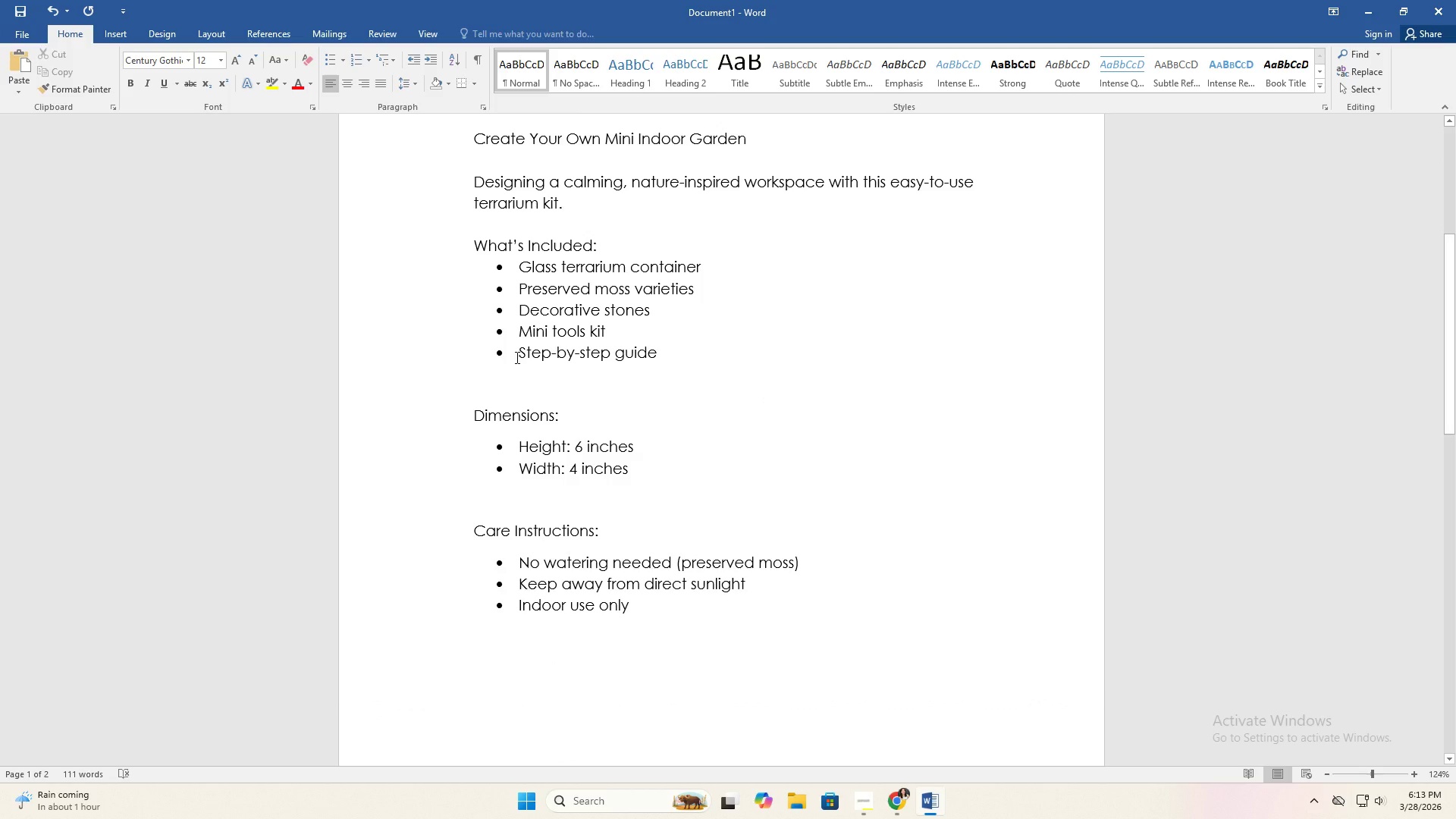 
left_click([516, 356])
 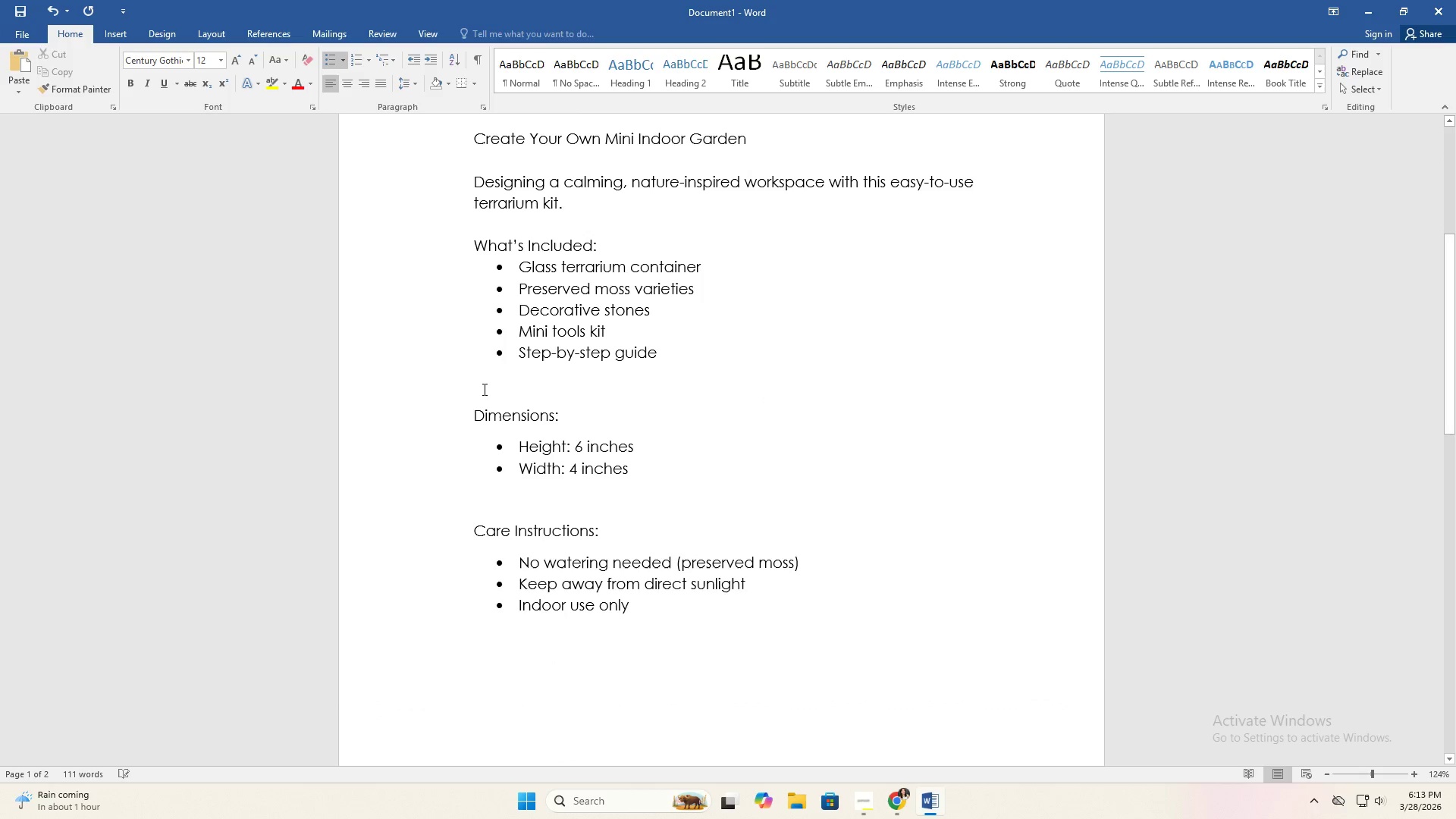 
left_click([485, 390])
 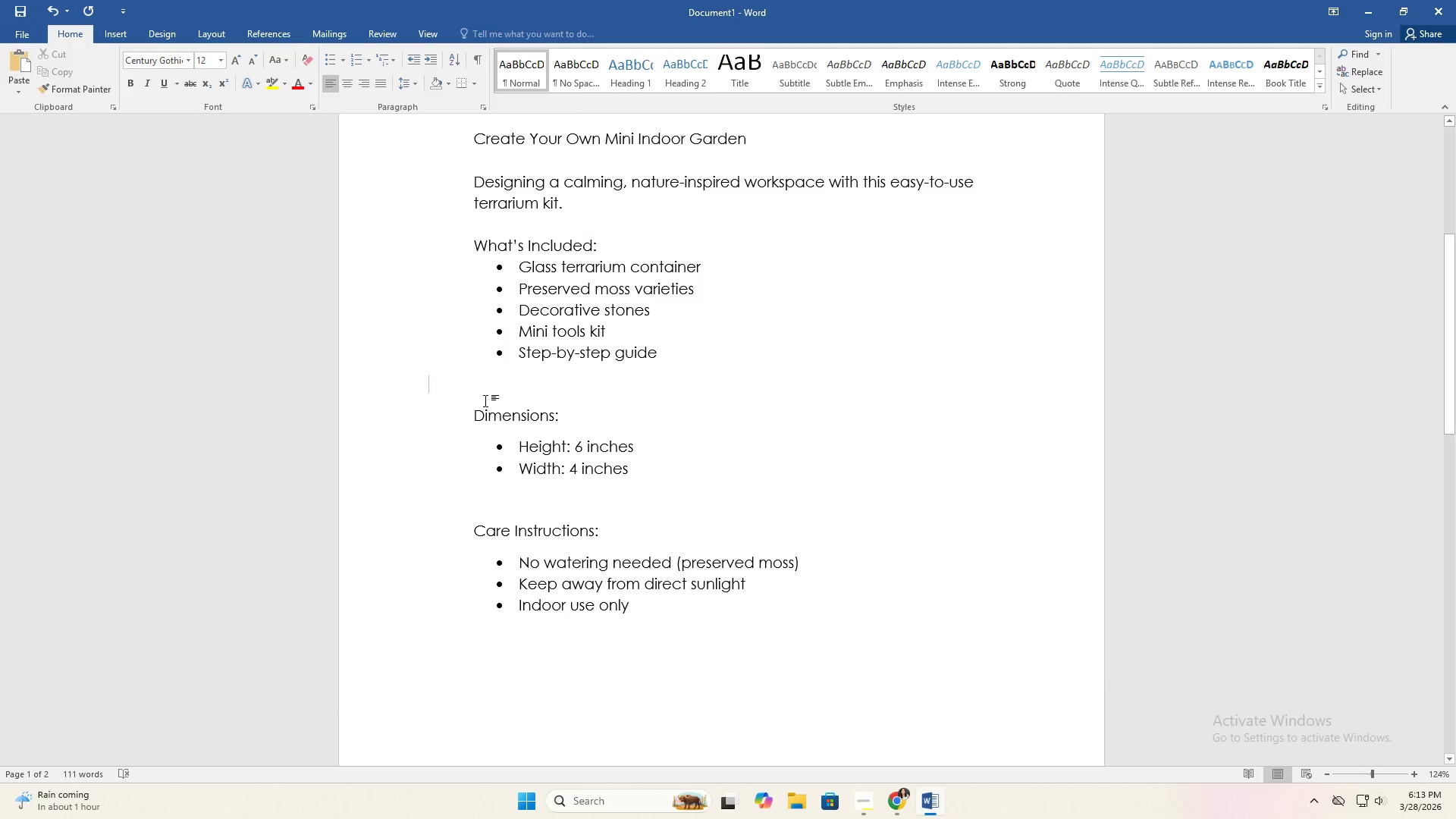 
key(Backspace)
 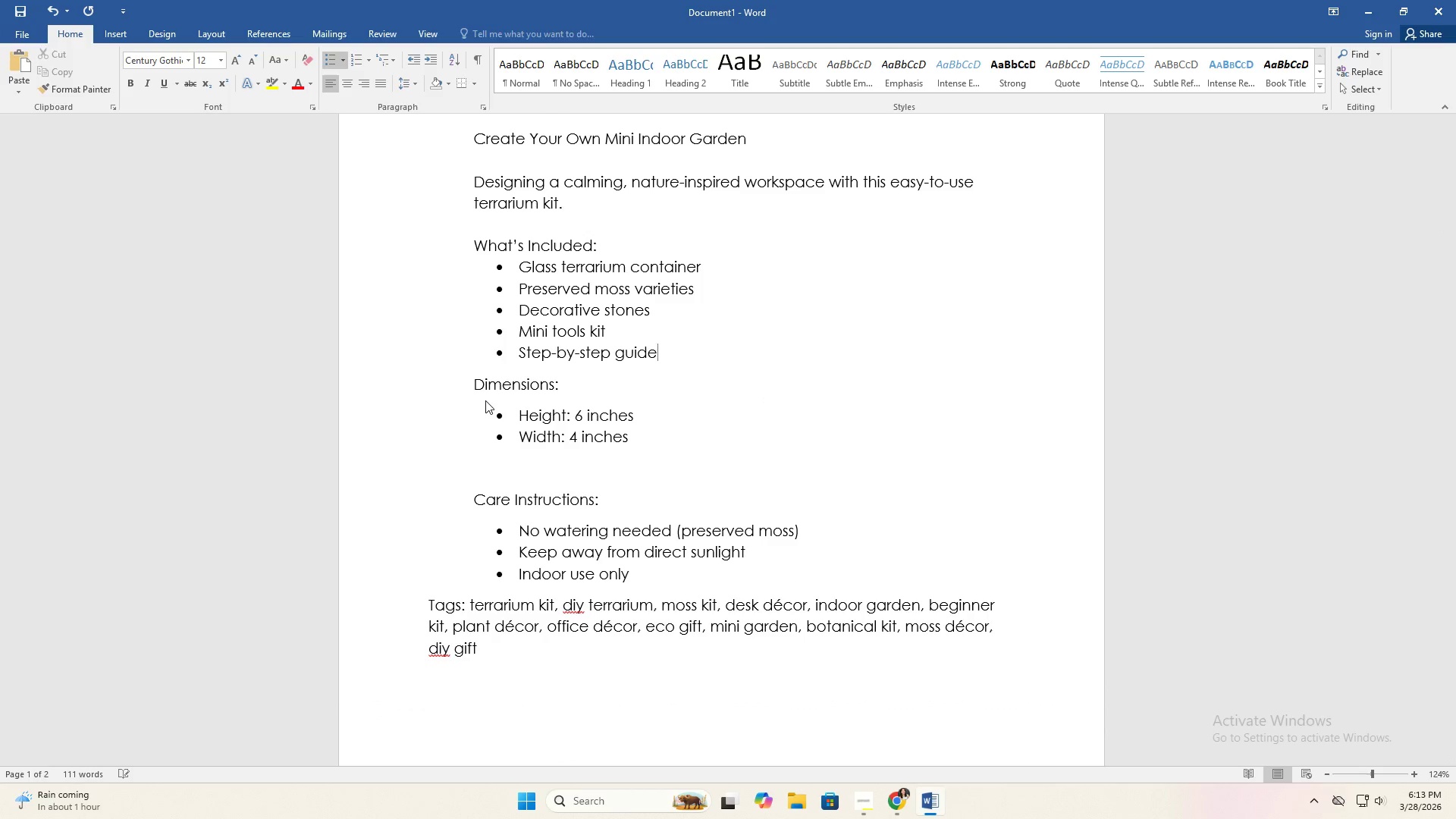 
key(ArrowDown)
 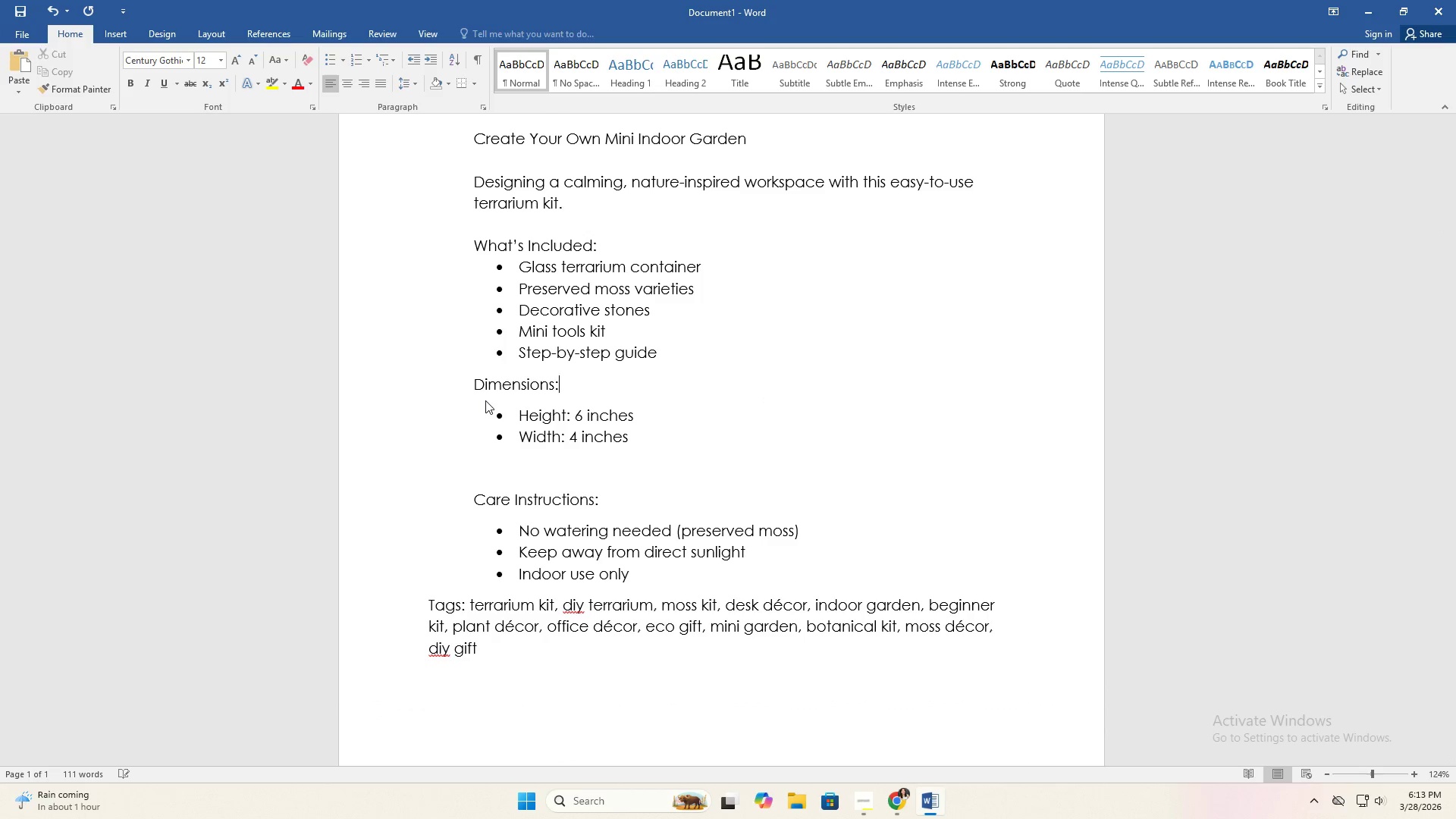 
key(ArrowDown)
 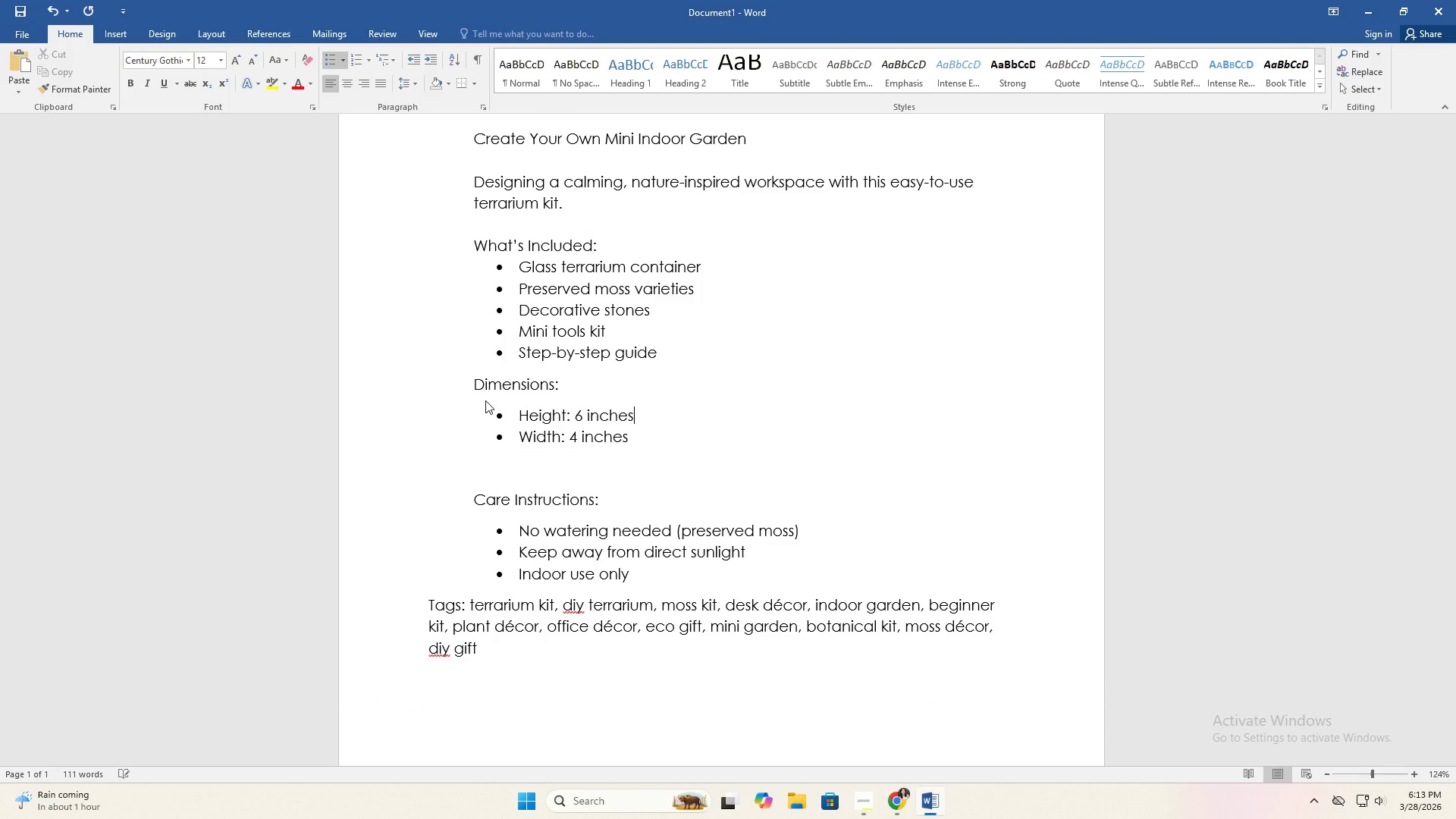 
key(ArrowDown)
 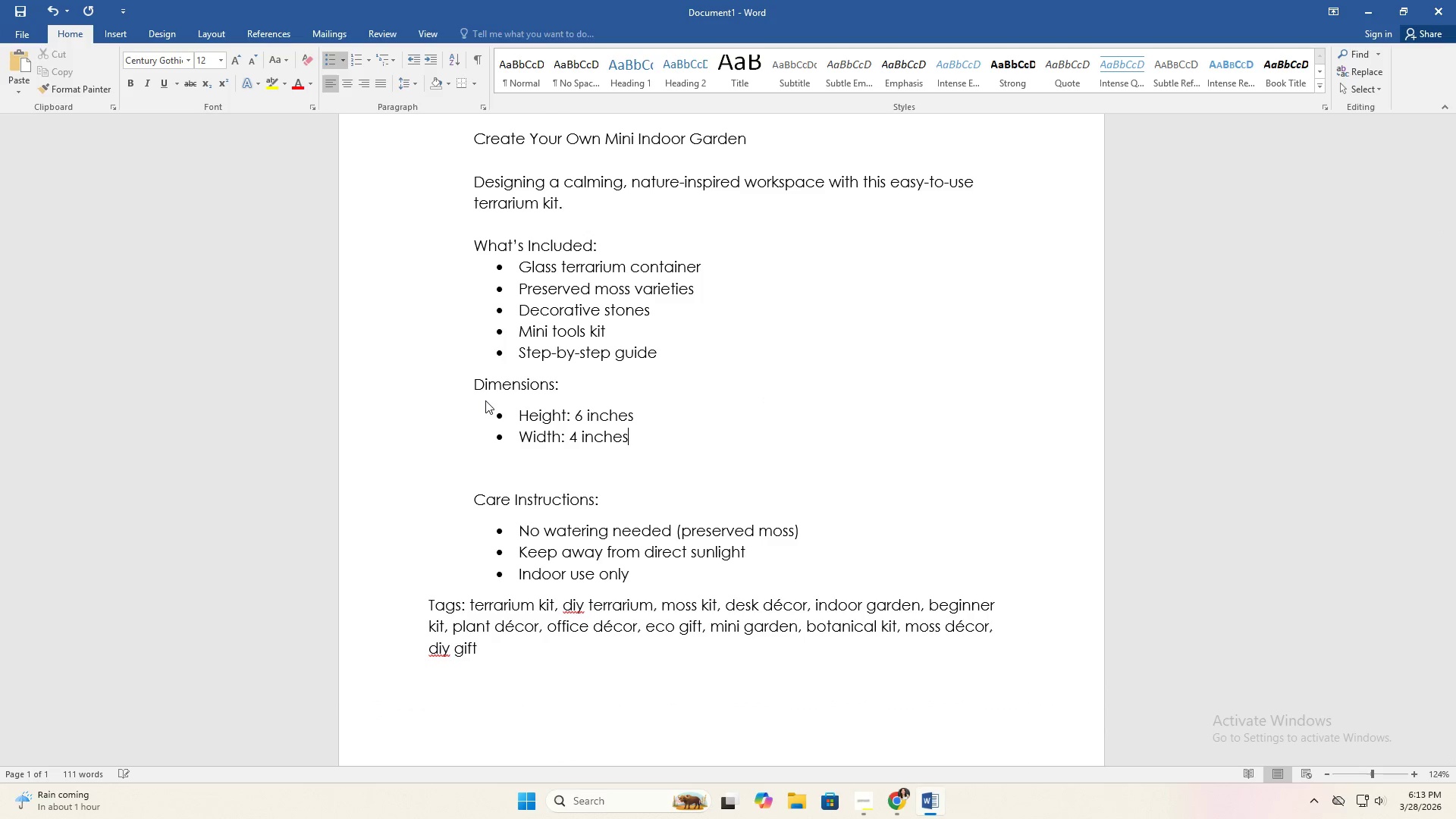 
key(ArrowDown)
 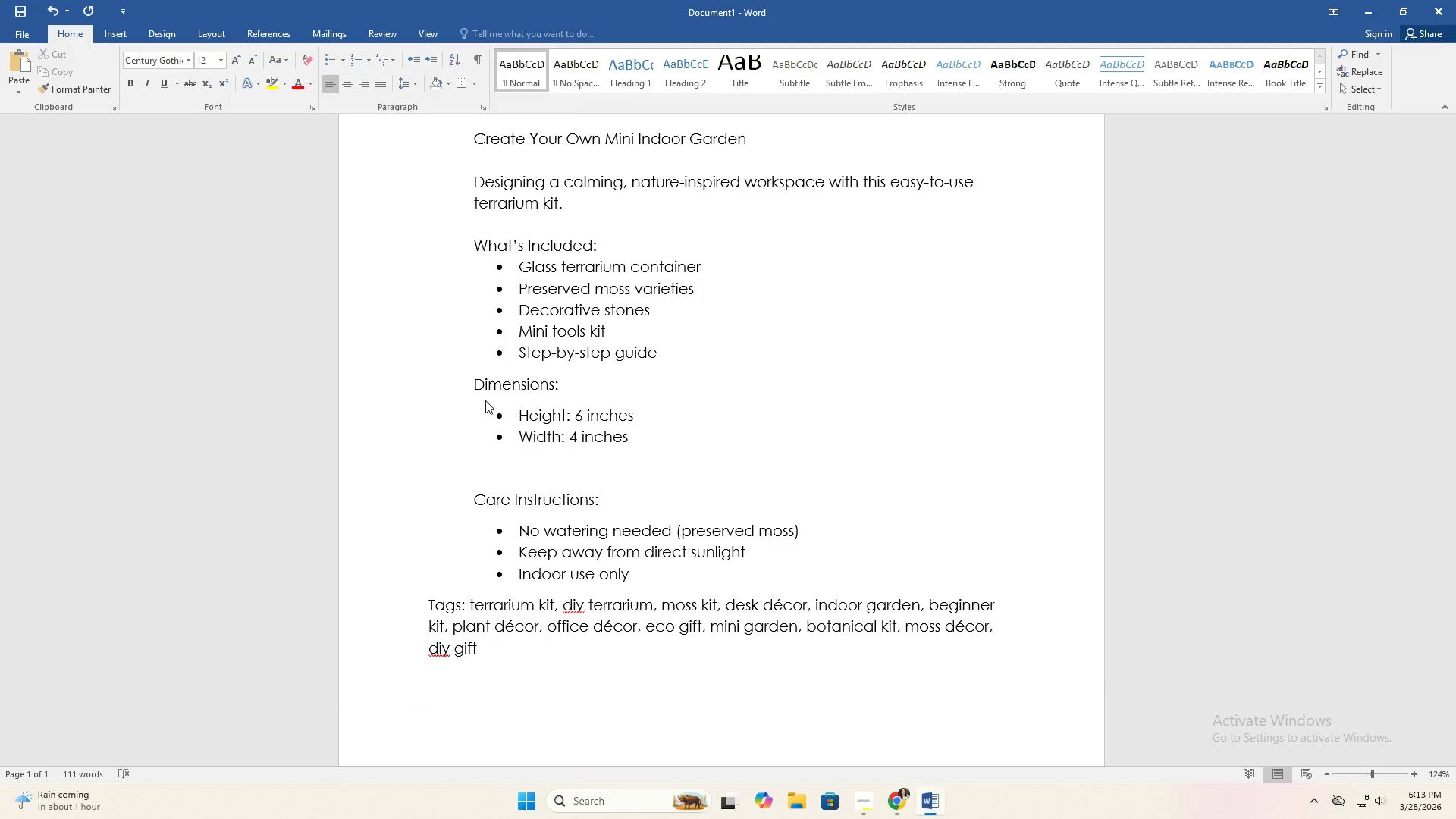 
key(Backspace)
 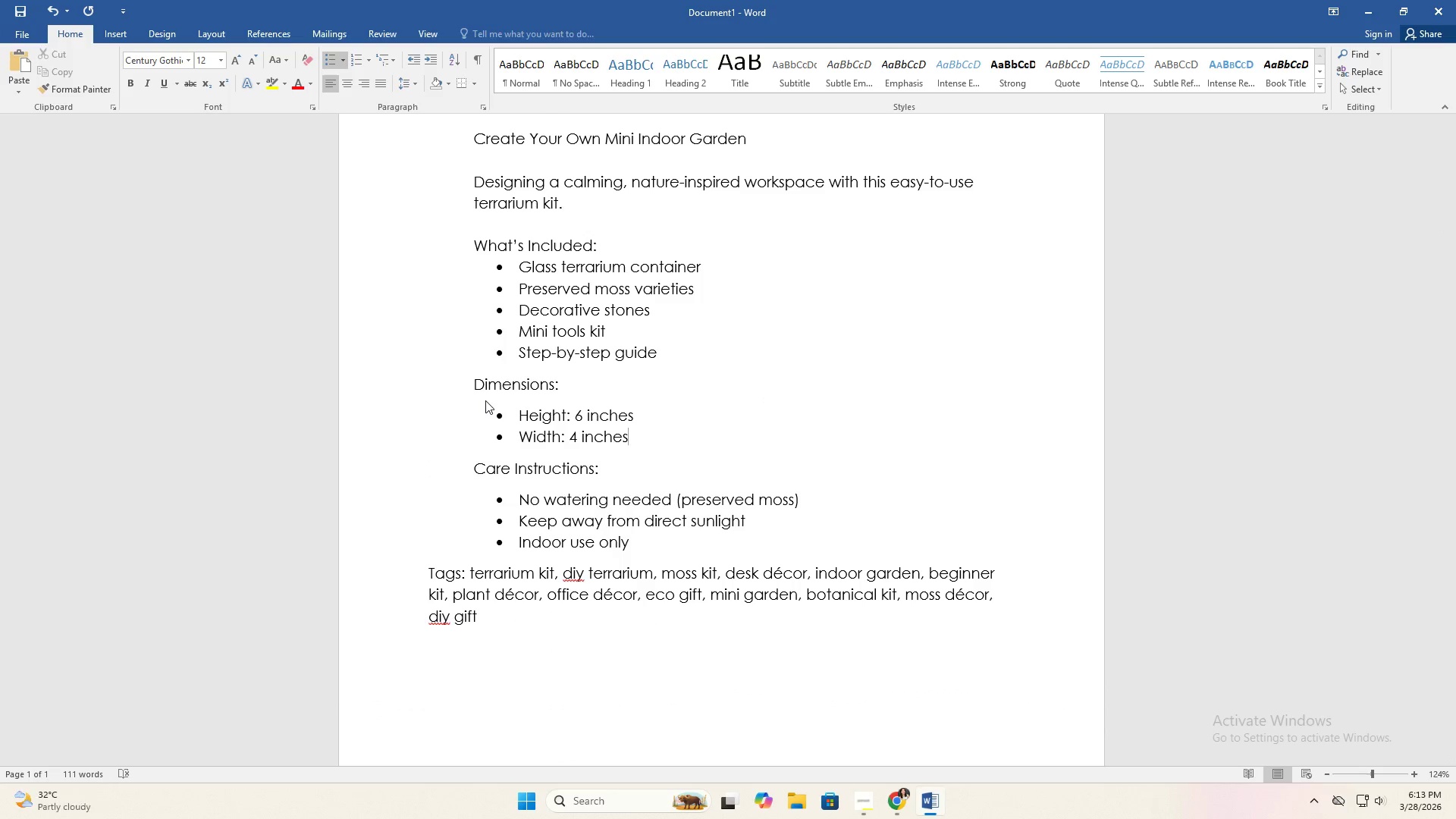 
scroll: coordinate [471, 382], scroll_direction: up, amount: 2.0
 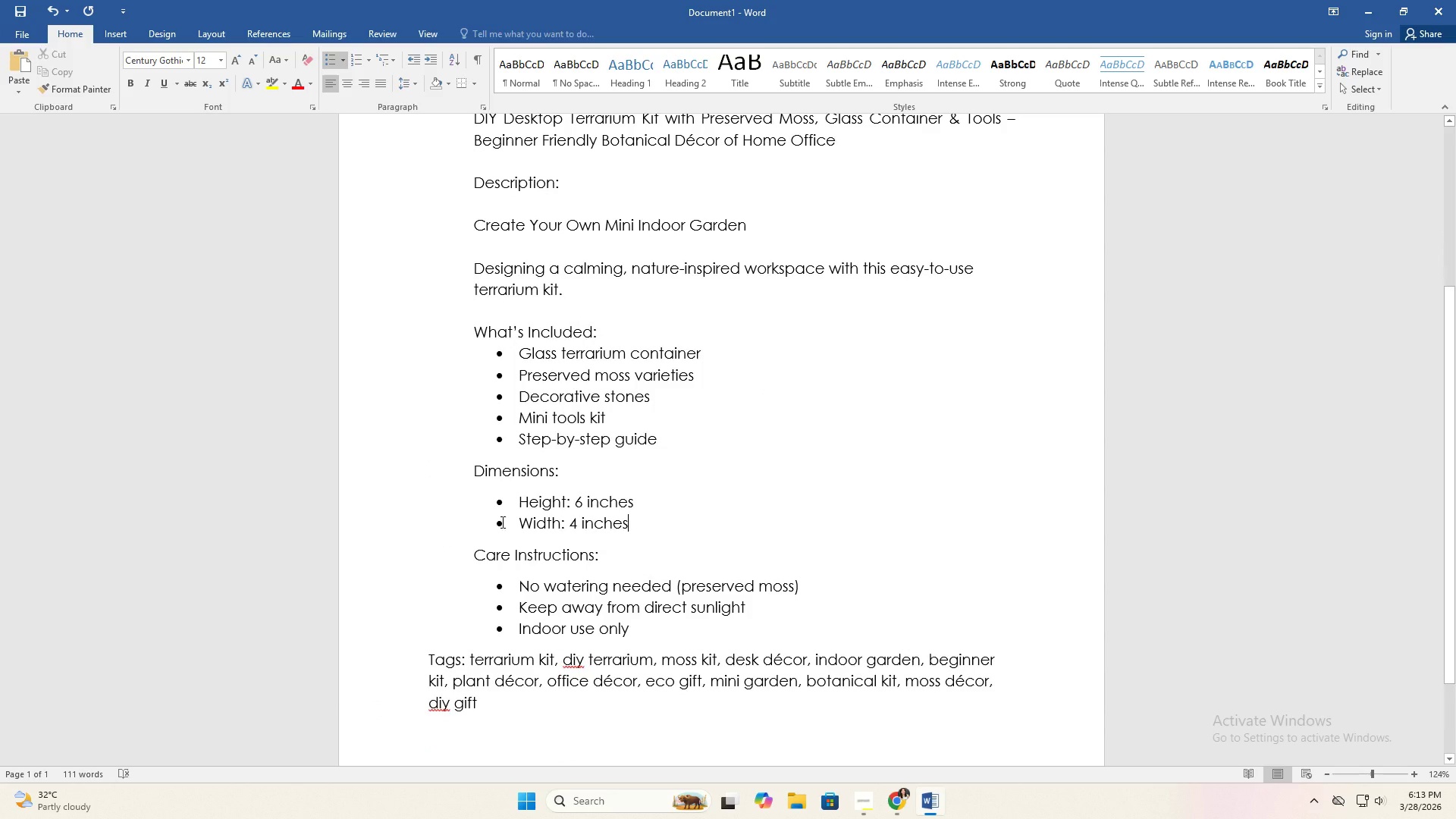 
left_click([521, 514])
 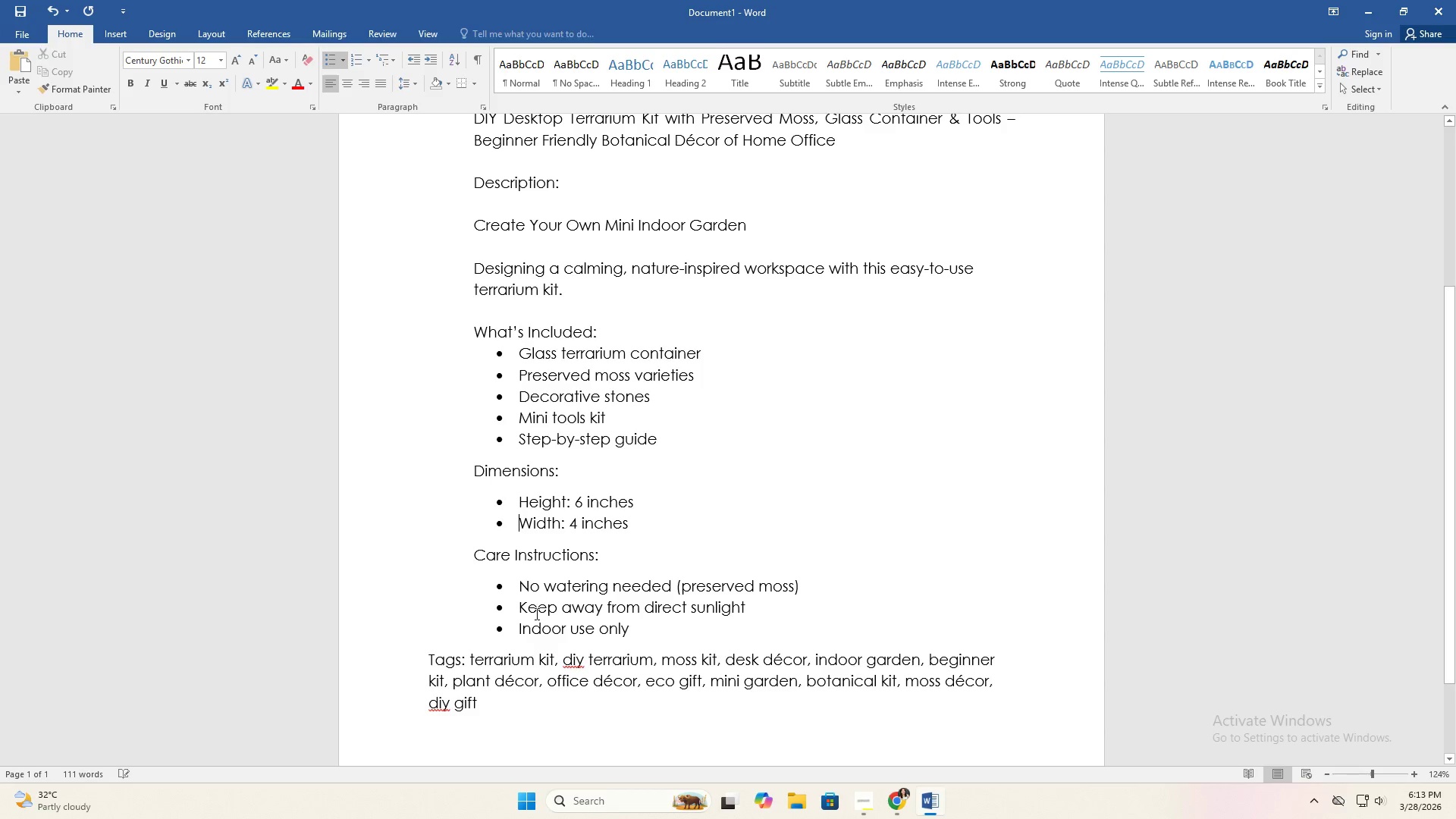 
left_click([614, 643])
 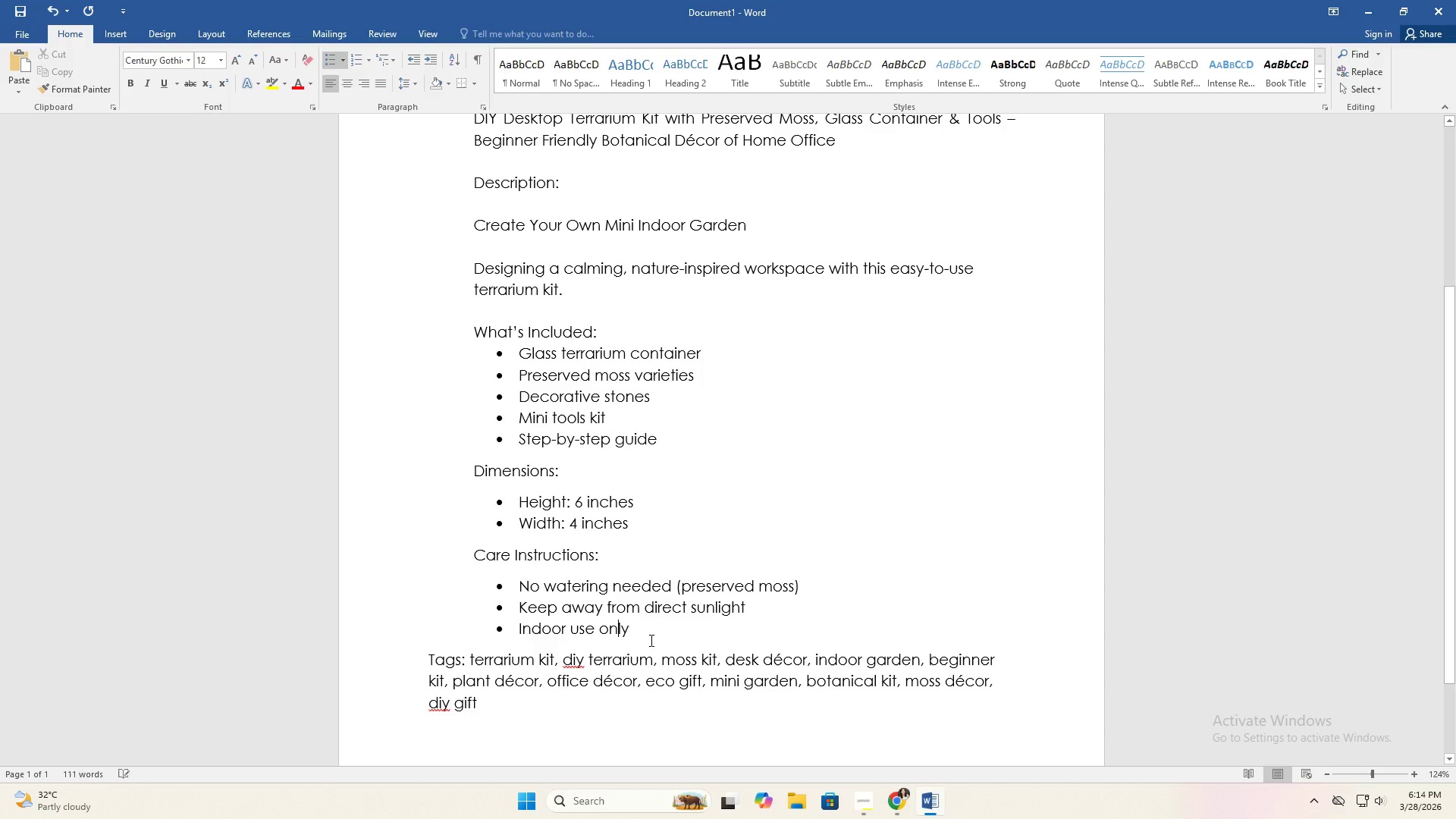 
left_click([650, 640])
 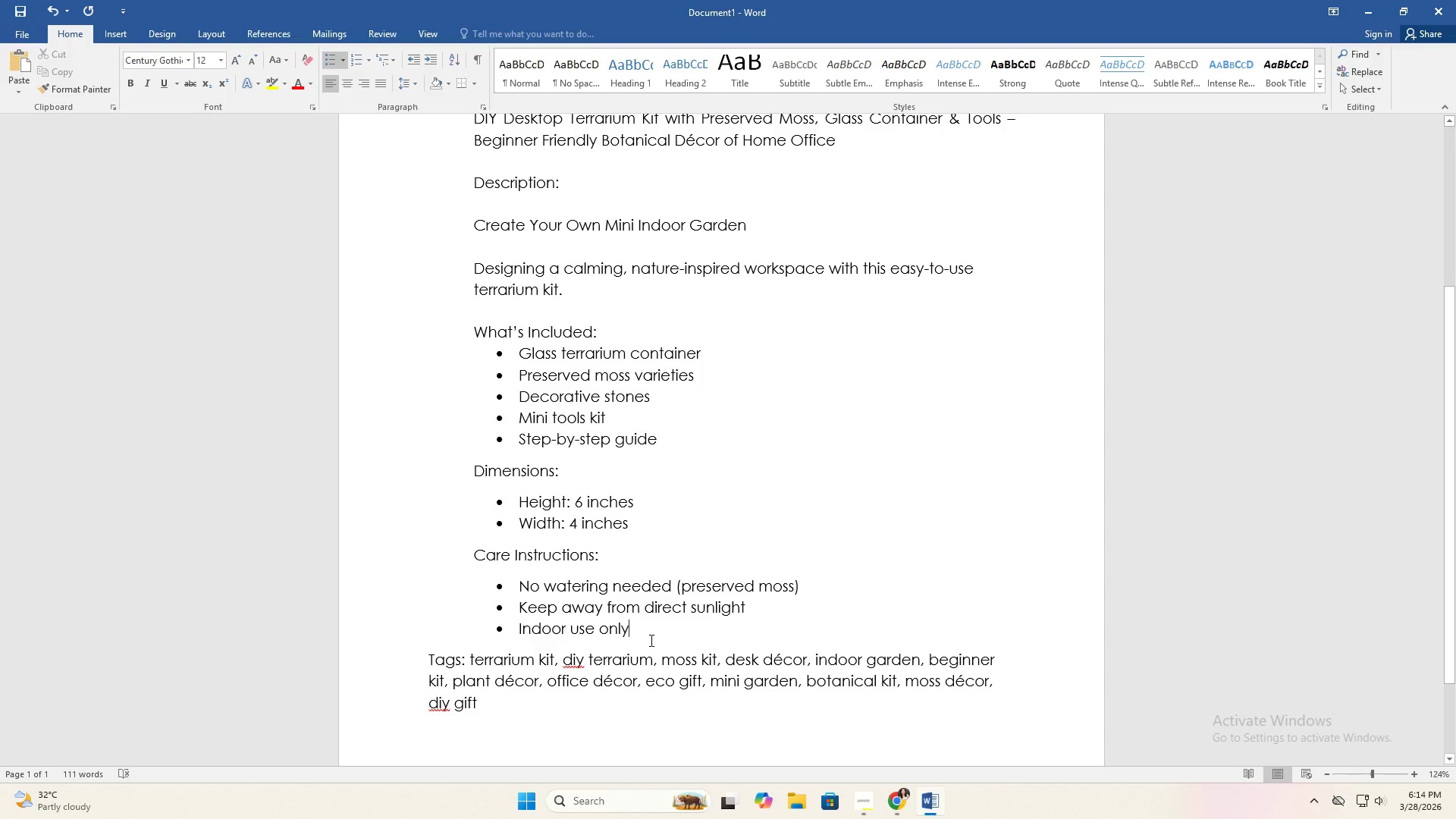 
key(Enter)
 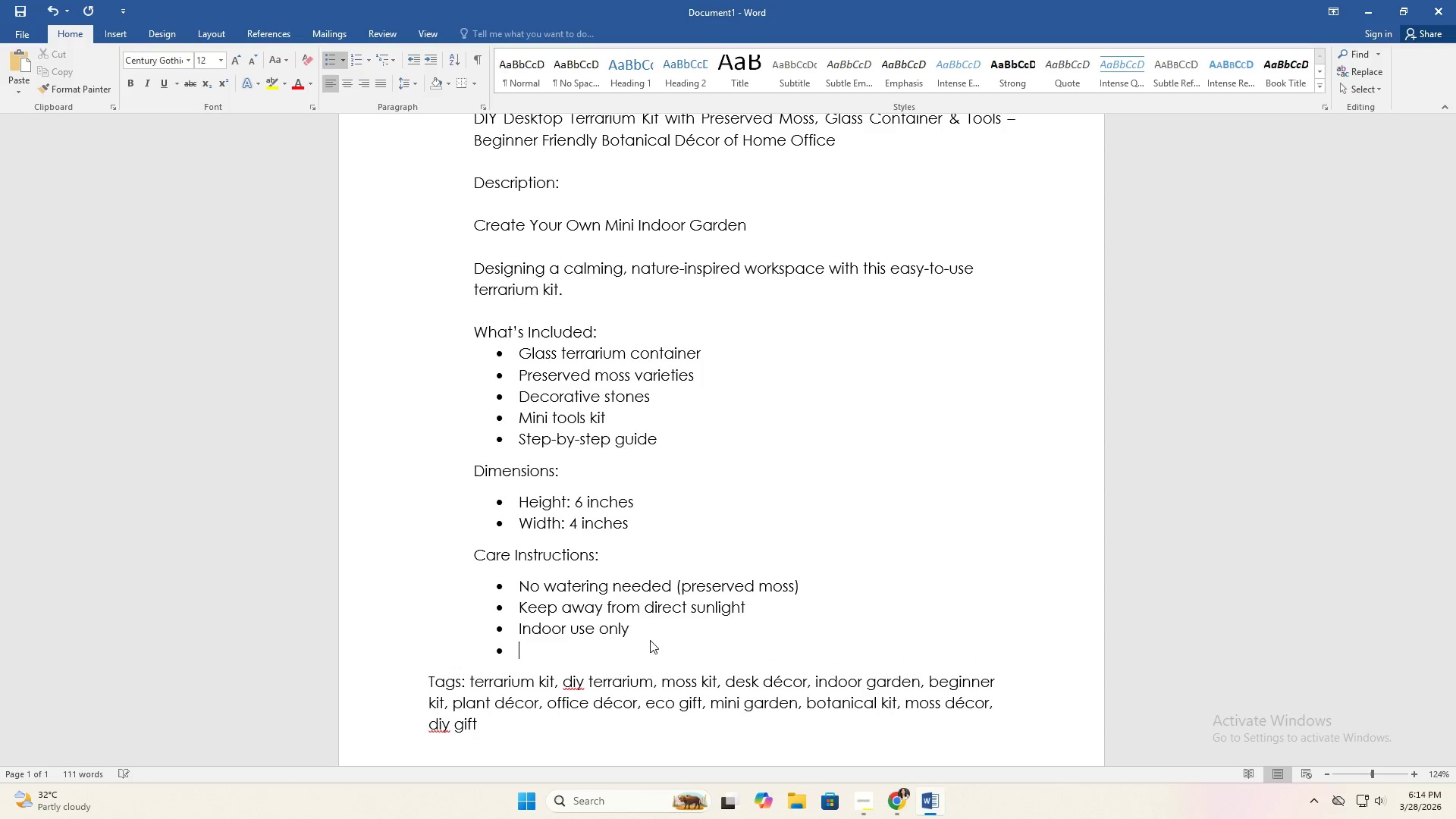 
key(Backspace)
 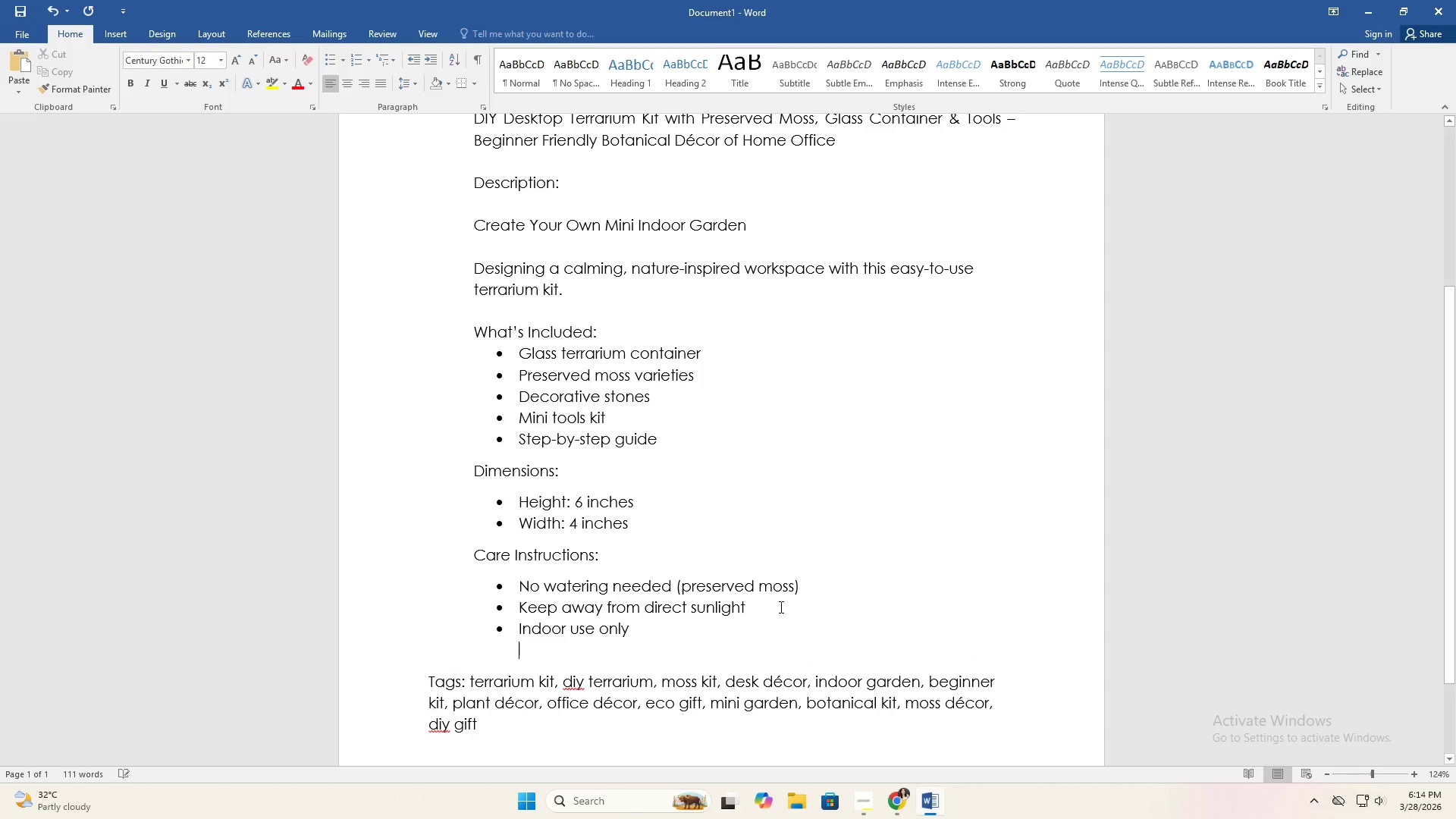 
scroll: coordinate [776, 601], scroll_direction: up, amount: 8.0
 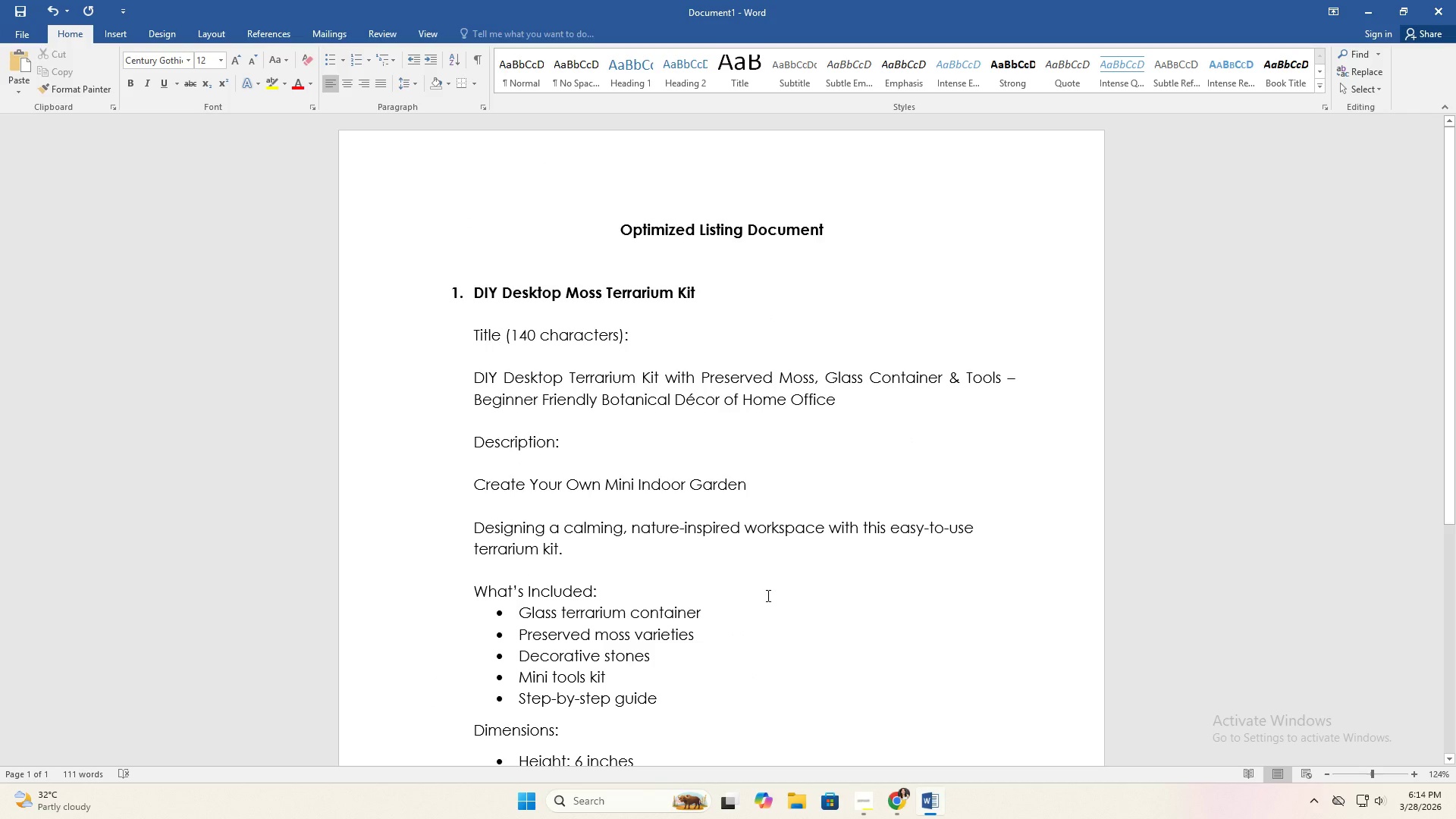 
scroll: coordinate [770, 576], scroll_direction: down, amount: 7.0
 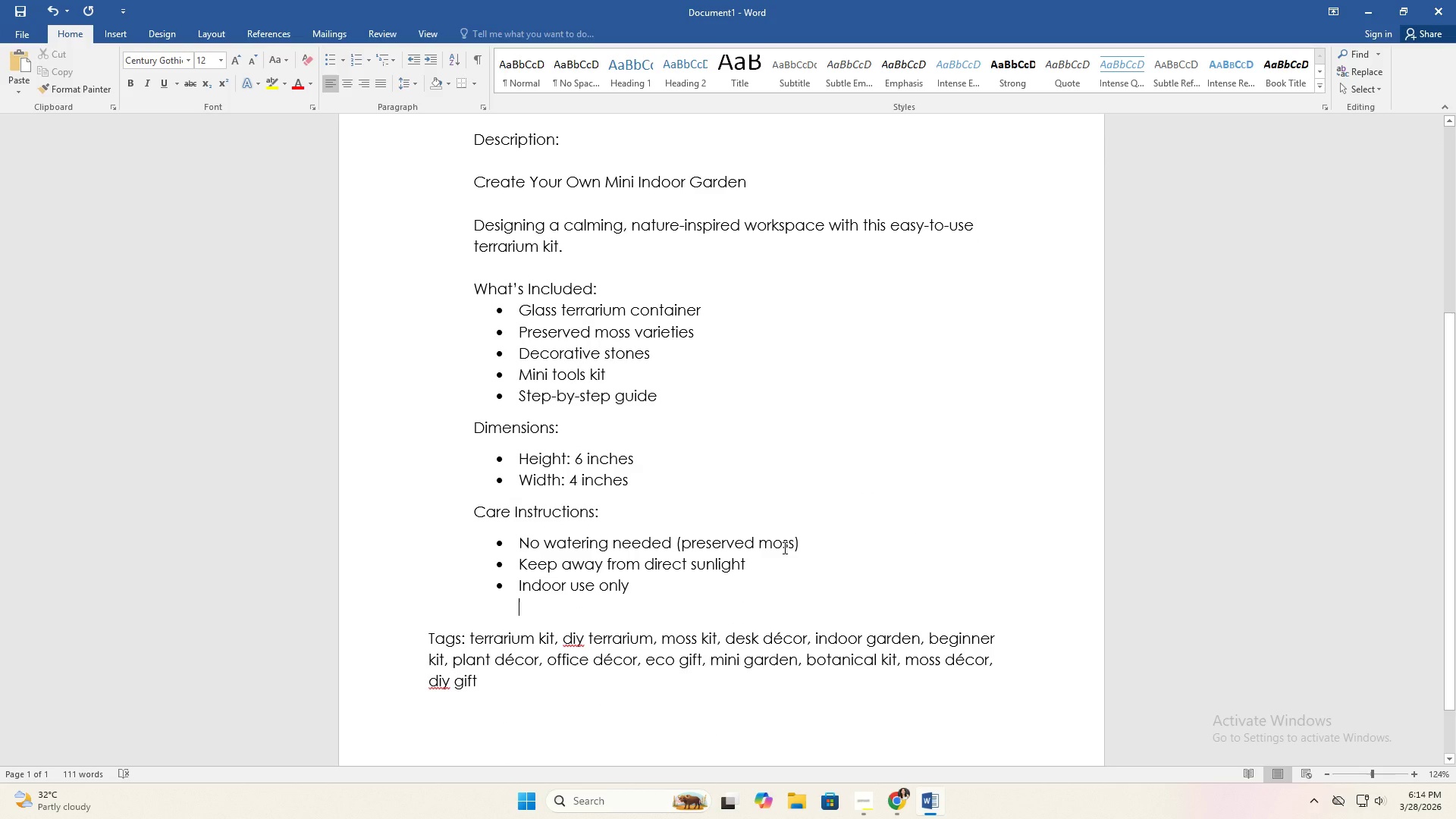 
scroll: coordinate [785, 520], scroll_direction: up, amount: 5.0
 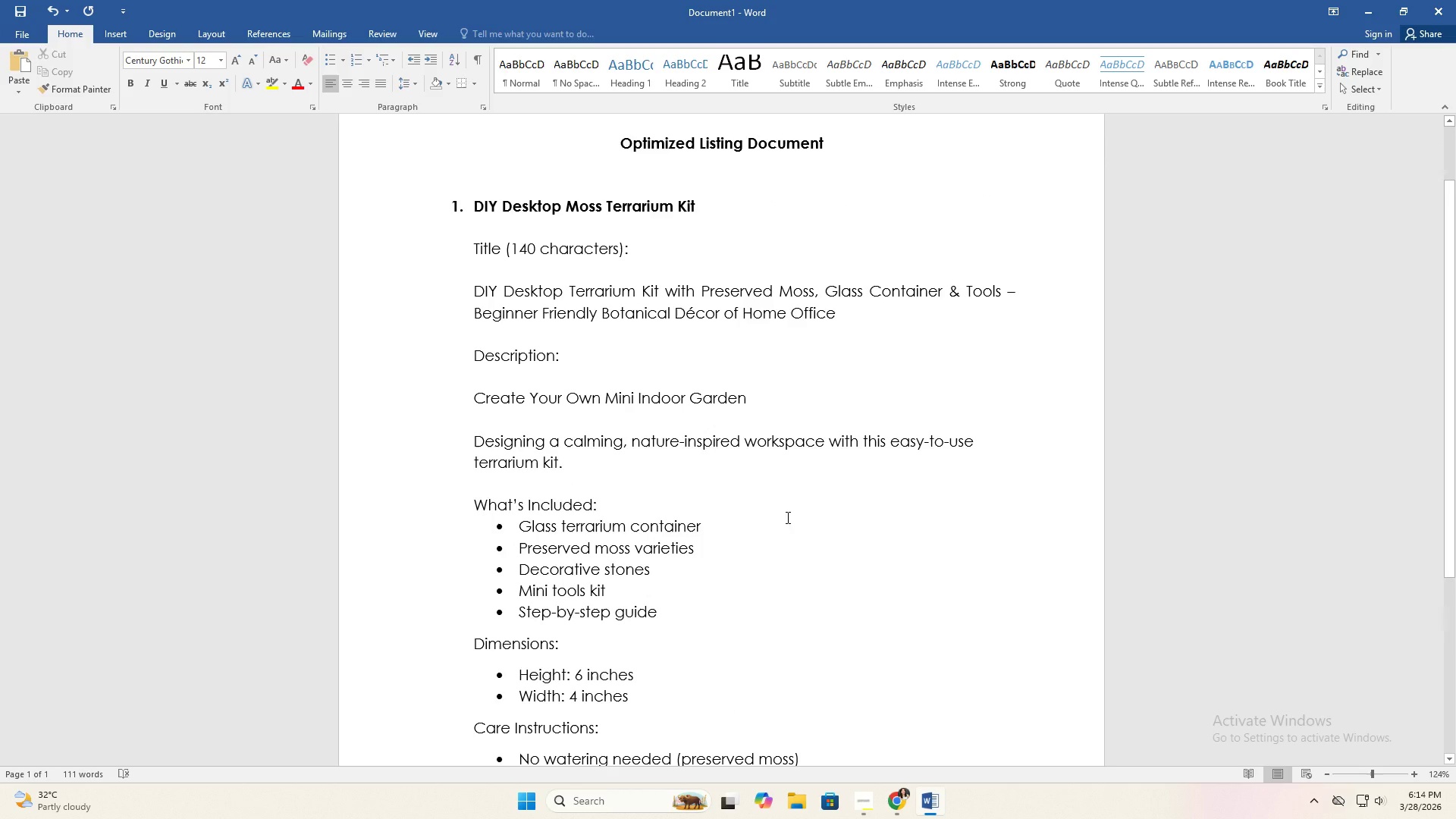 
left_click([682, 535])
 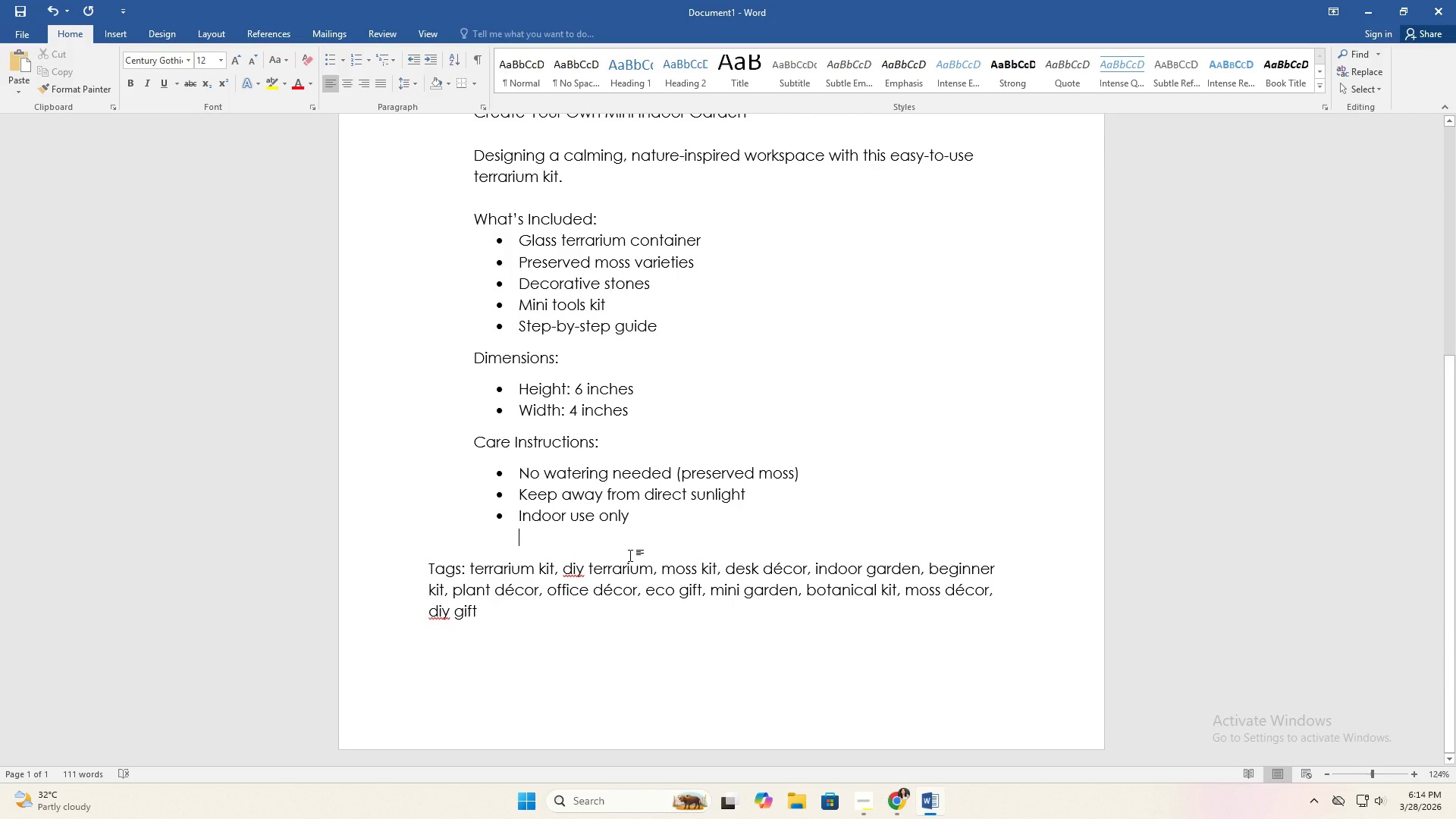 
scroll: coordinate [788, 516], scroll_direction: down, amount: 7.0
 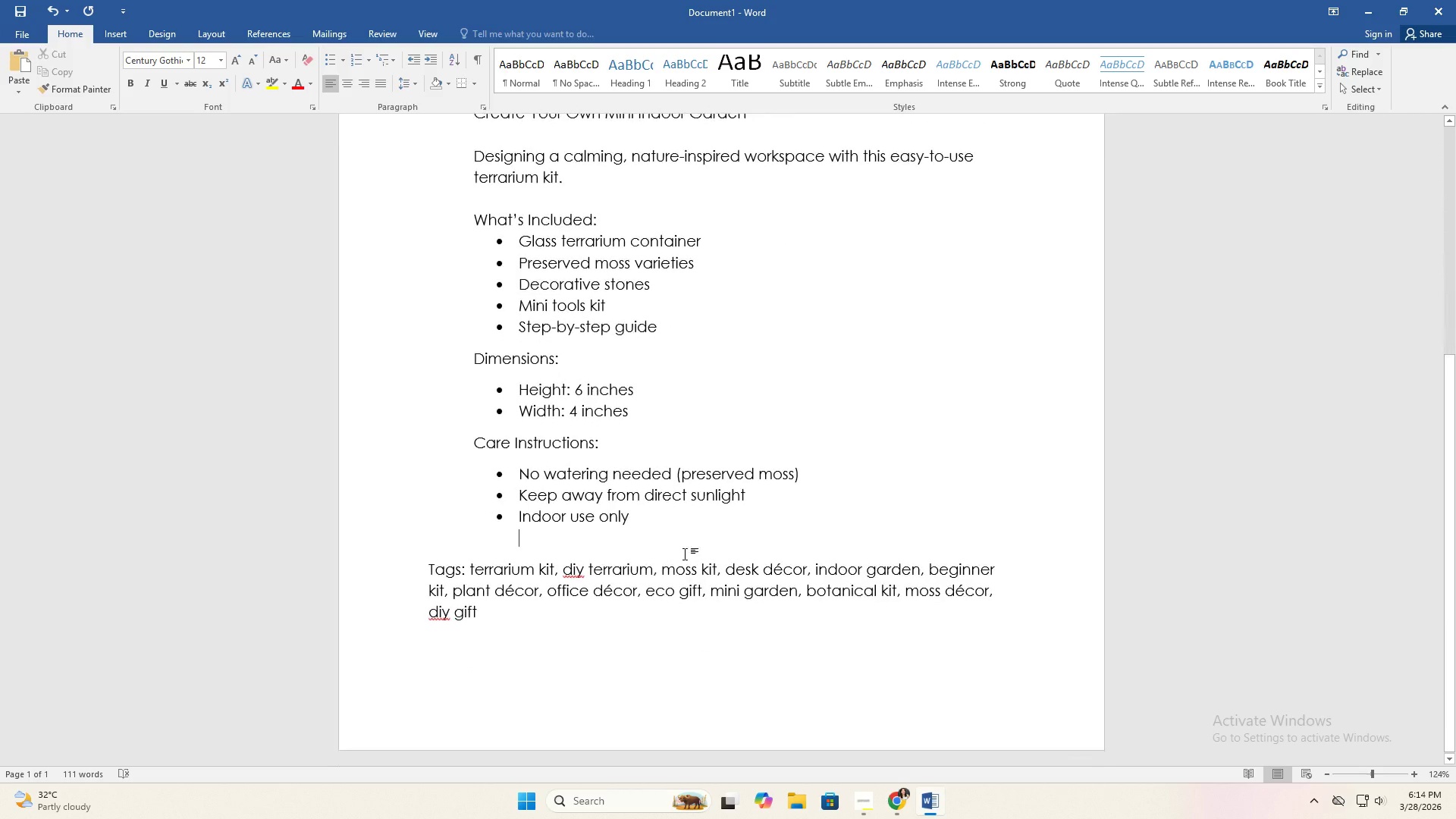 
double_click([629, 548])
 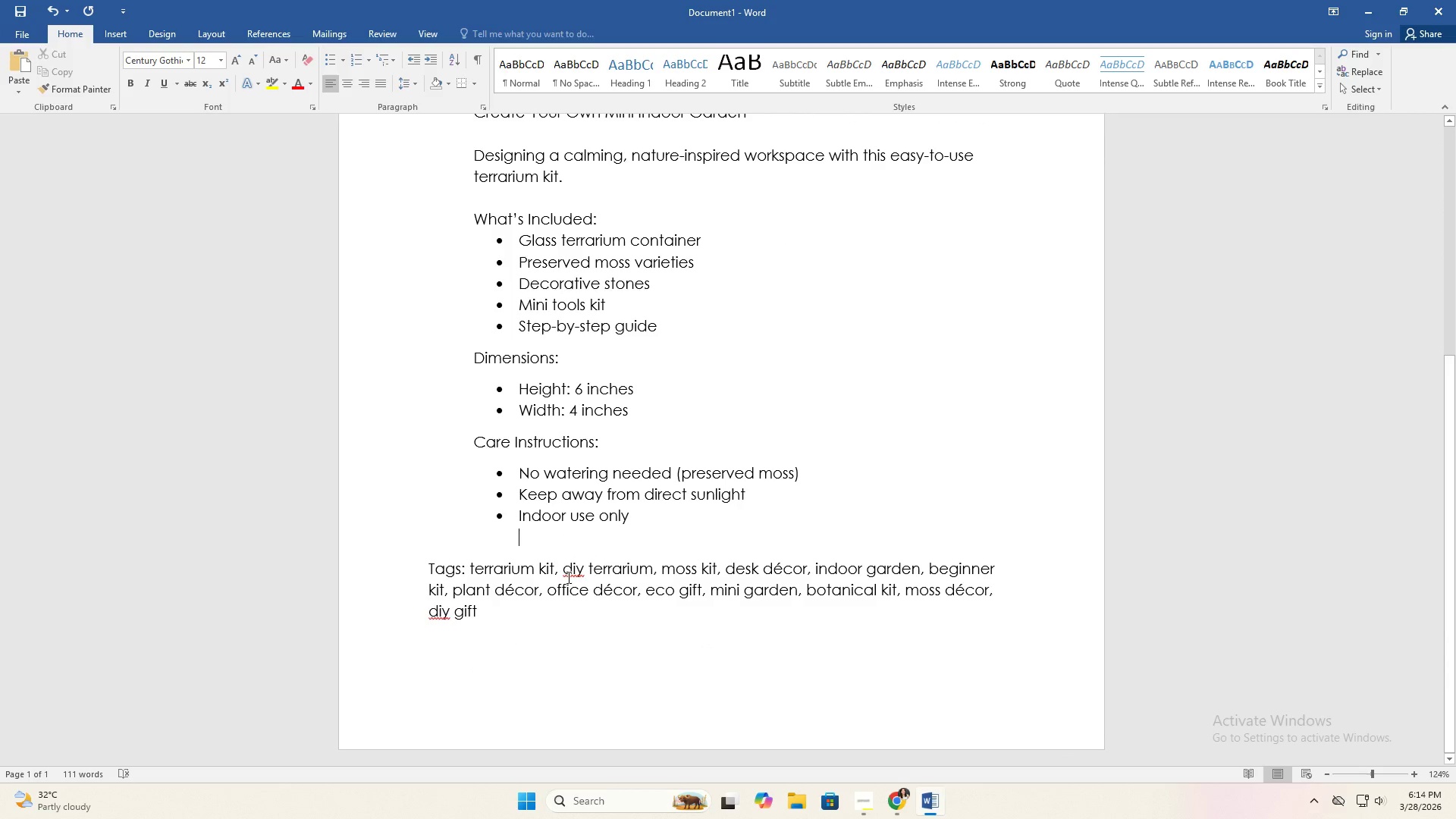 
triple_click([567, 577])
 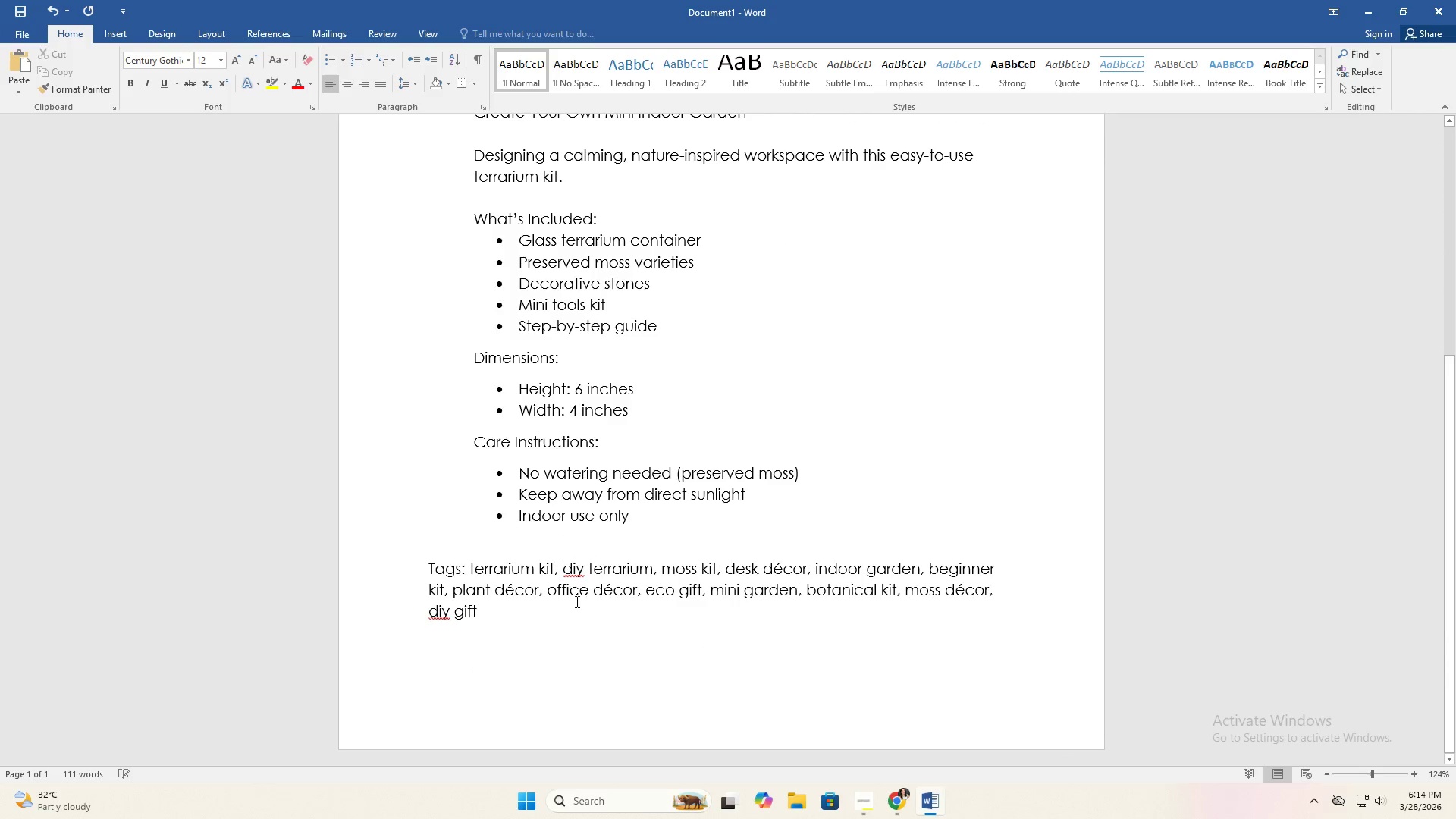 
double_click([576, 601])
 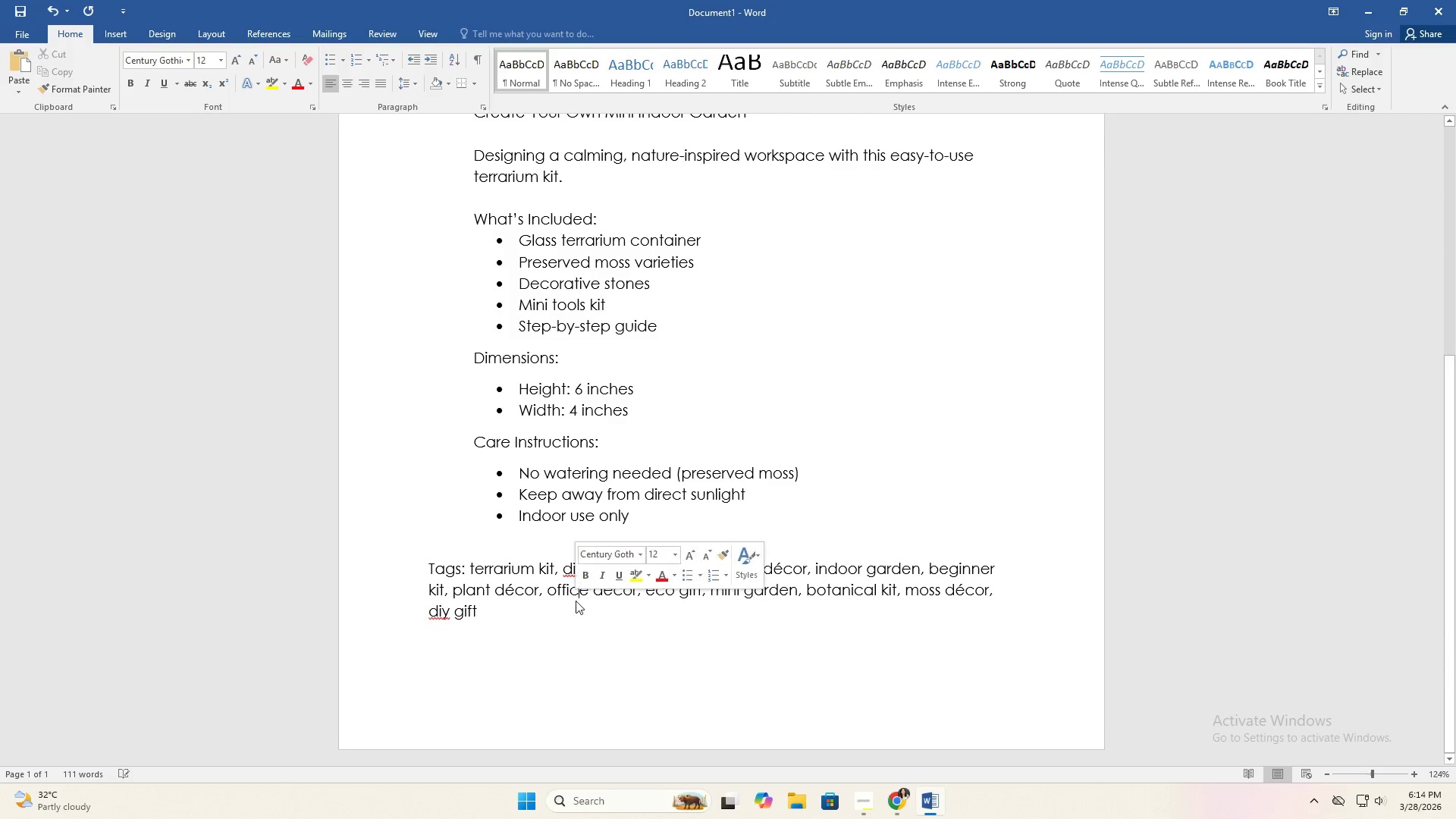 
triple_click([576, 601])
 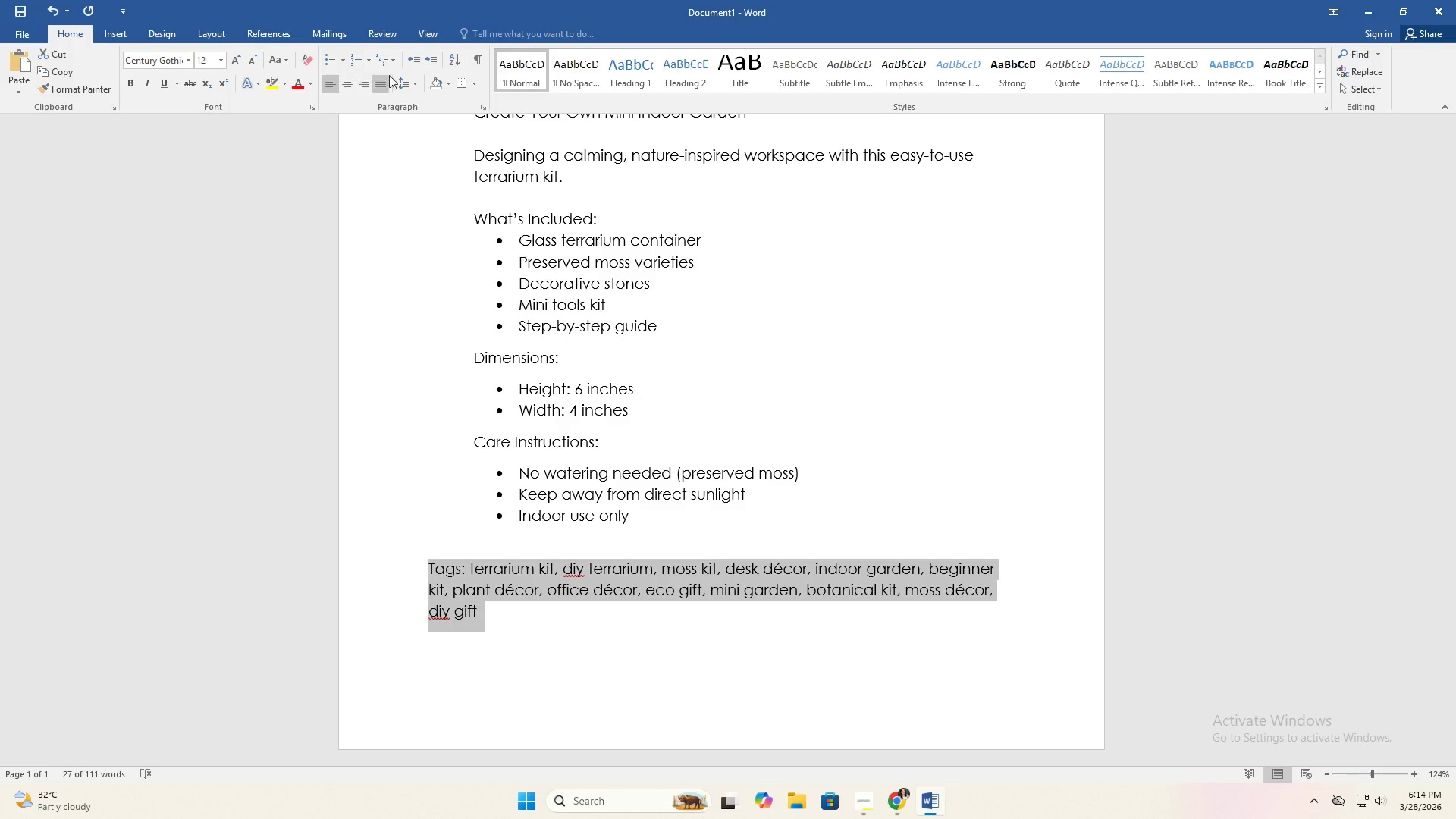 
left_click([427, 55])
 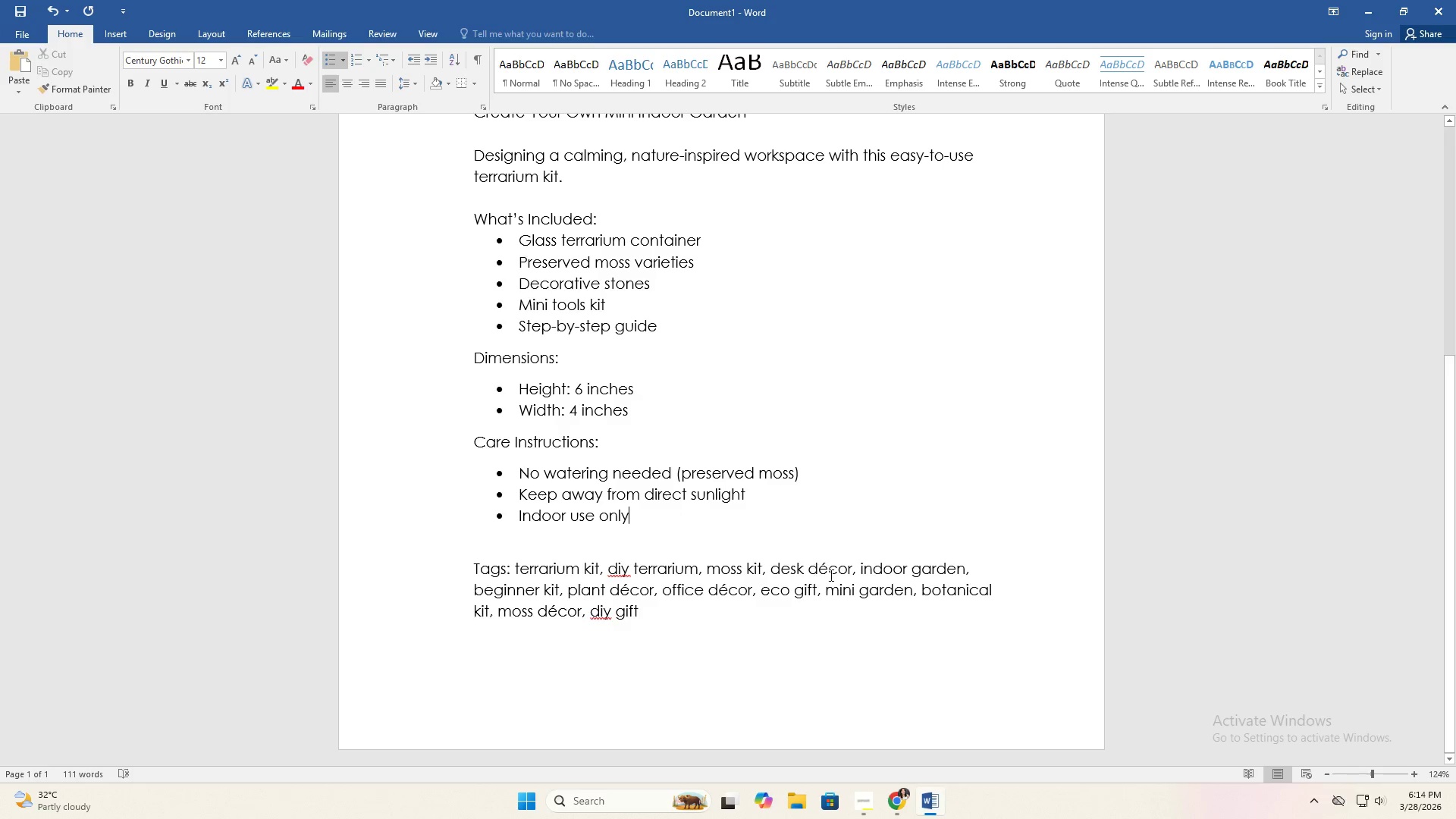 
scroll: coordinate [668, 529], scroll_direction: up, amount: 8.0
 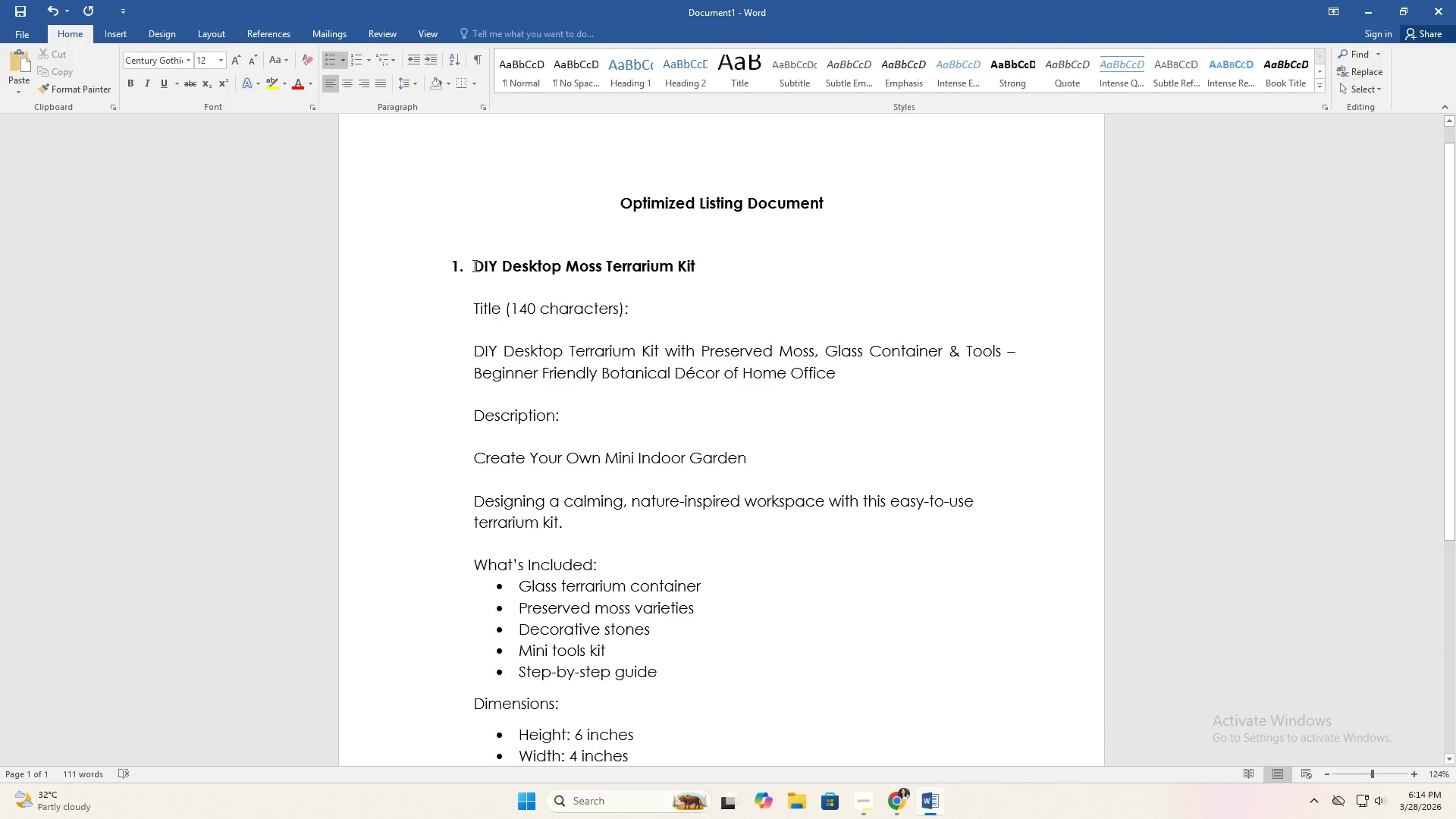 
left_click_drag(start_coordinate=[472, 263], to_coordinate=[943, 818])
 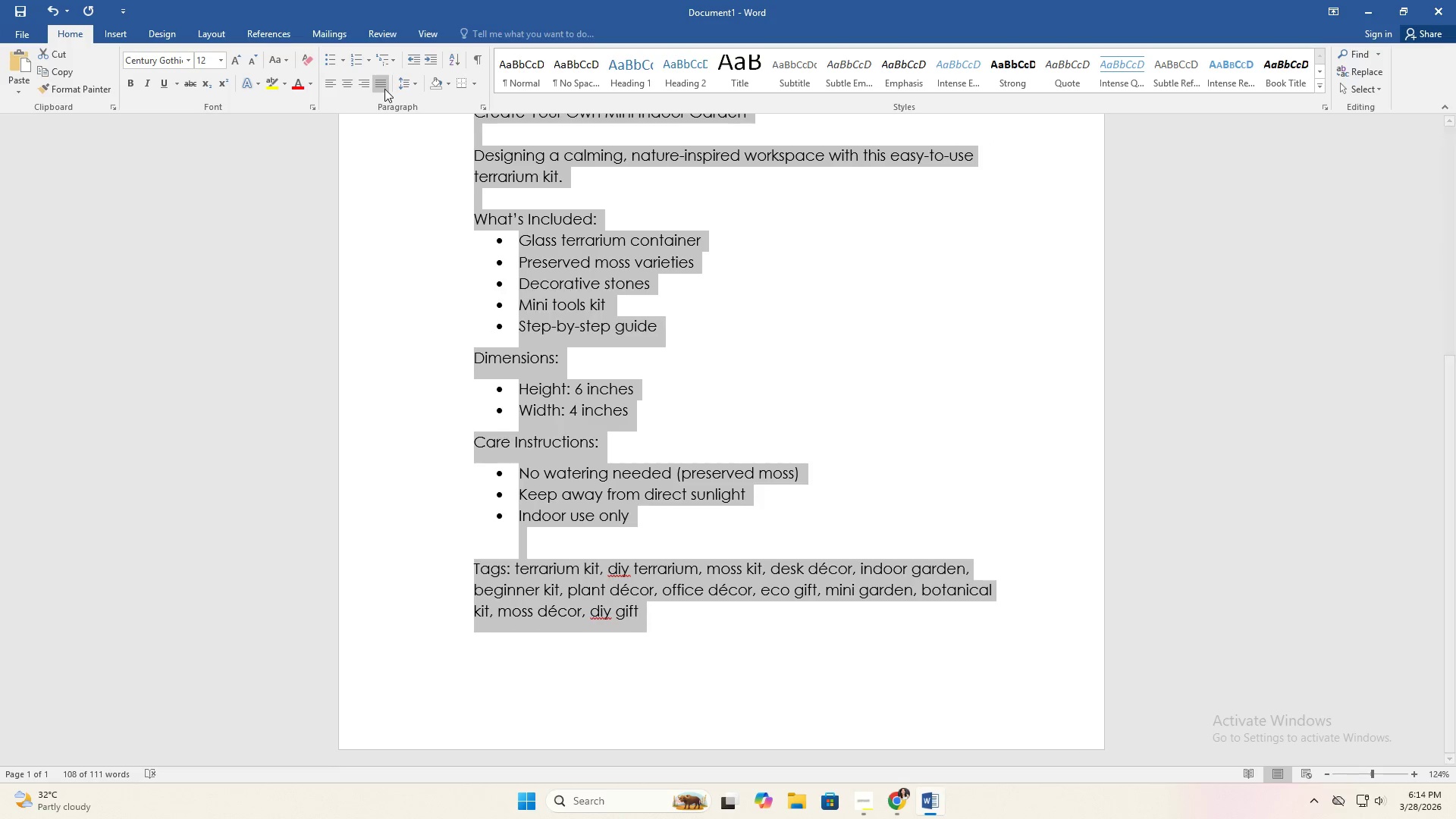 
left_click([384, 86])
 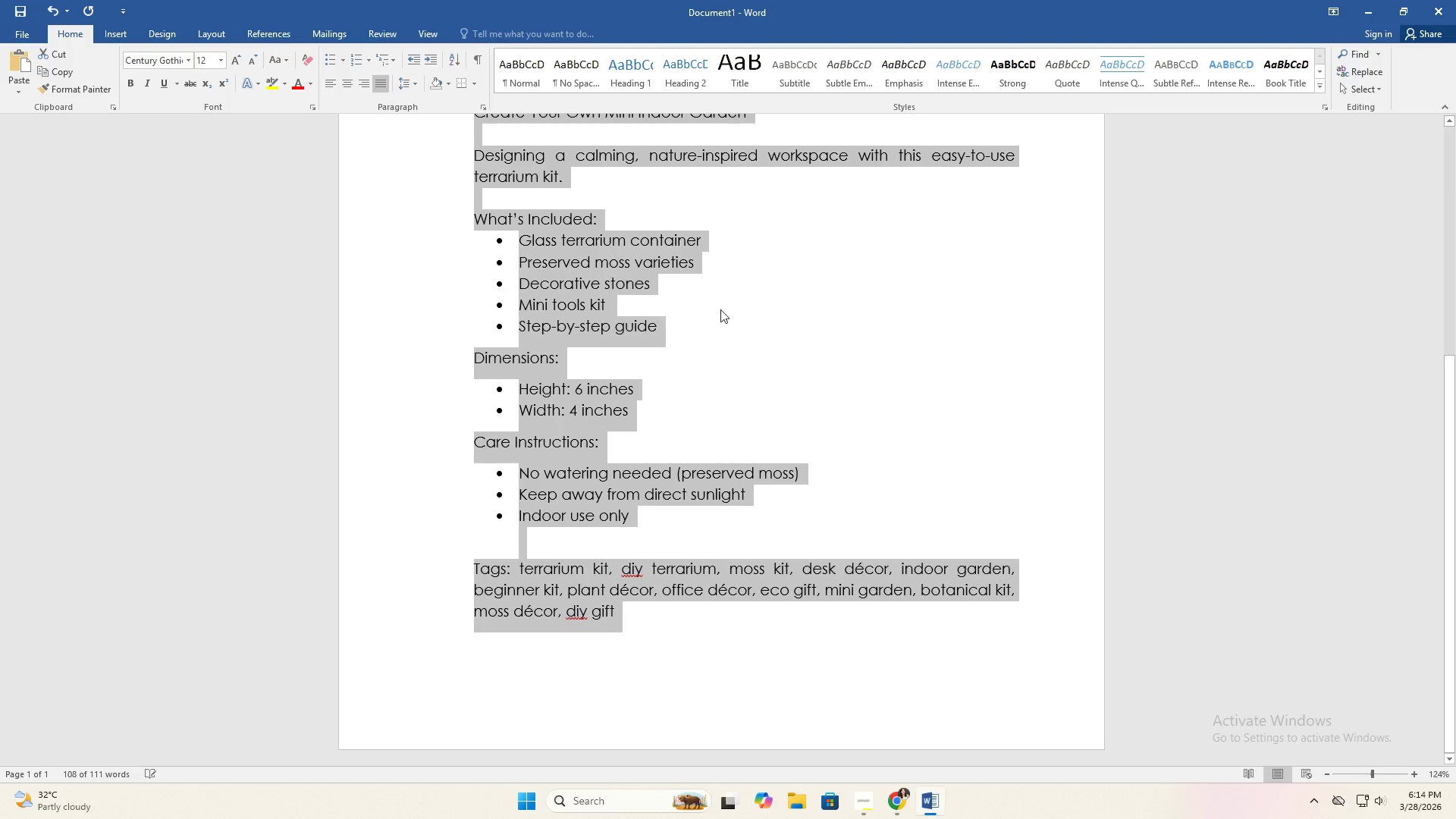 
left_click([745, 318])
 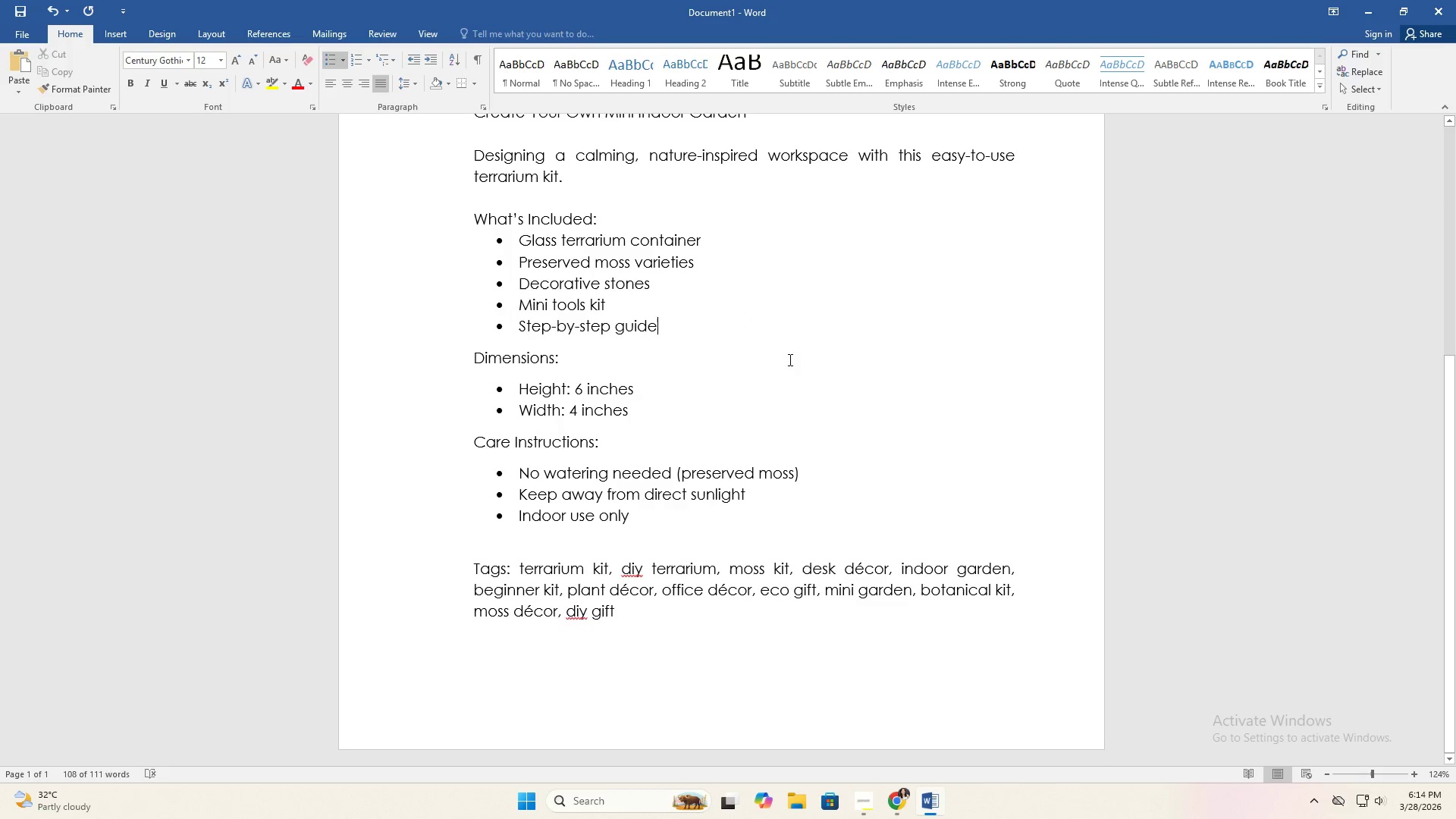 
scroll: coordinate [822, 386], scroll_direction: up, amount: 7.0
 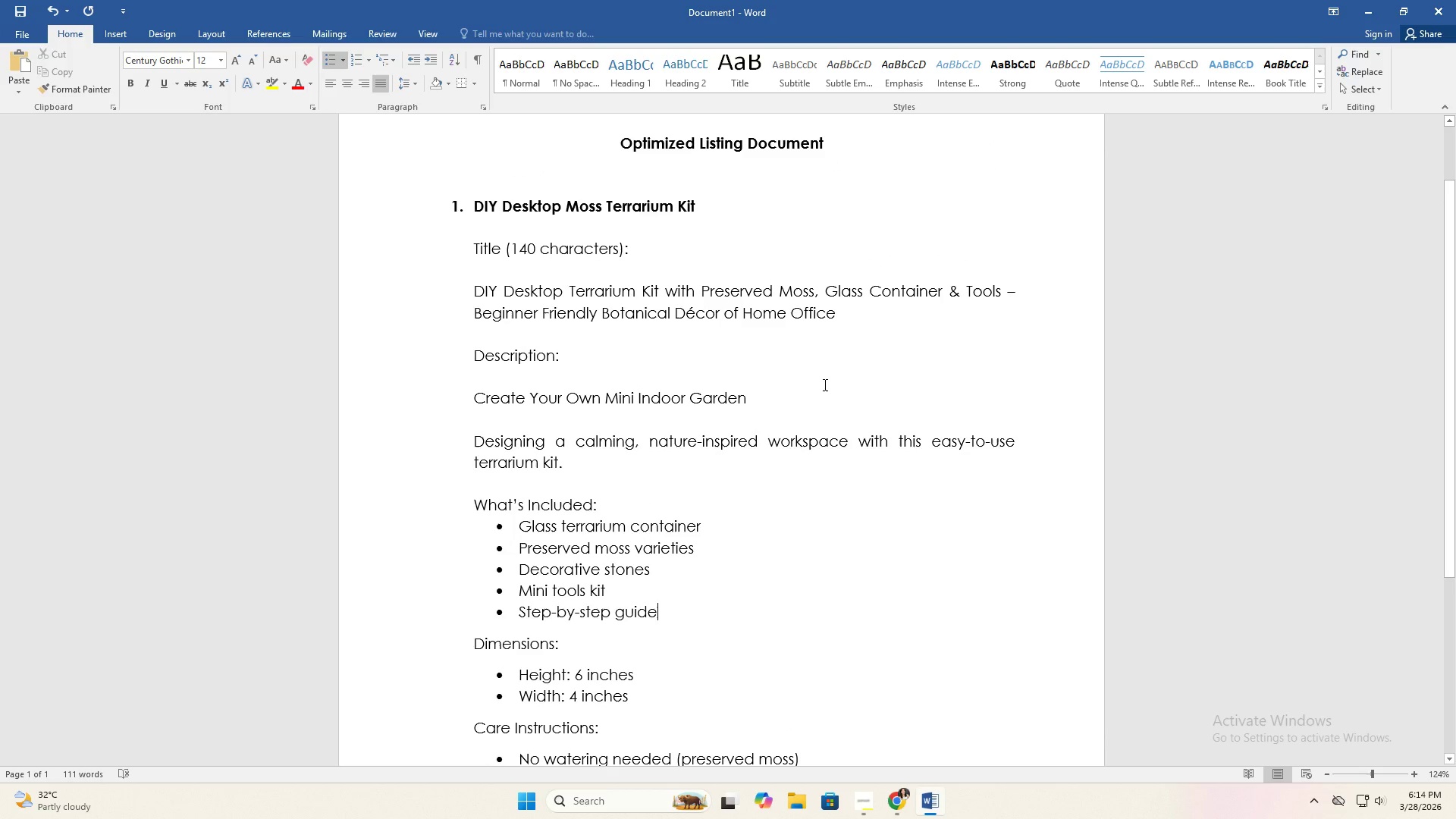 
key(Alt+Tab)
 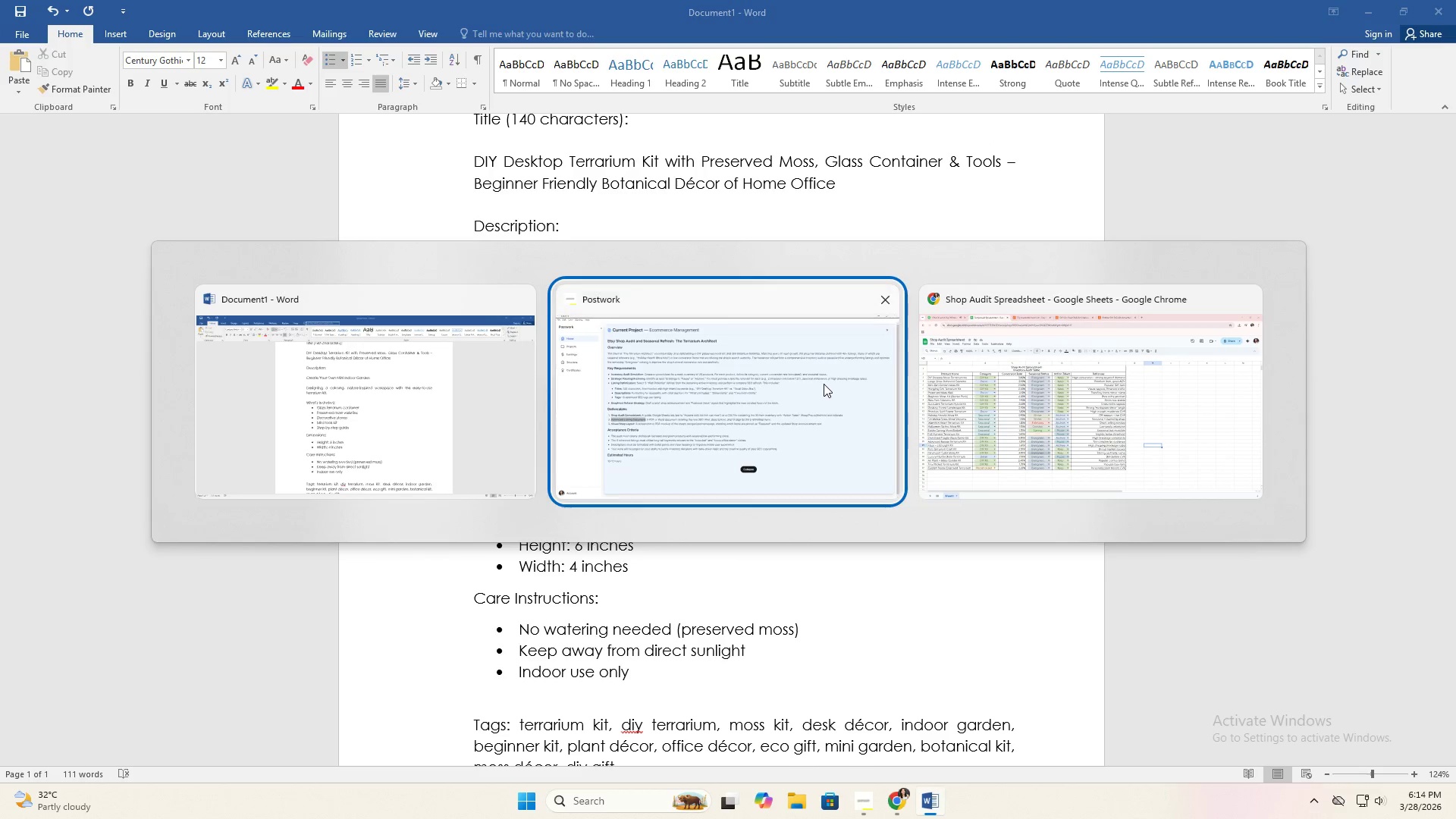 
scroll: coordinate [824, 384], scroll_direction: down, amount: 3.0
 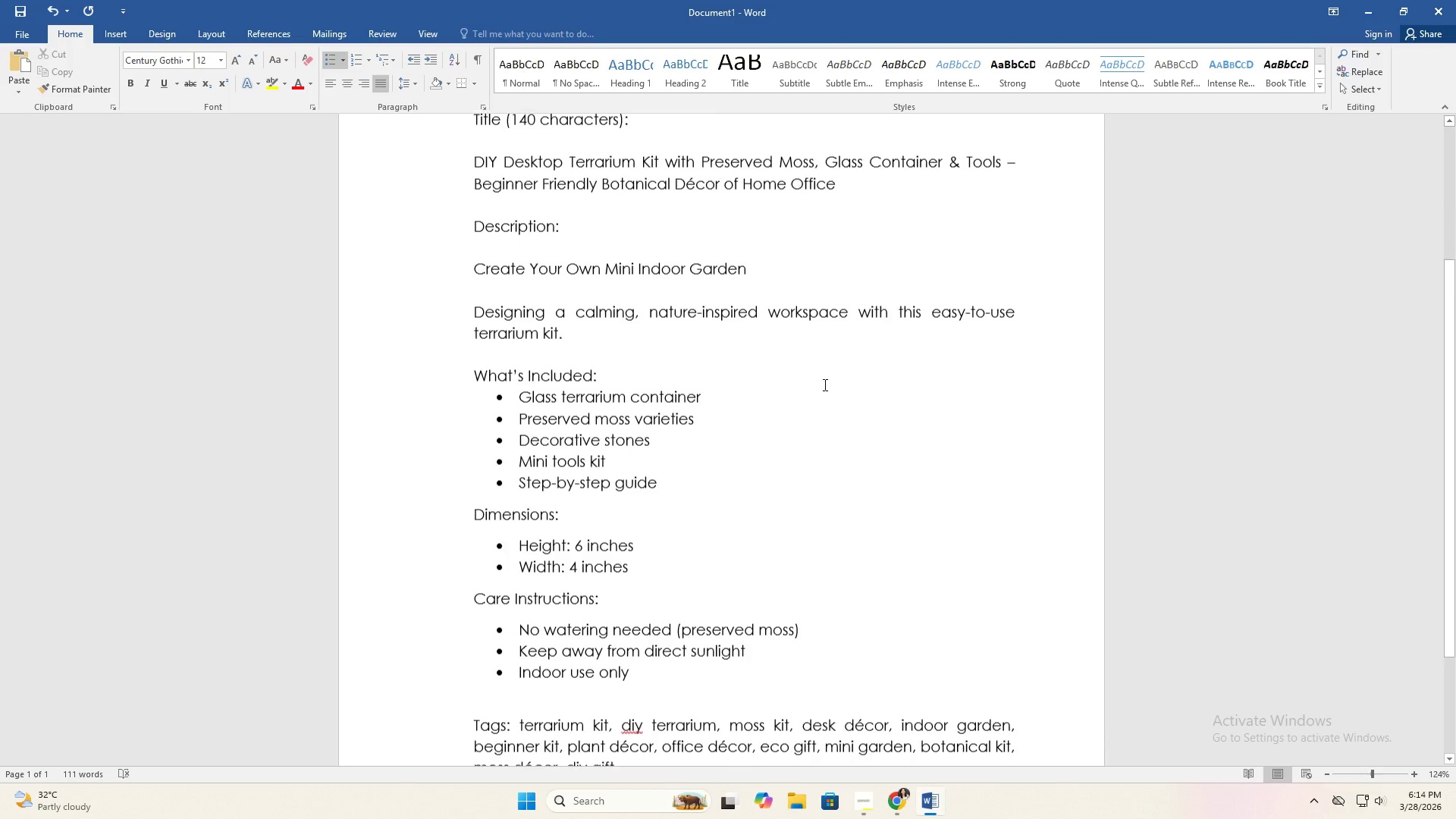 
key(Alt+Tab)
 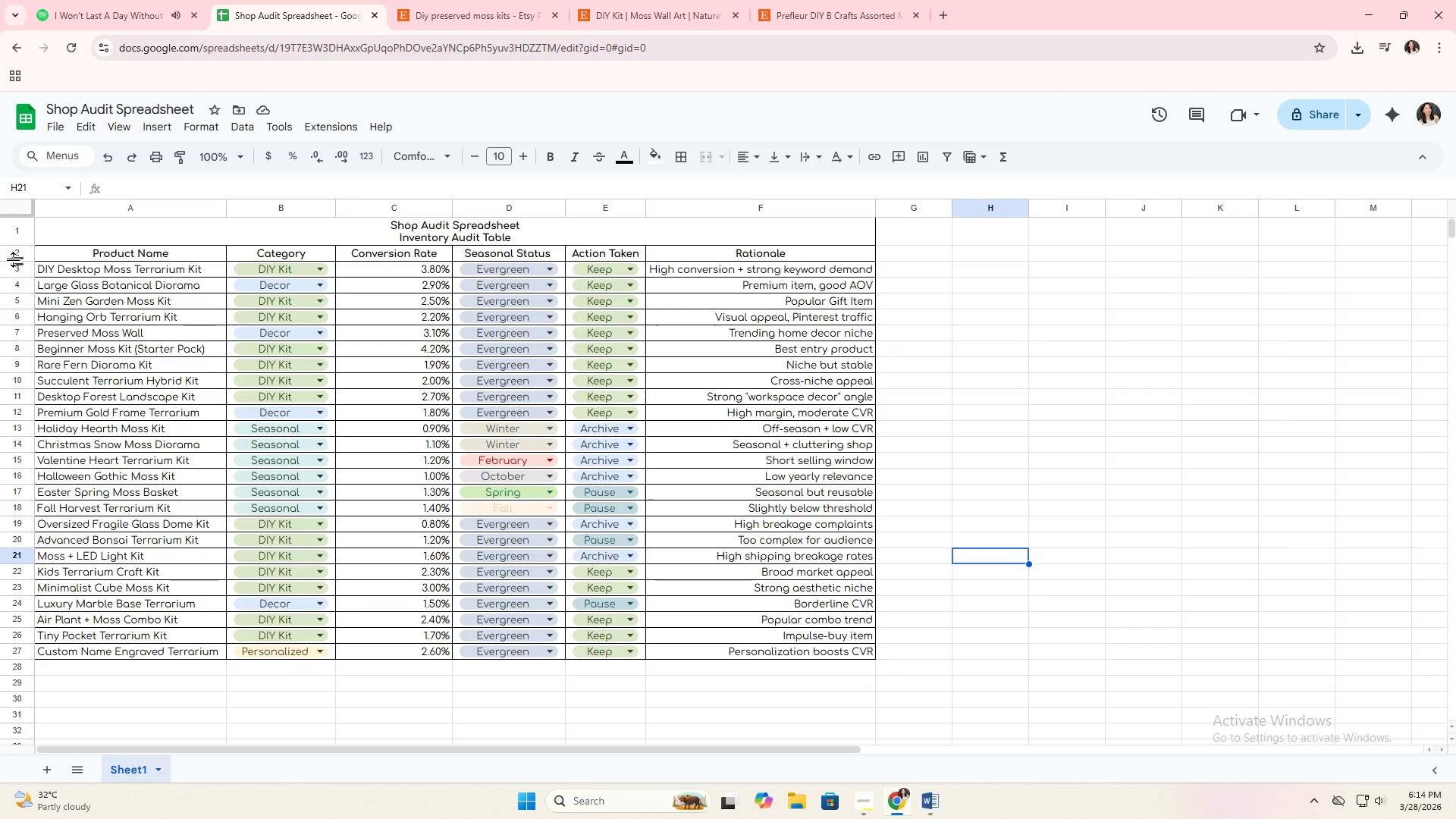 
key(Alt+AltLeft)
 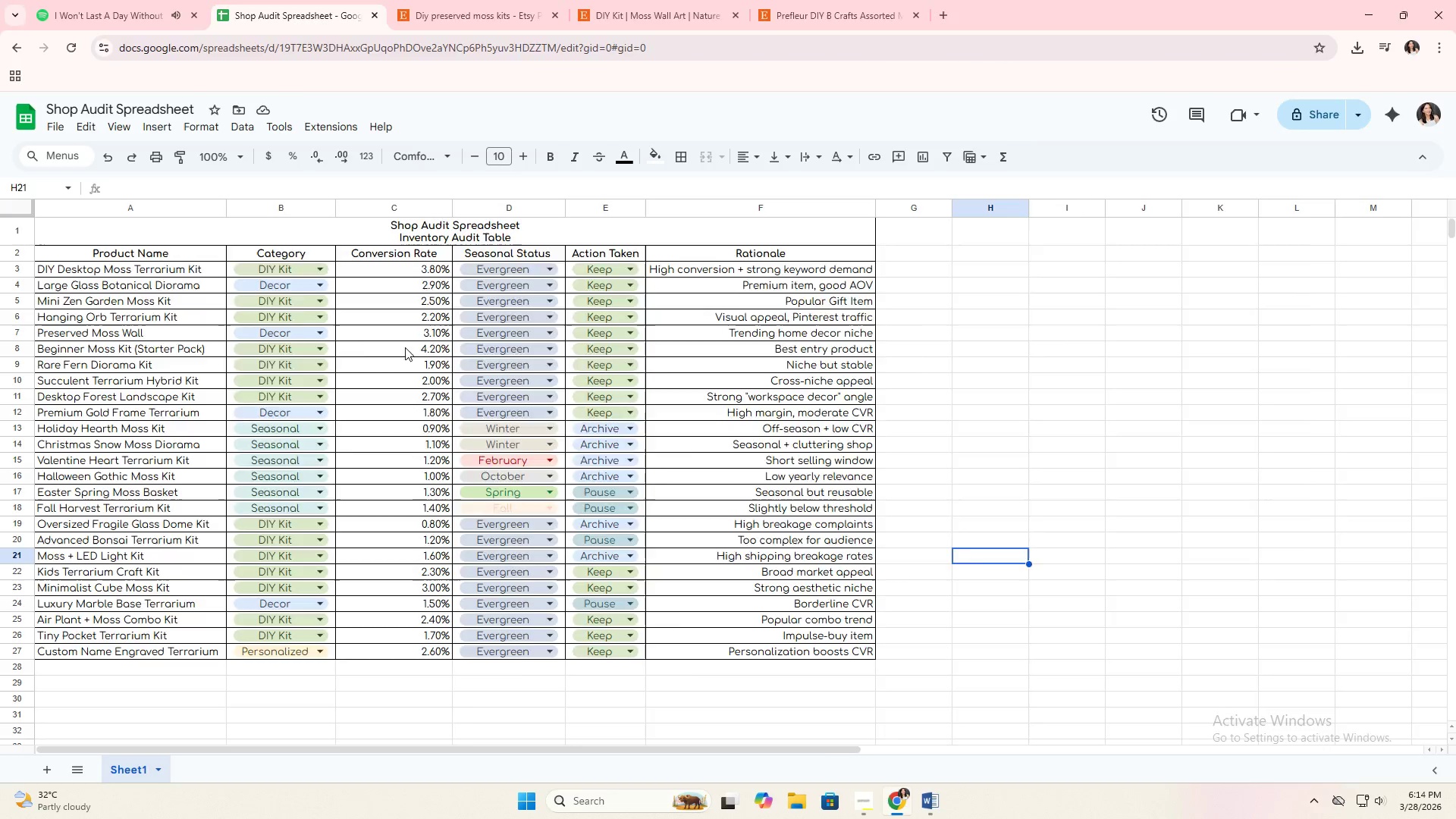 
key(Alt+Tab)
 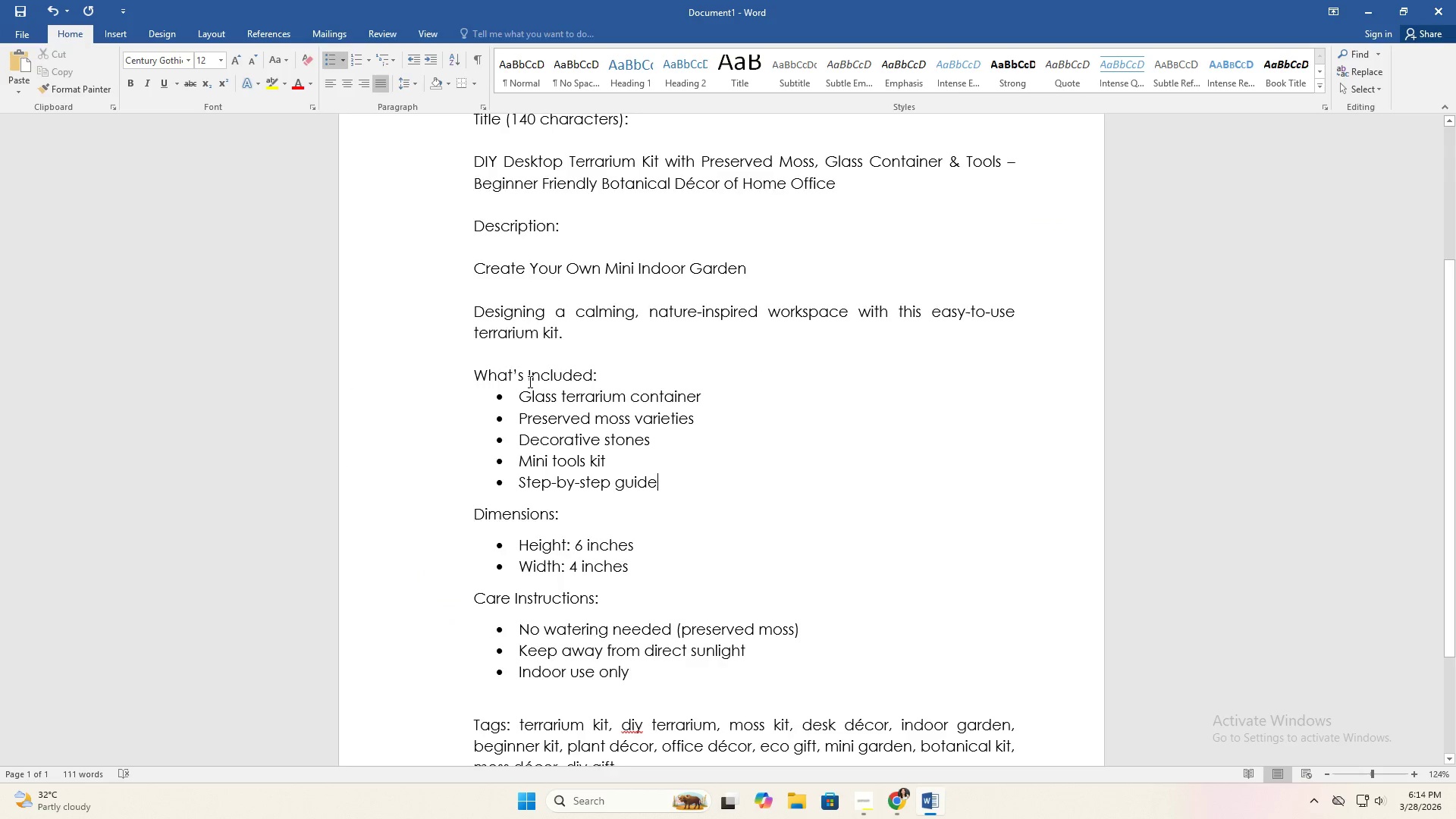 
scroll: coordinate [529, 381], scroll_direction: up, amount: 5.0
 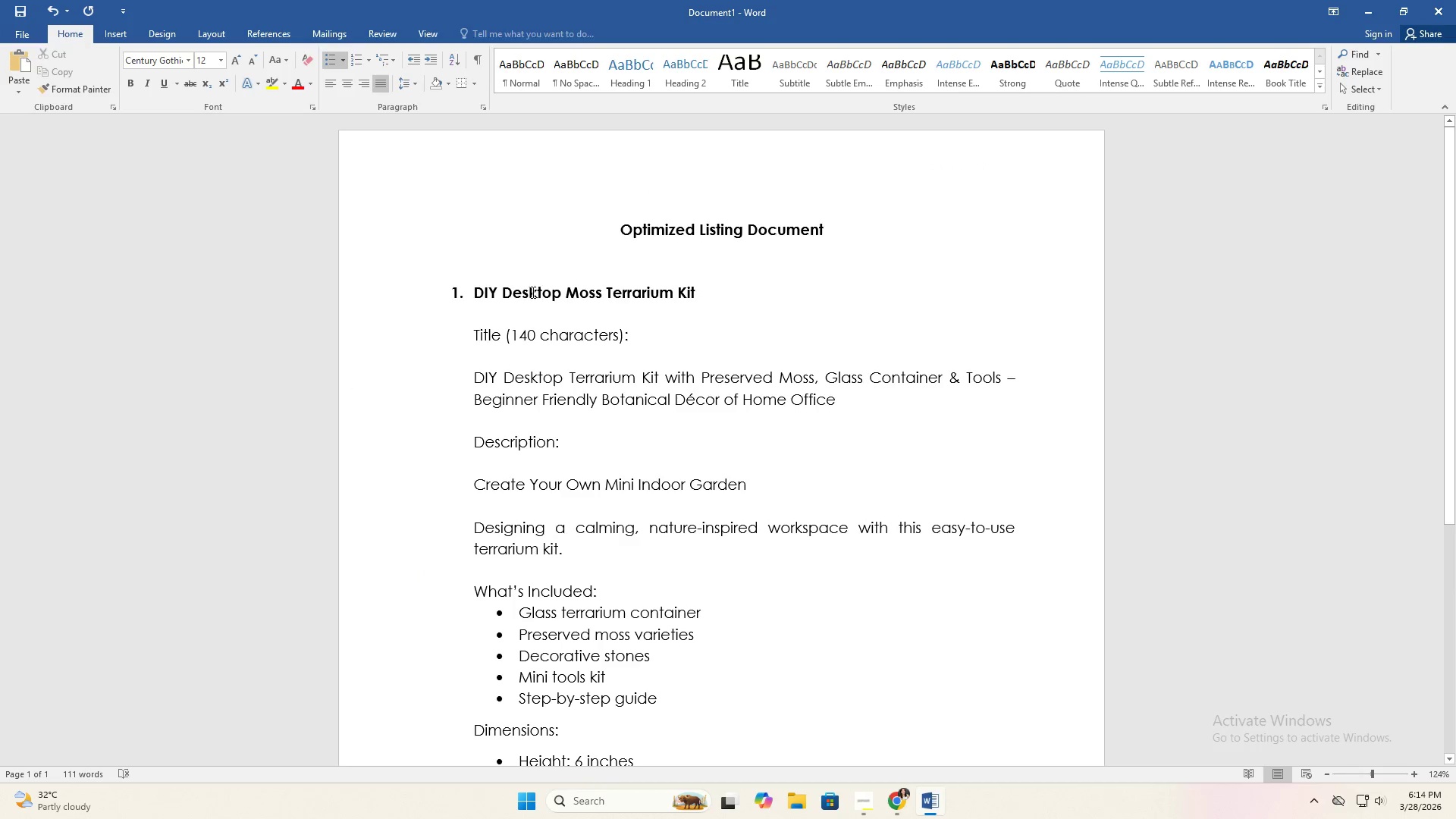 
key(Alt+AltLeft)
 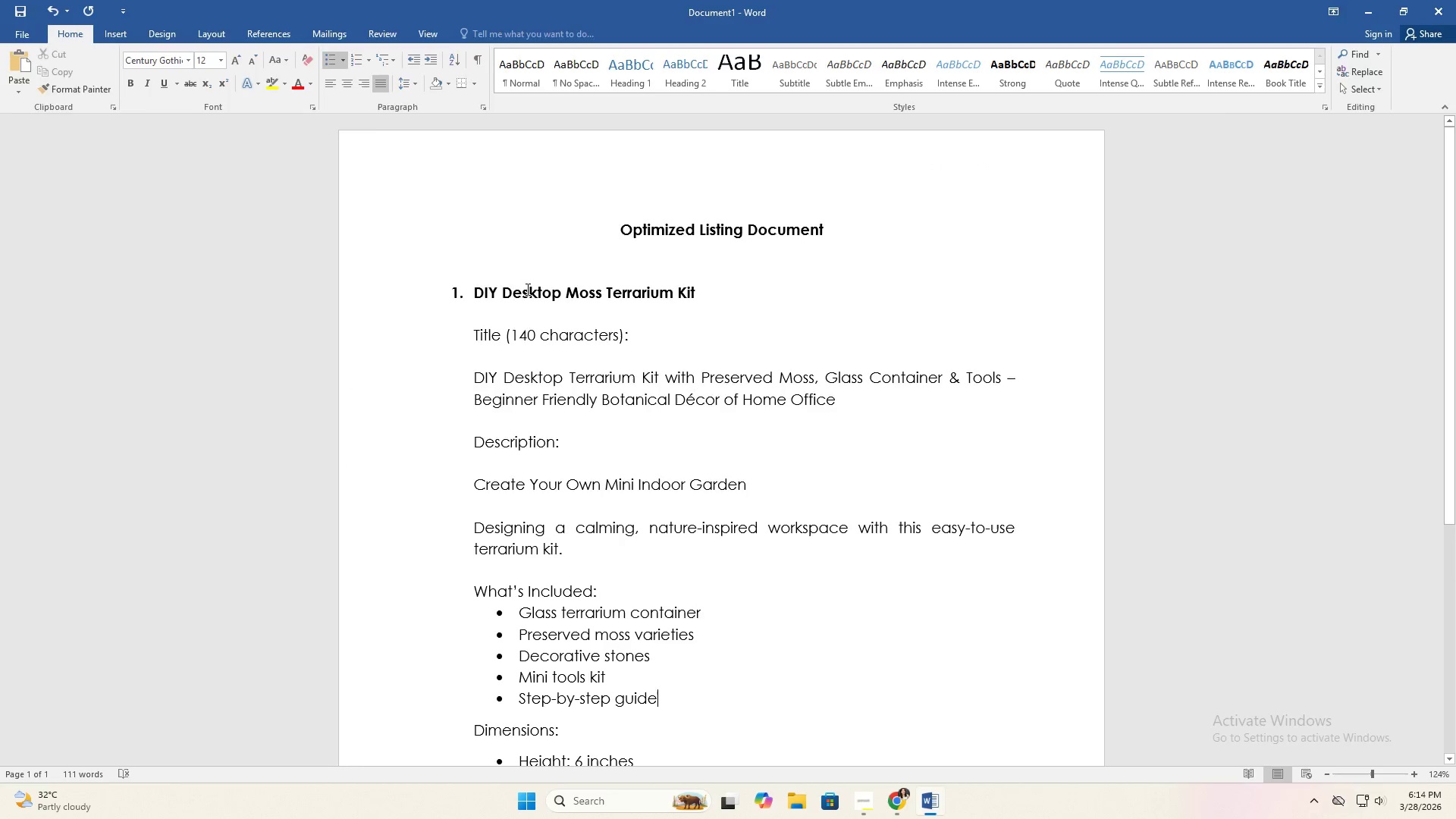 
key(Alt+Tab)
 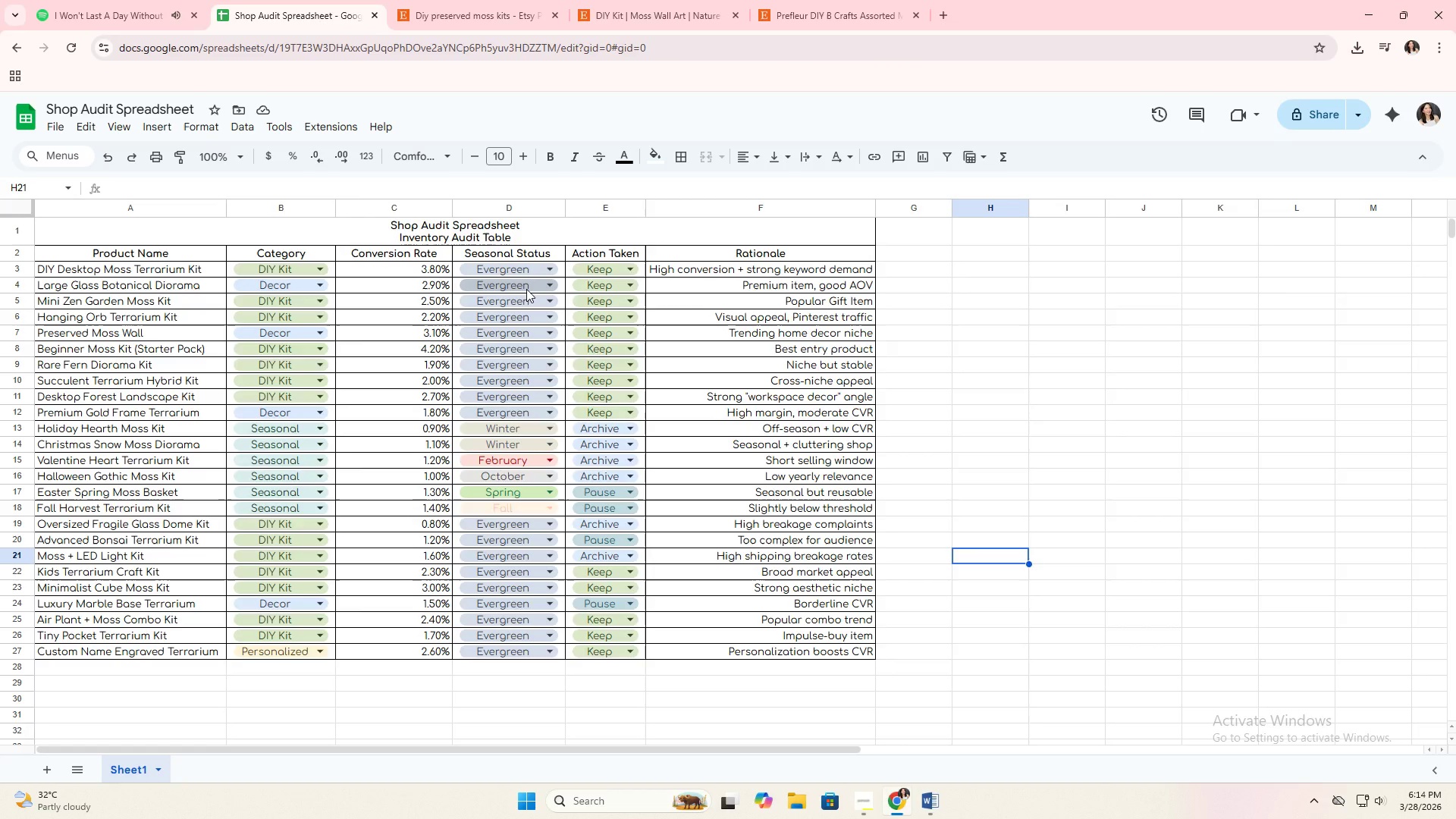 
key(Alt+AltLeft)
 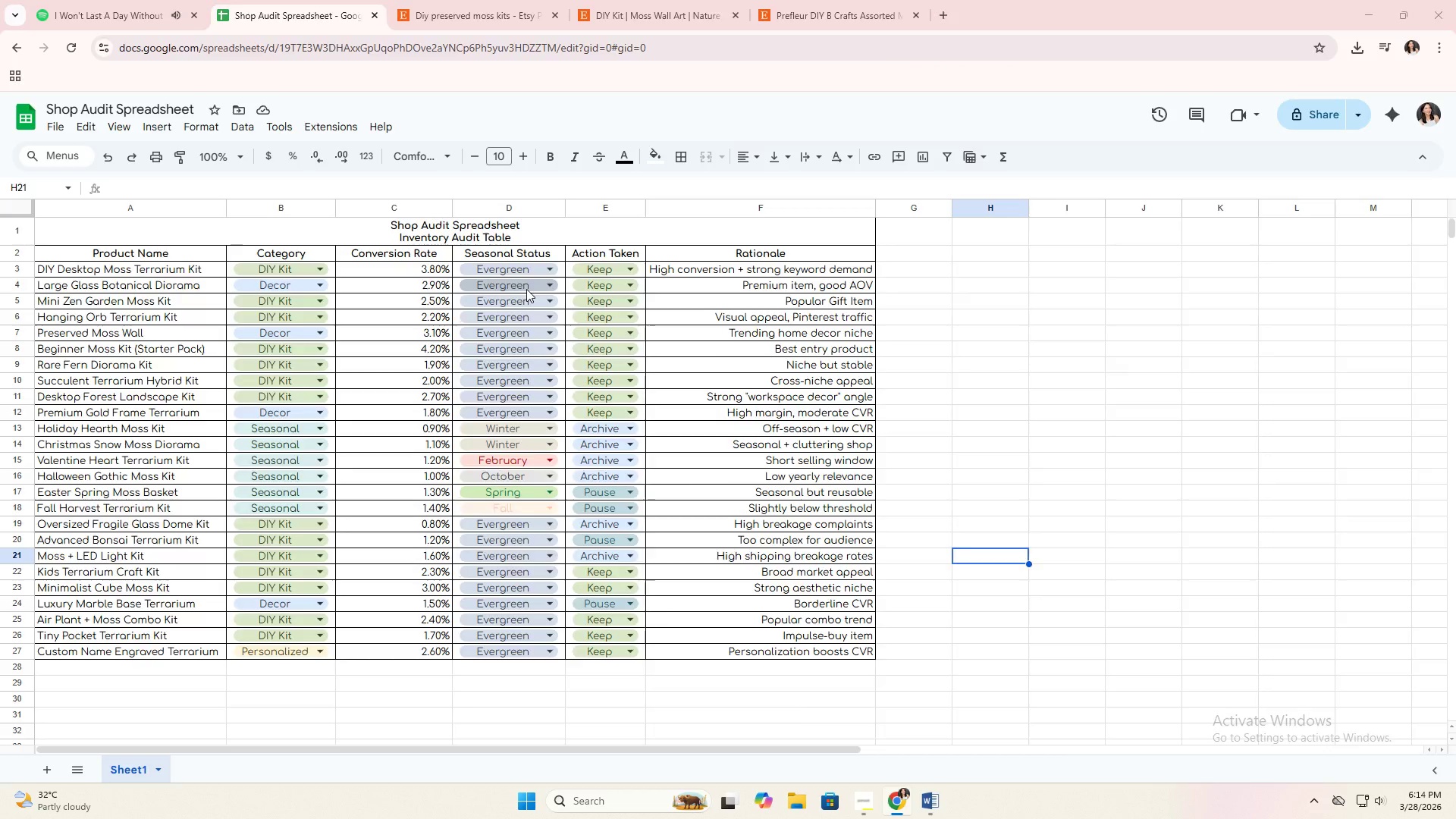 
key(Alt+Tab)
 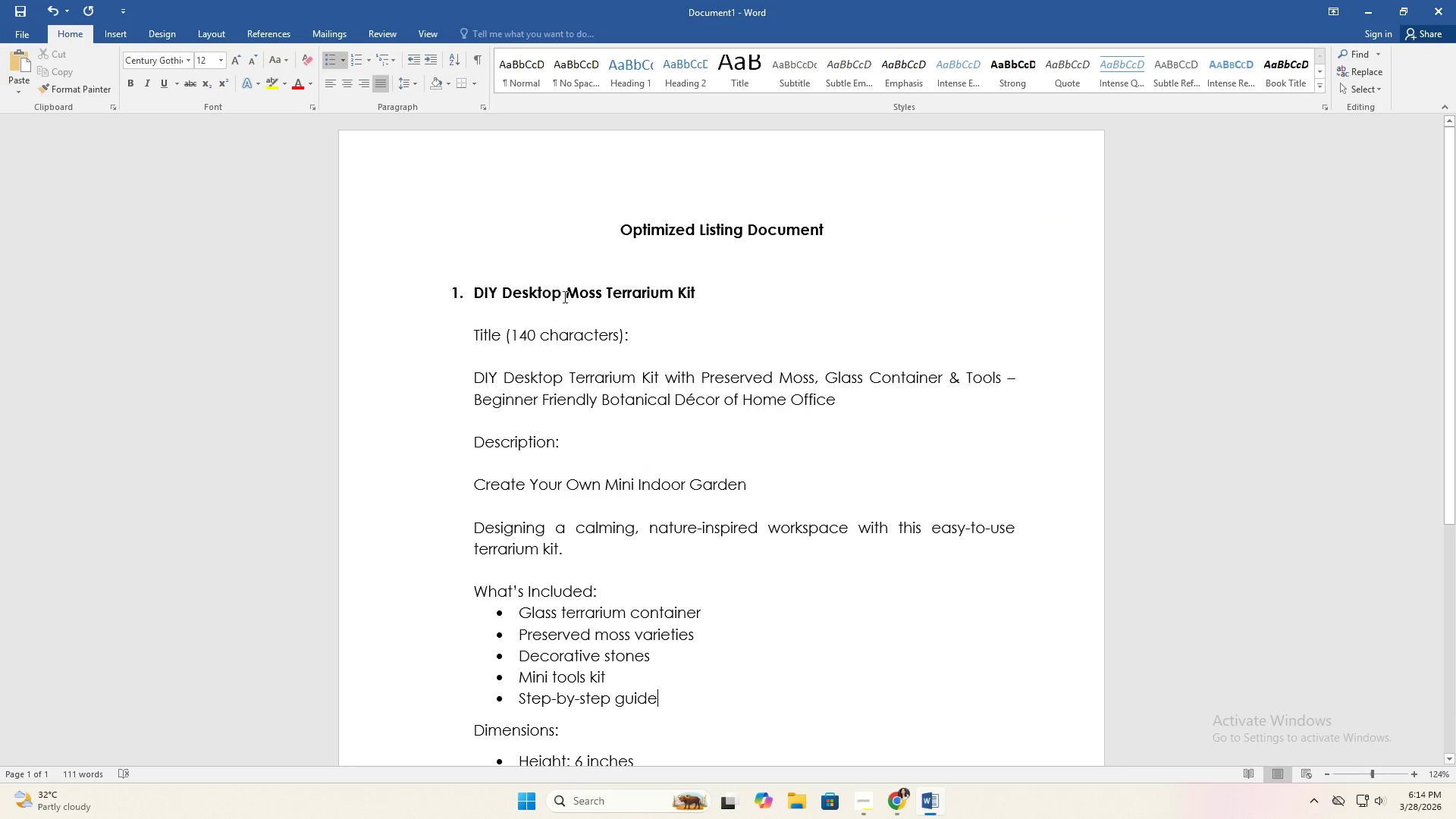 
key(Alt+AltLeft)
 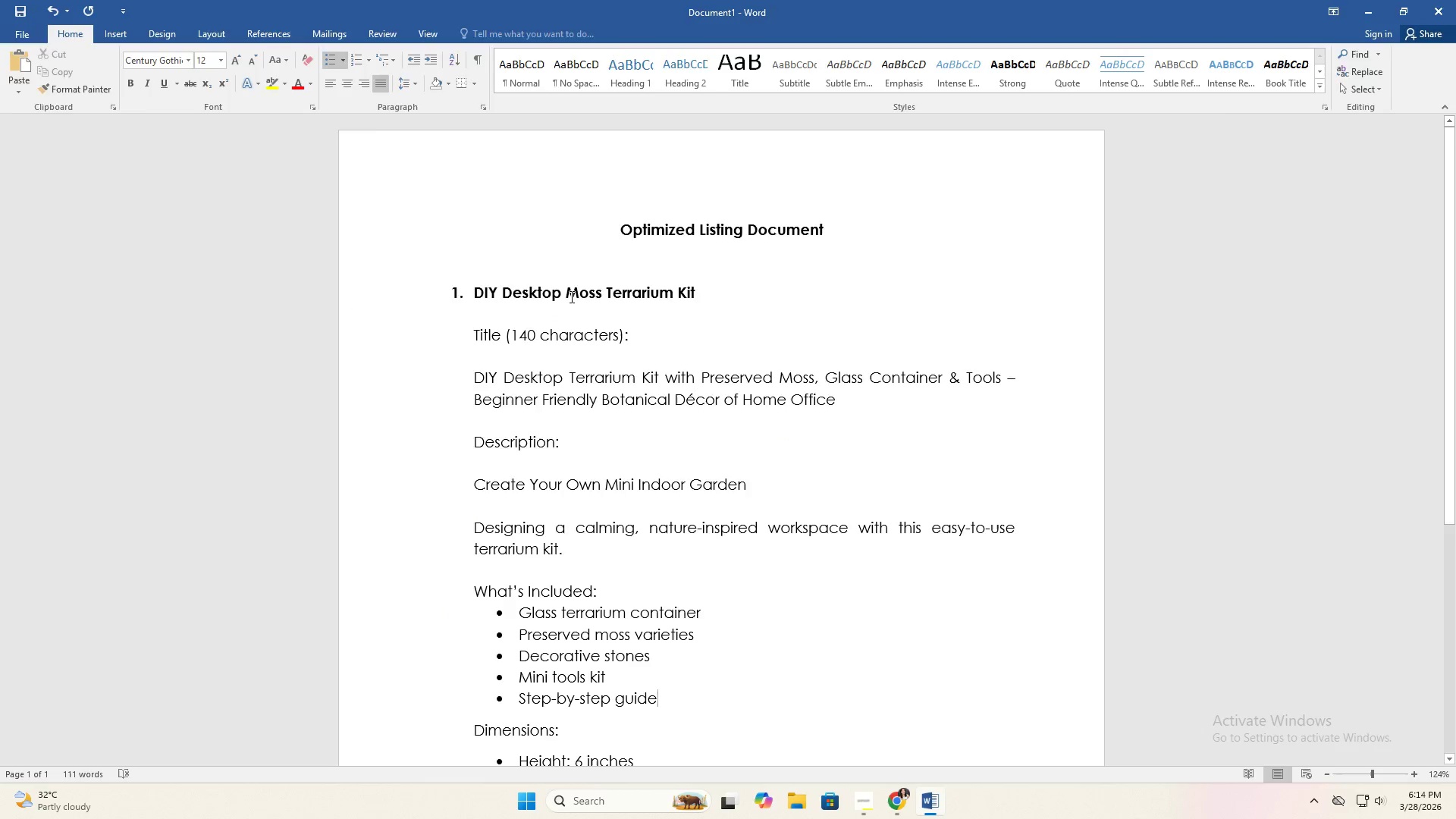 
key(Alt+Tab)
 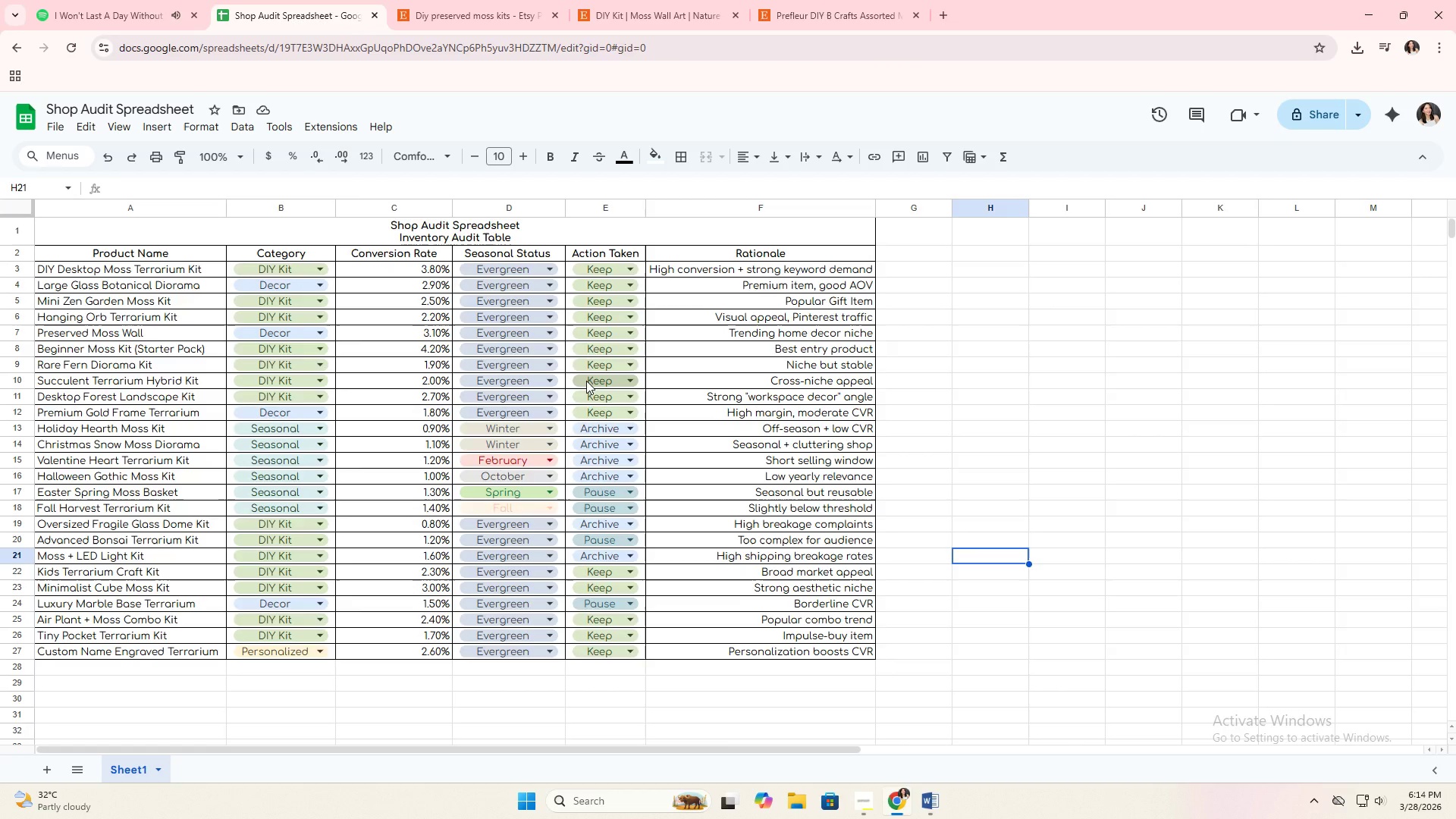 
key(Alt+AltLeft)
 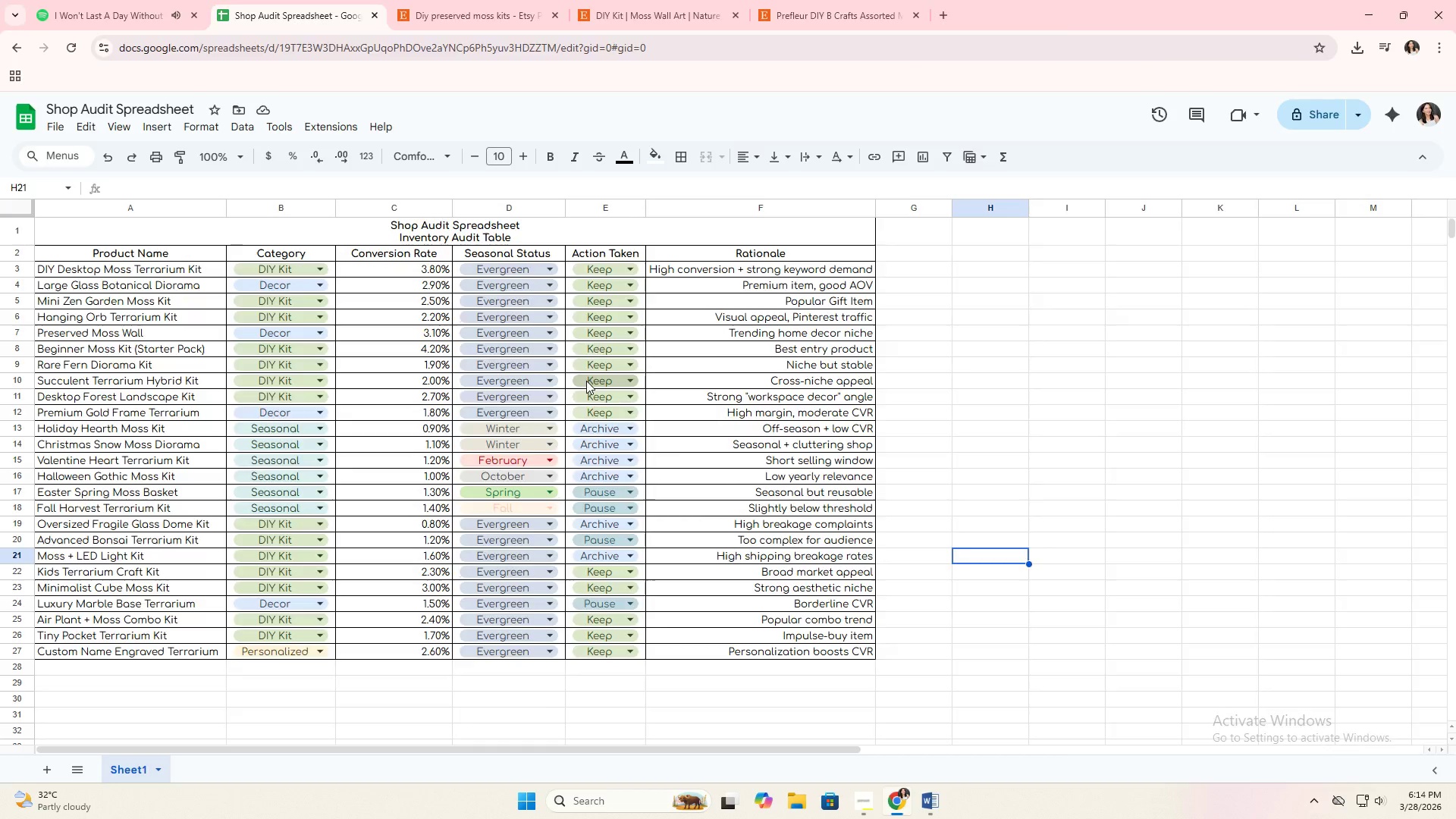 
key(Alt+Tab)
 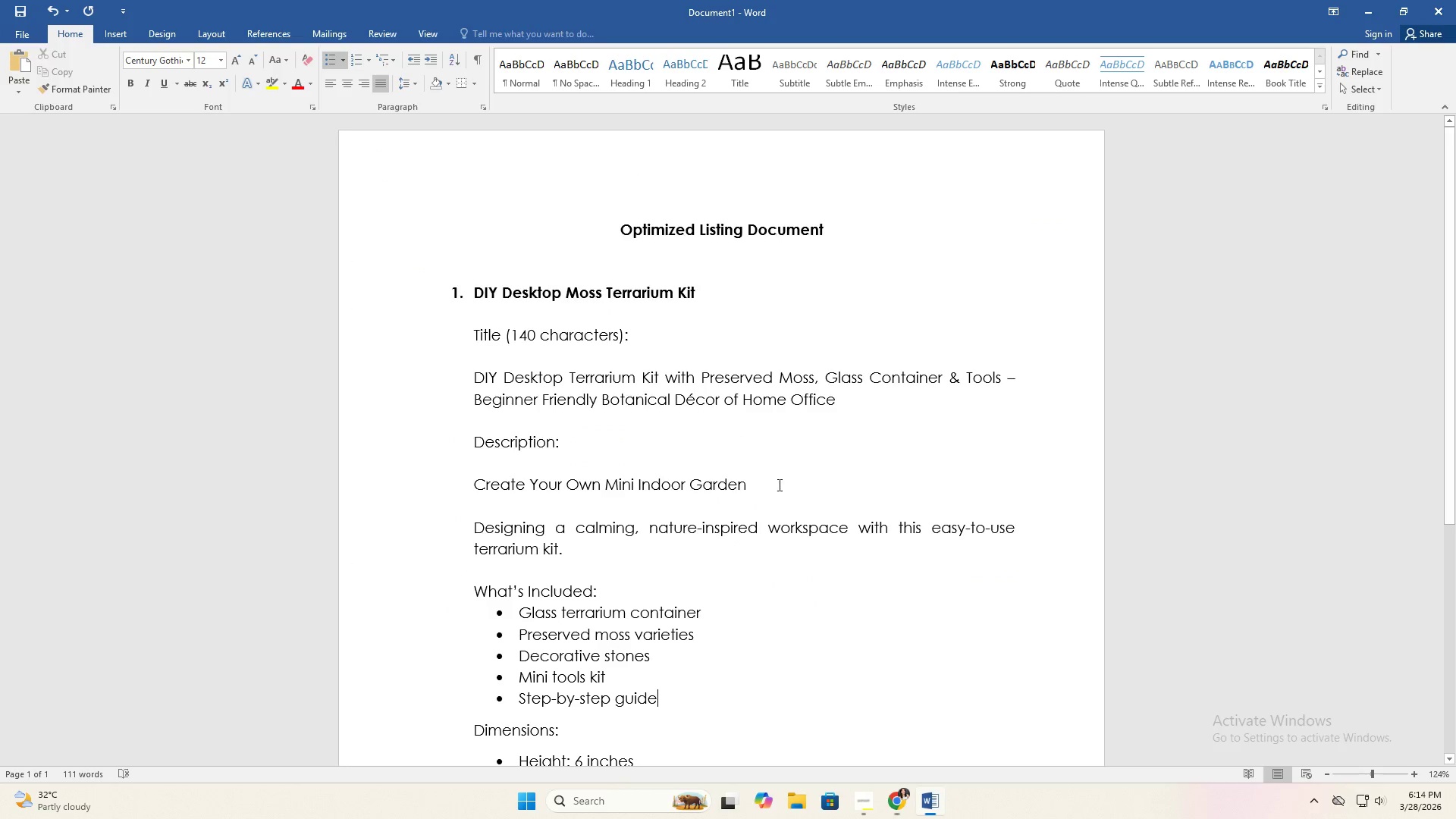 
scroll: coordinate [795, 494], scroll_direction: down, amount: 14.0
 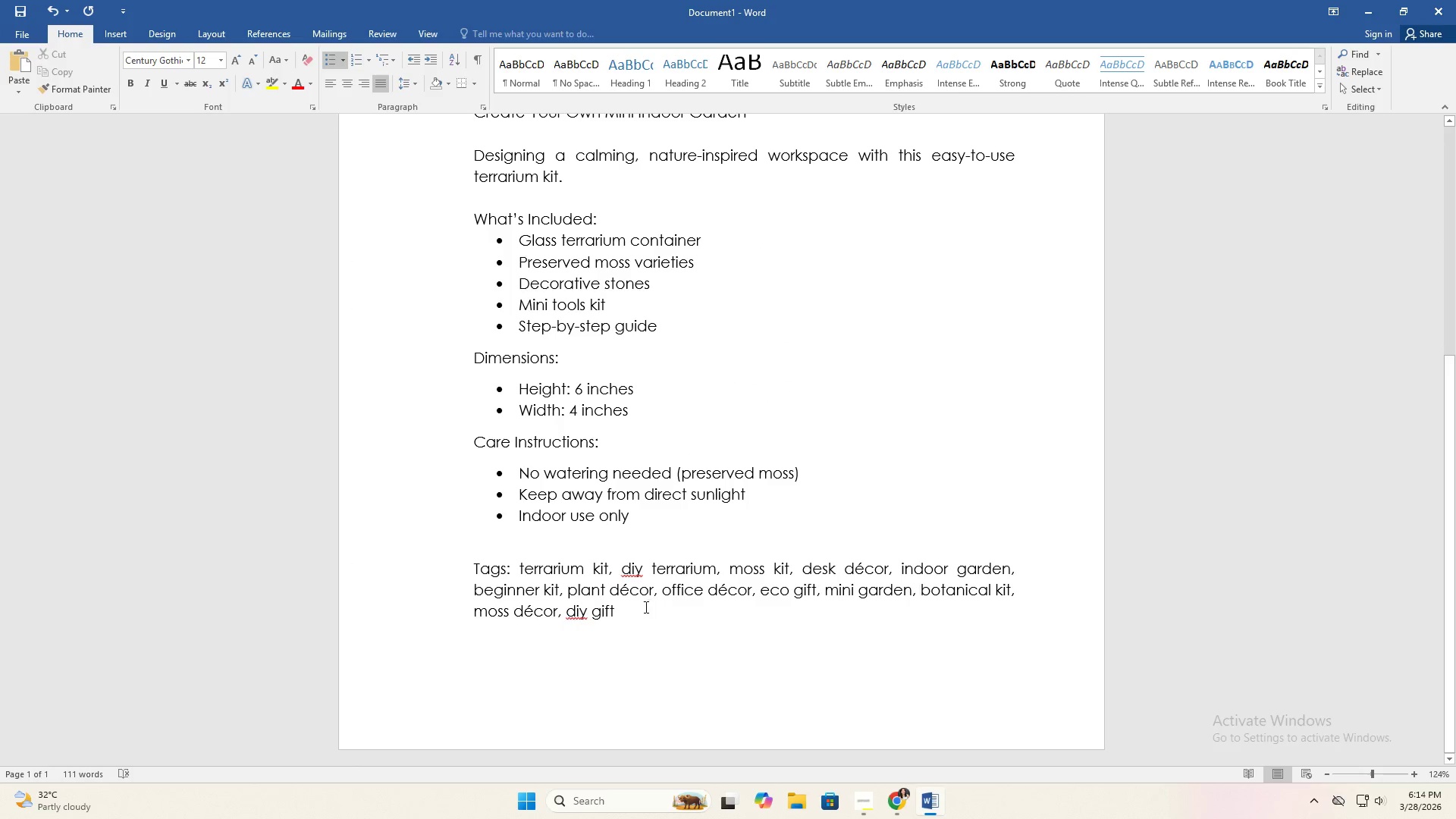 
left_click([594, 637])
 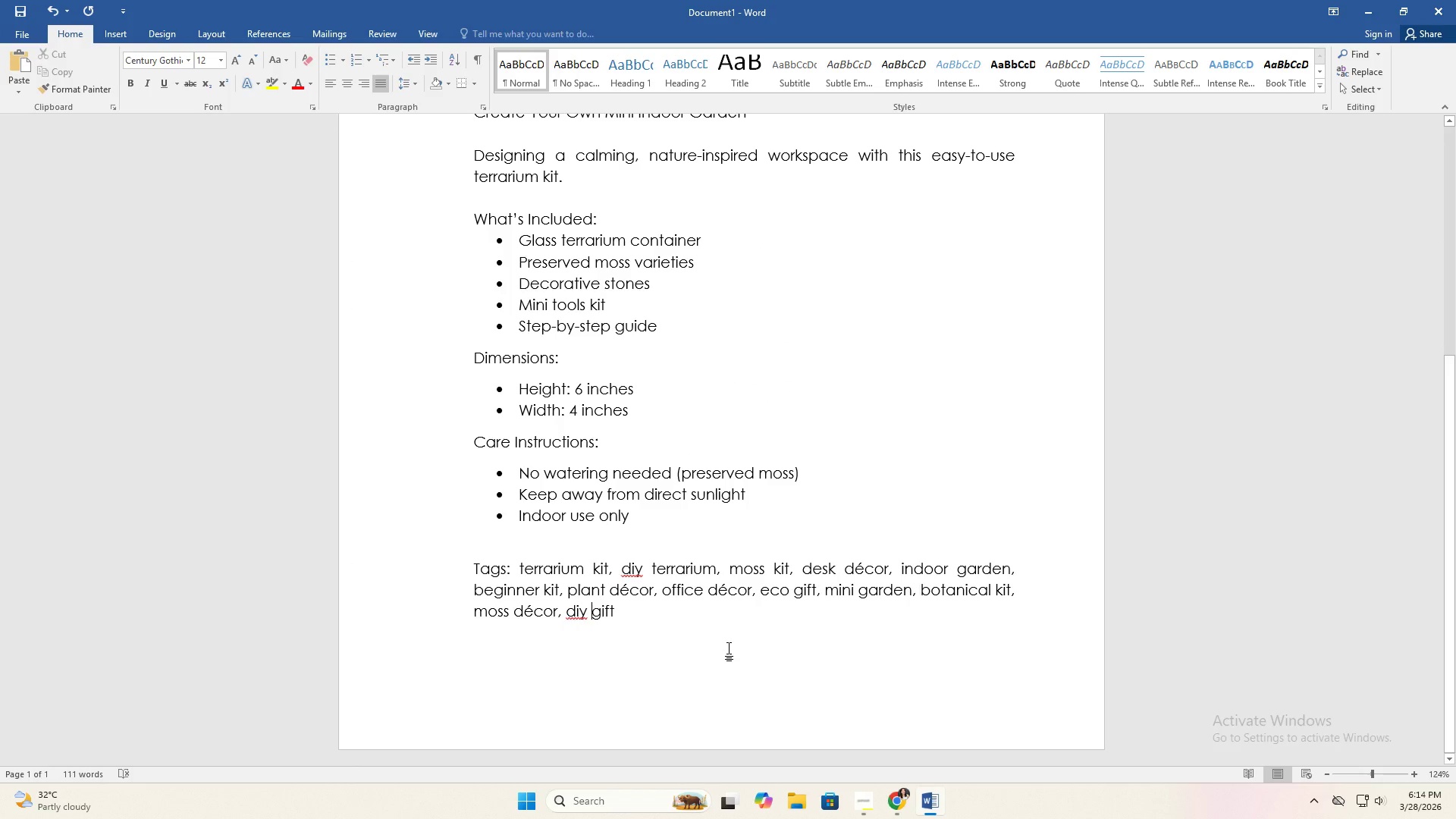 
left_click([717, 644])
 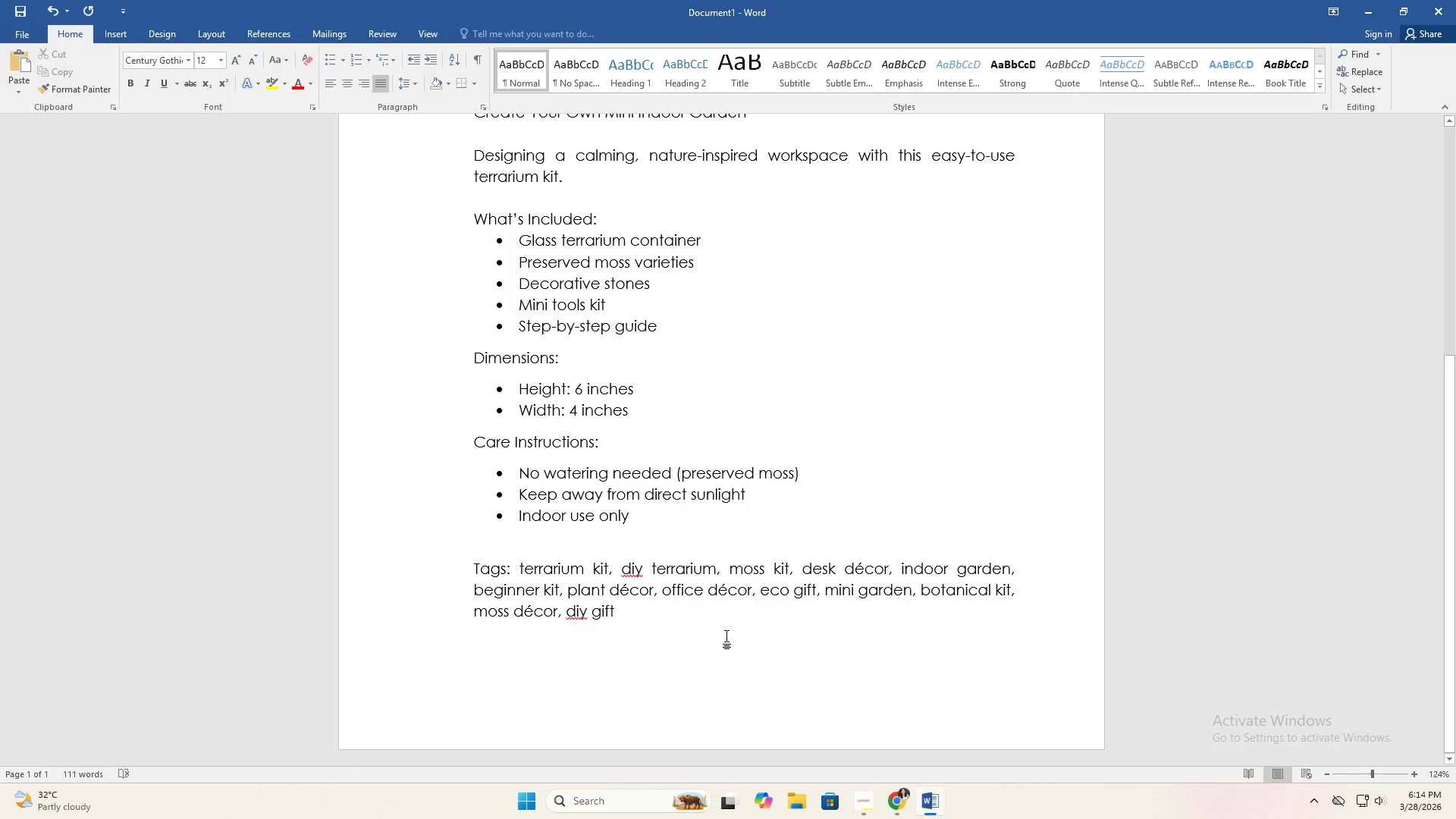 
key(Enter)
 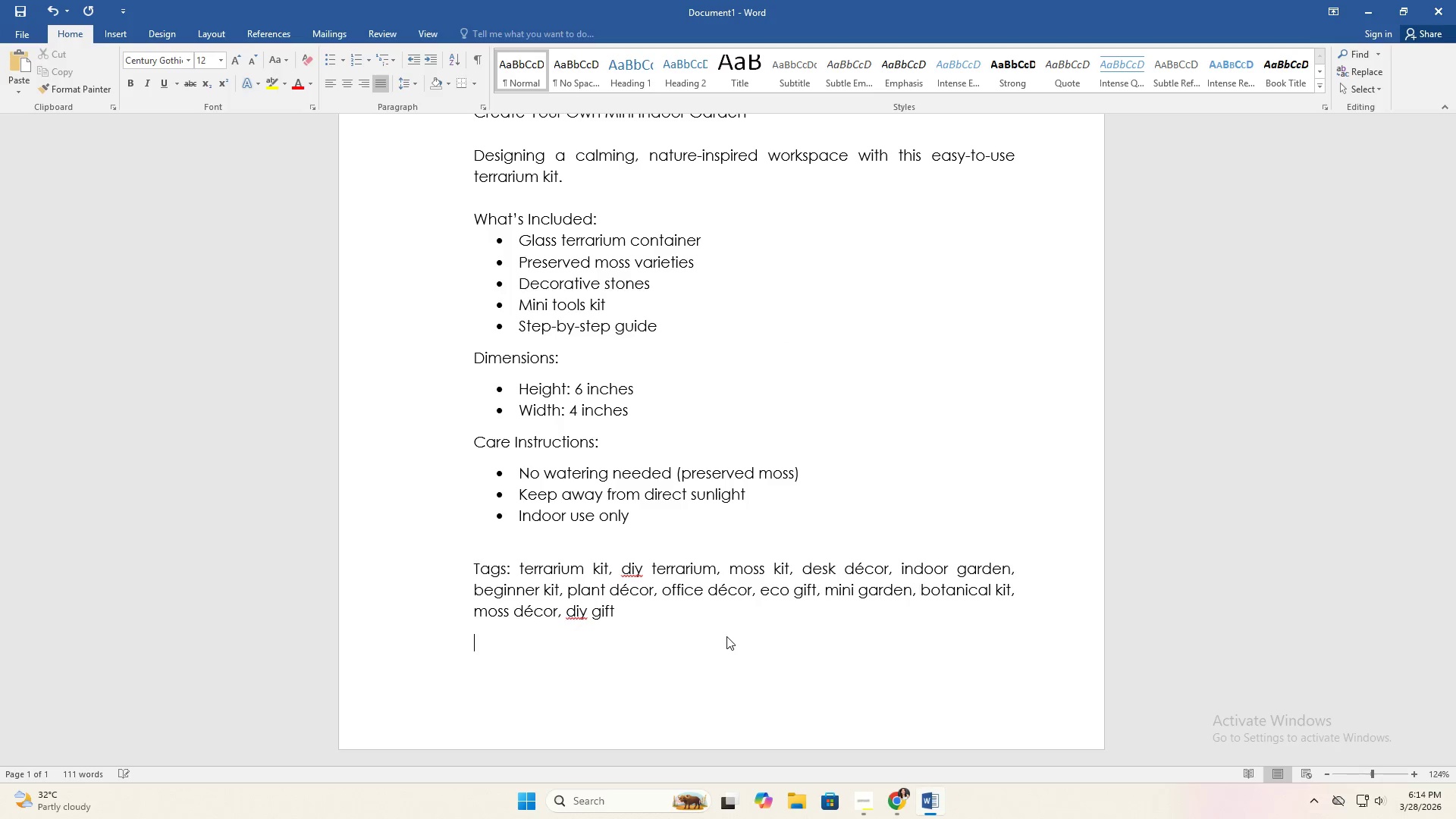 
key(Enter)
 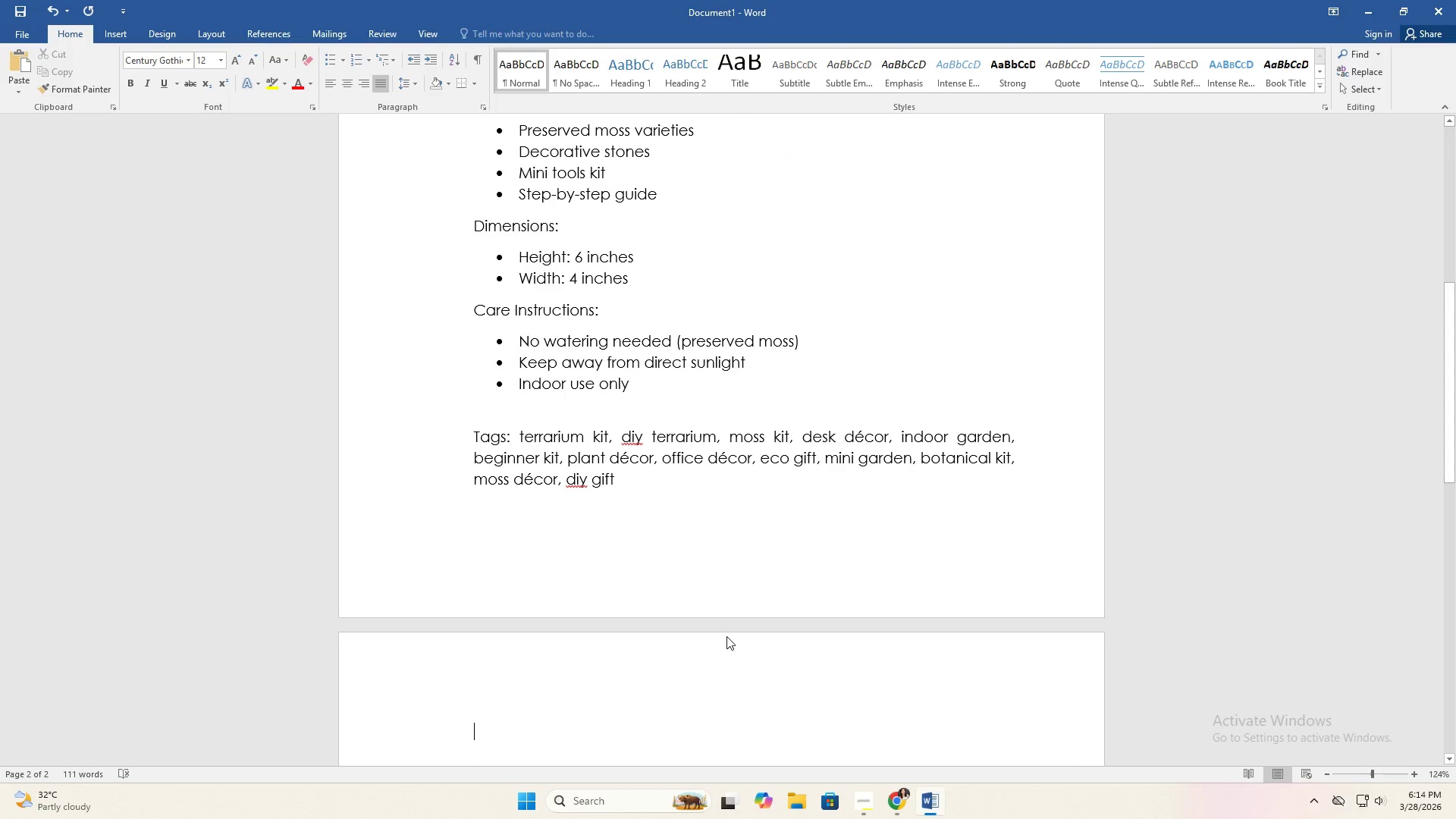 
key(2)
 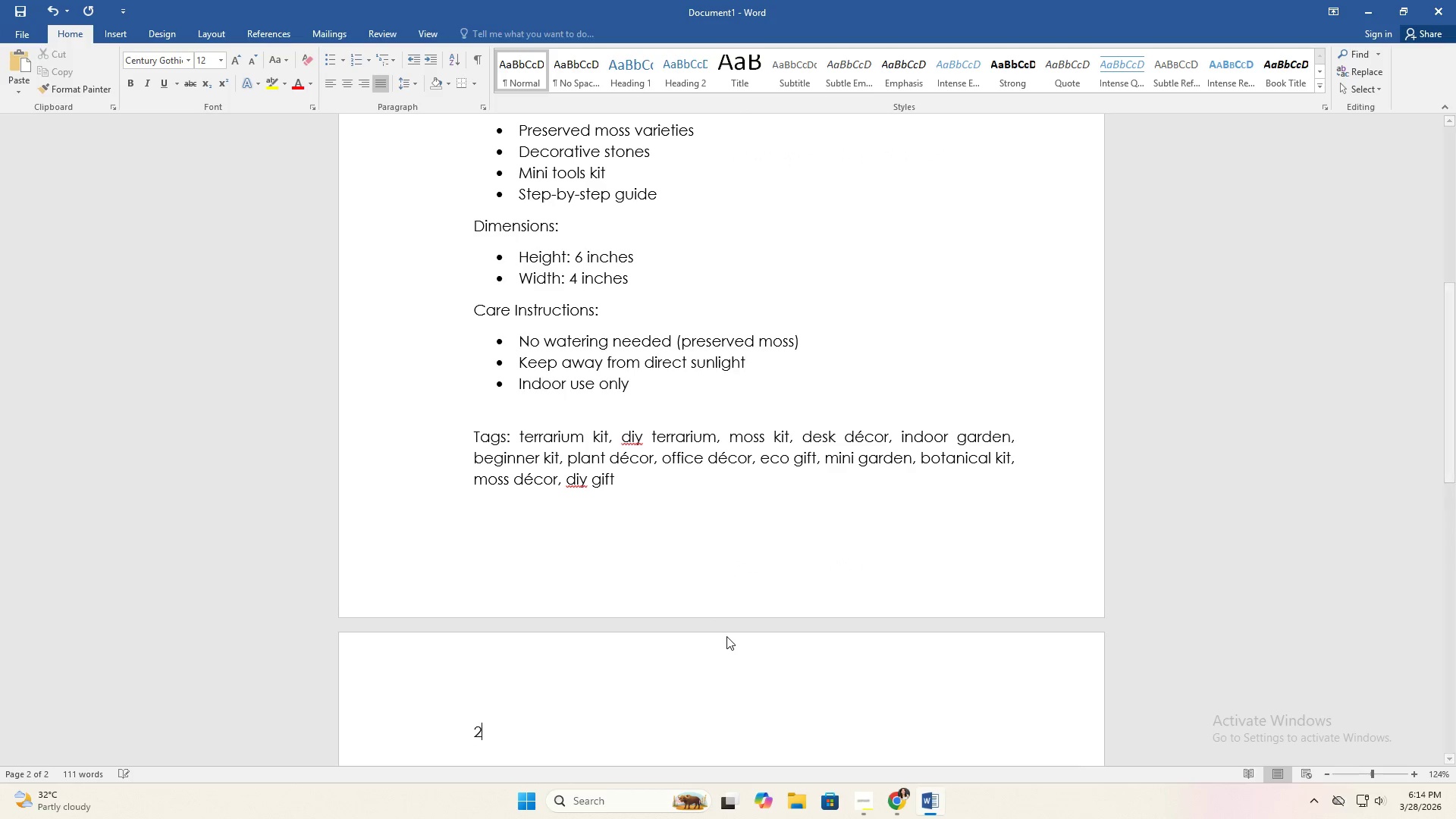 
key(Period)
 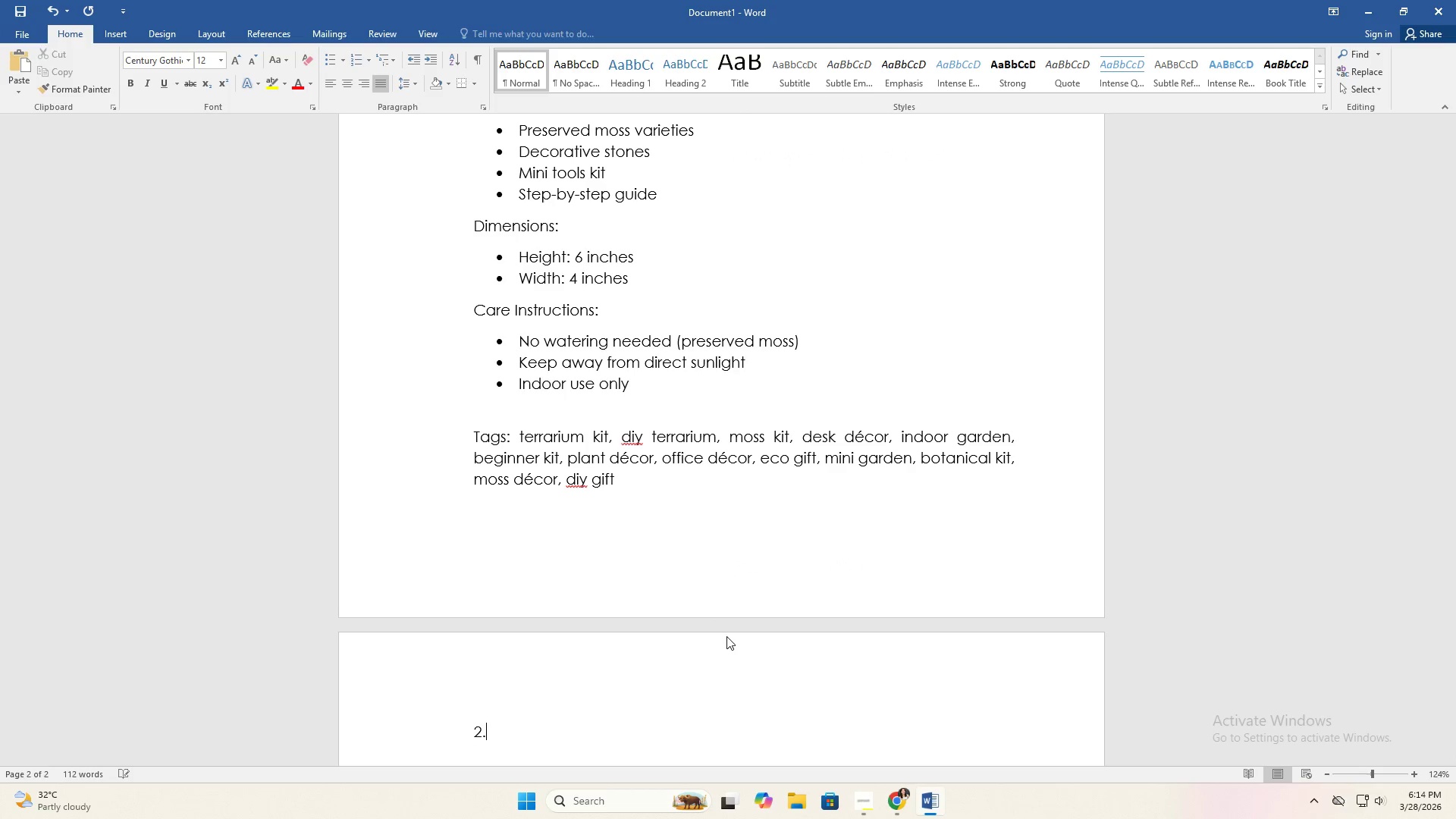 
key(Space)
 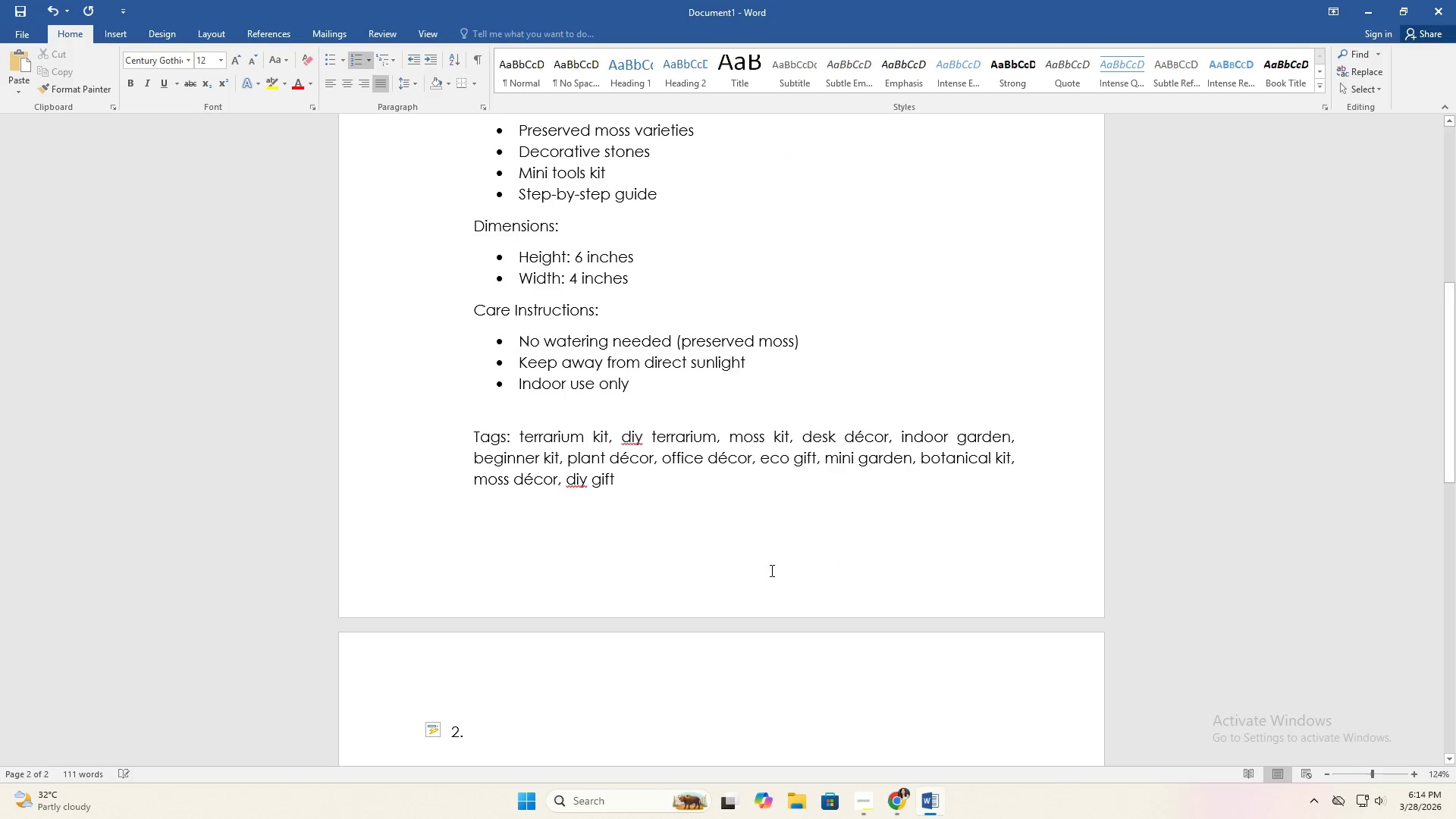 
scroll: coordinate [468, 484], scroll_direction: down, amount: 2.0
 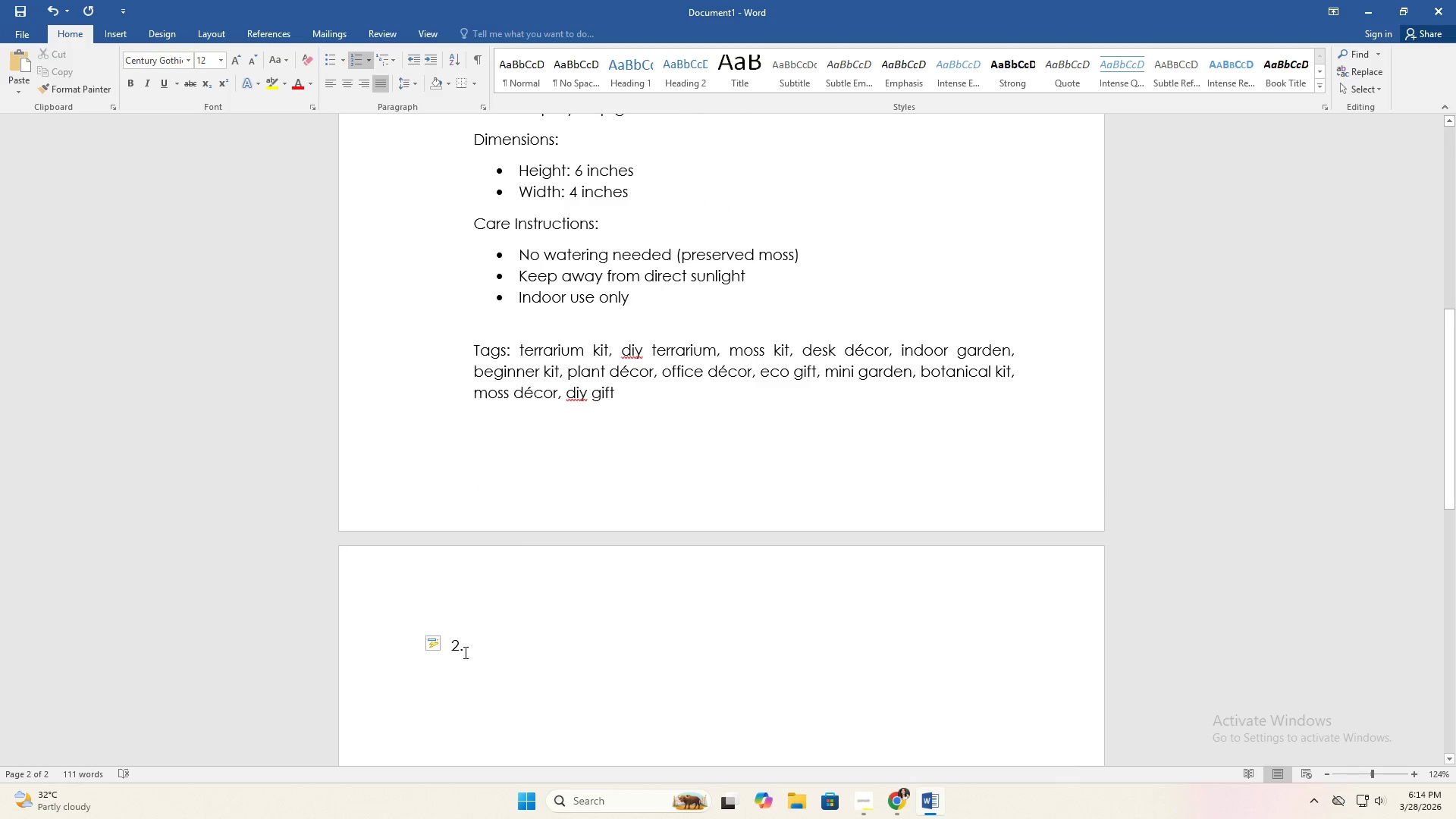 
double_click([462, 651])
 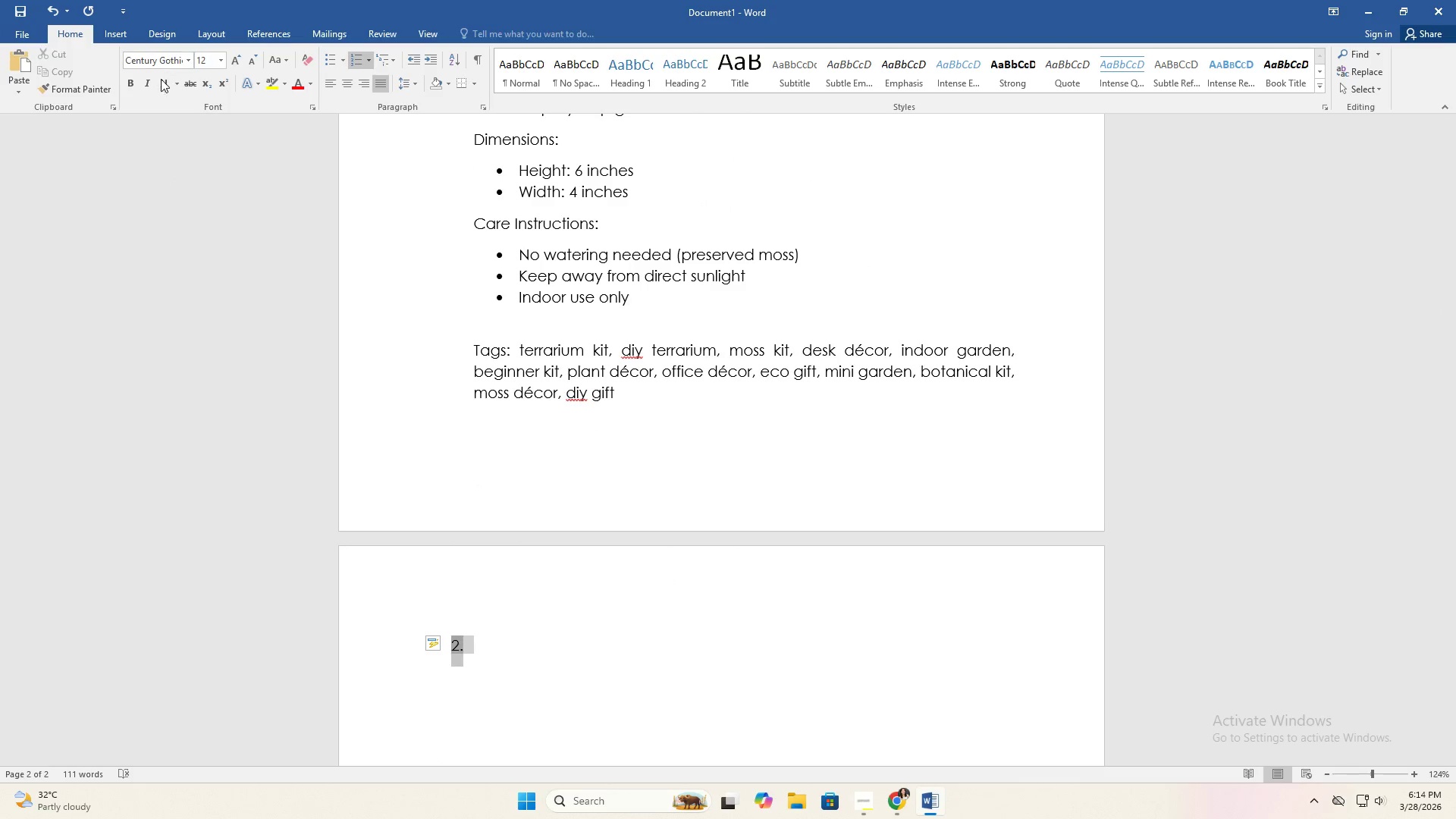 
left_click([131, 87])
 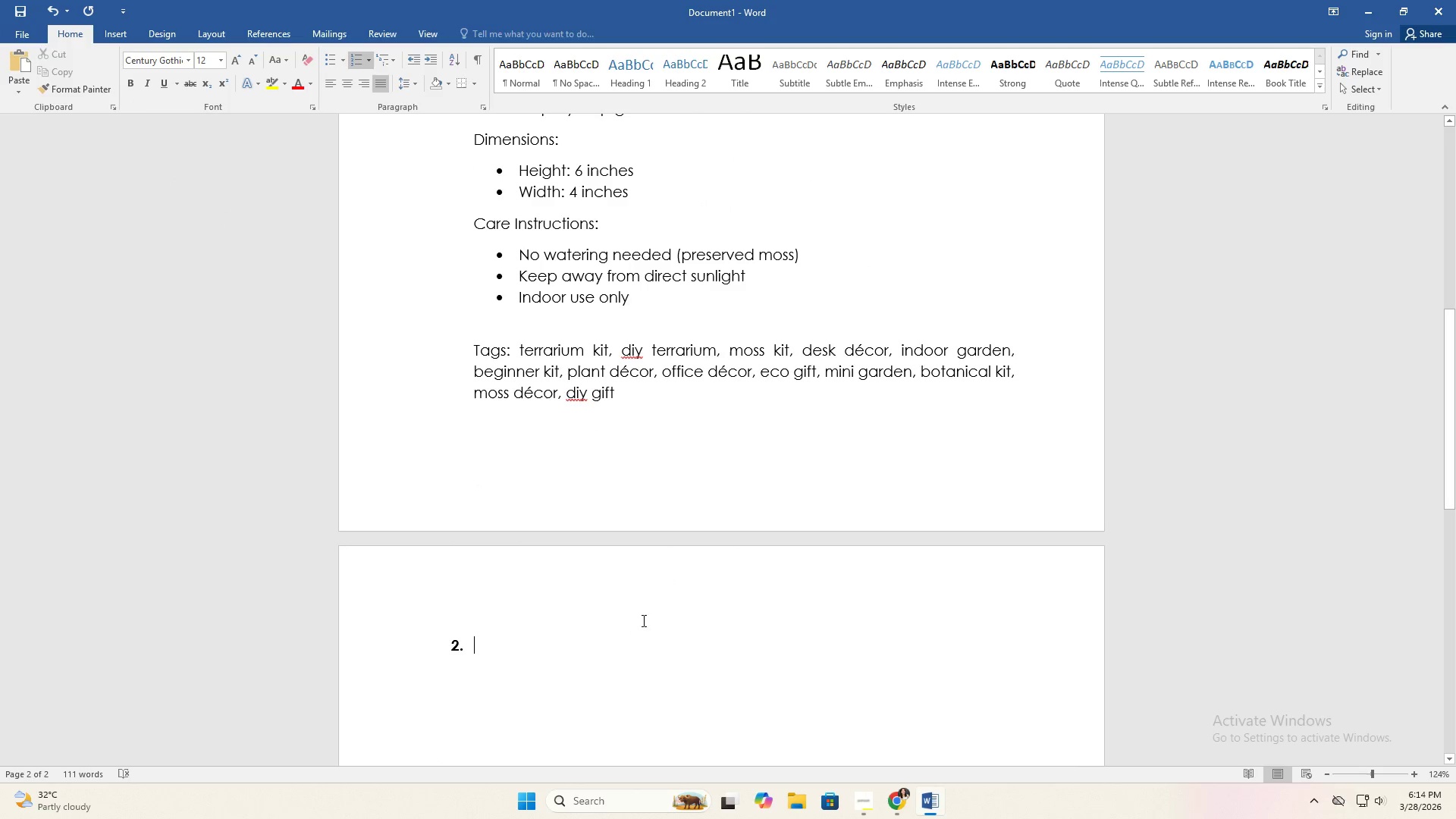 
key(Alt+AltLeft)
 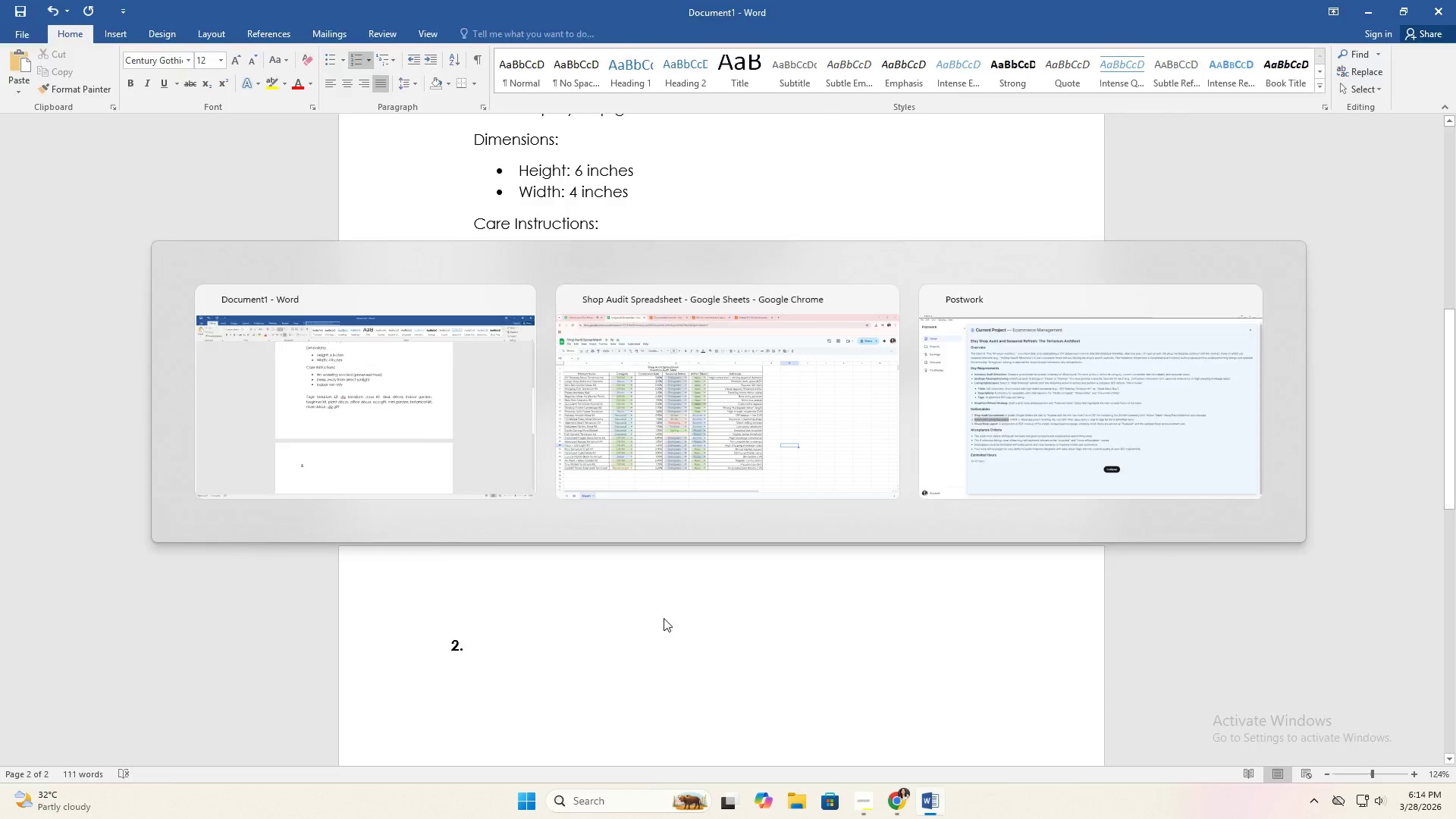 
key(Alt+Tab)
 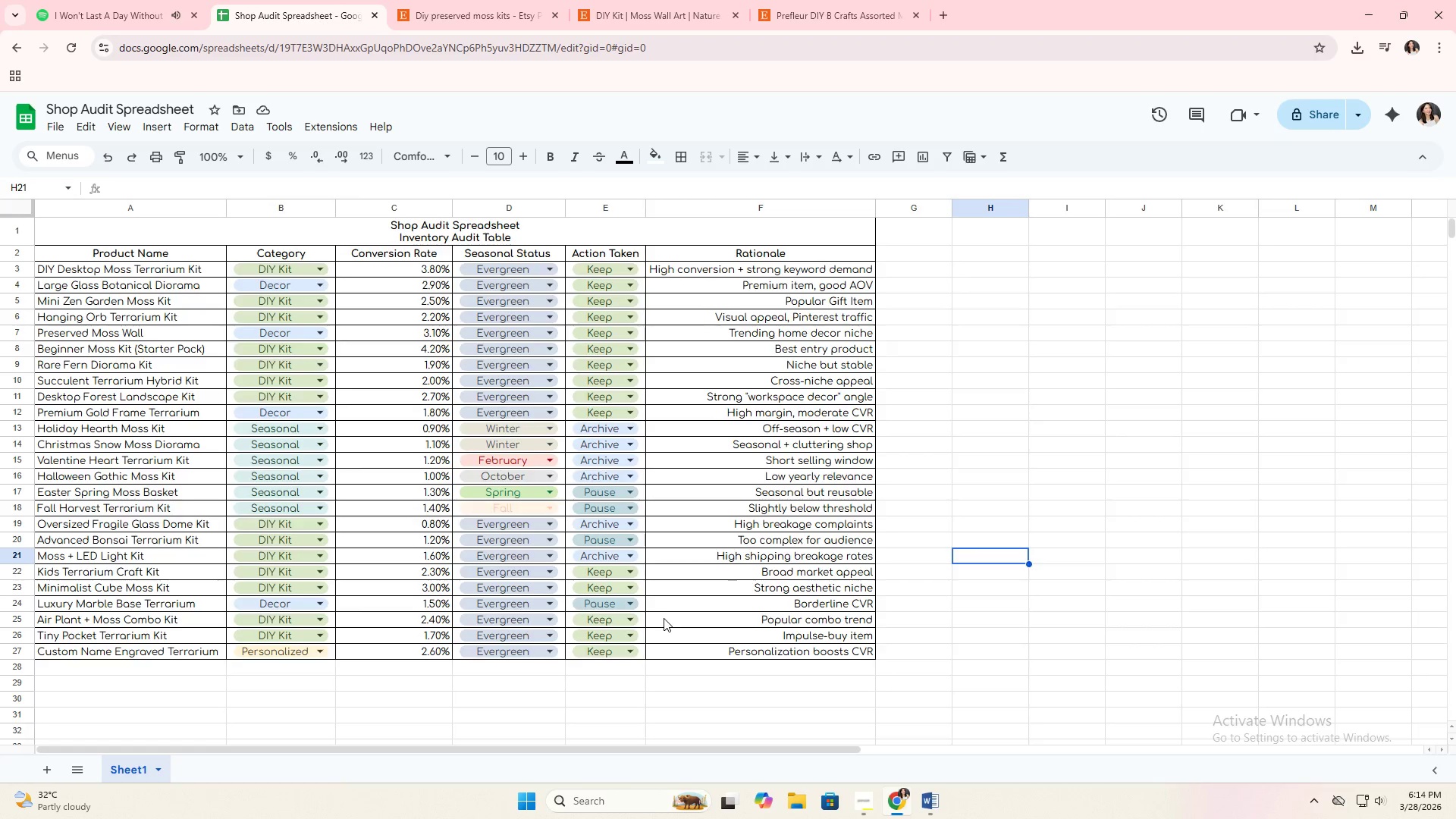 
key(Alt+Tab)
 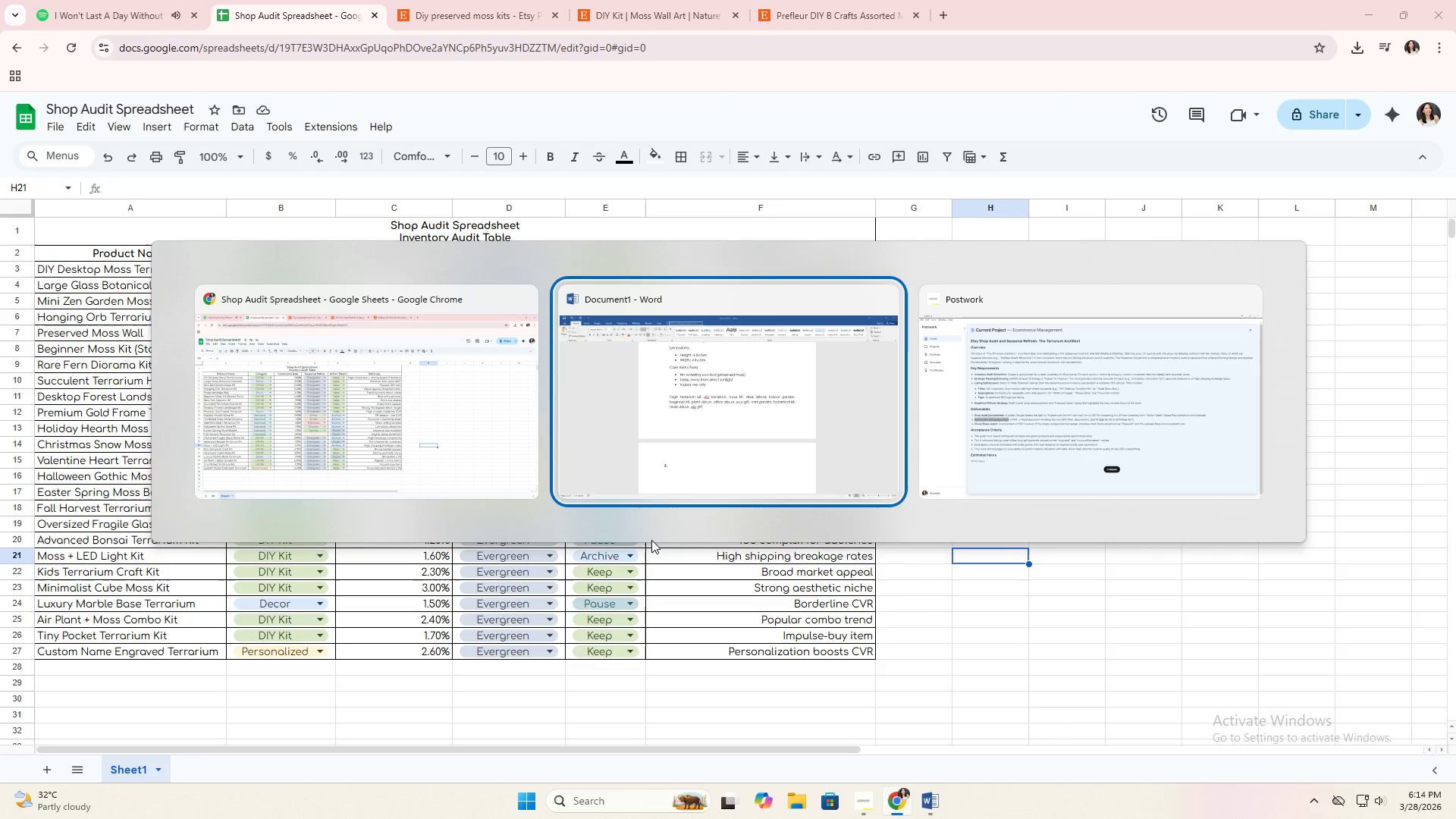 
key(Alt+Tab)
 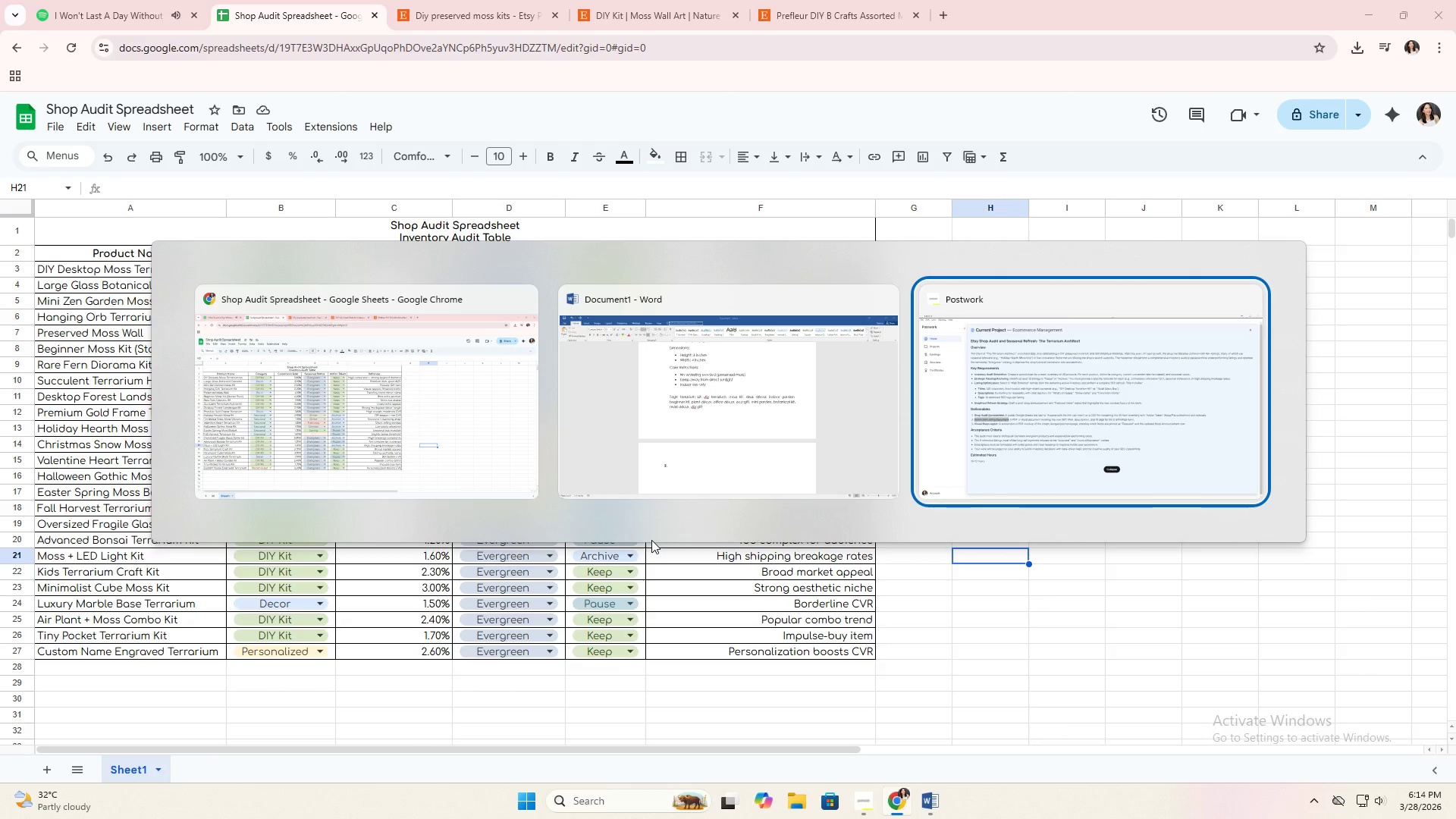 
key(Alt+Tab)
 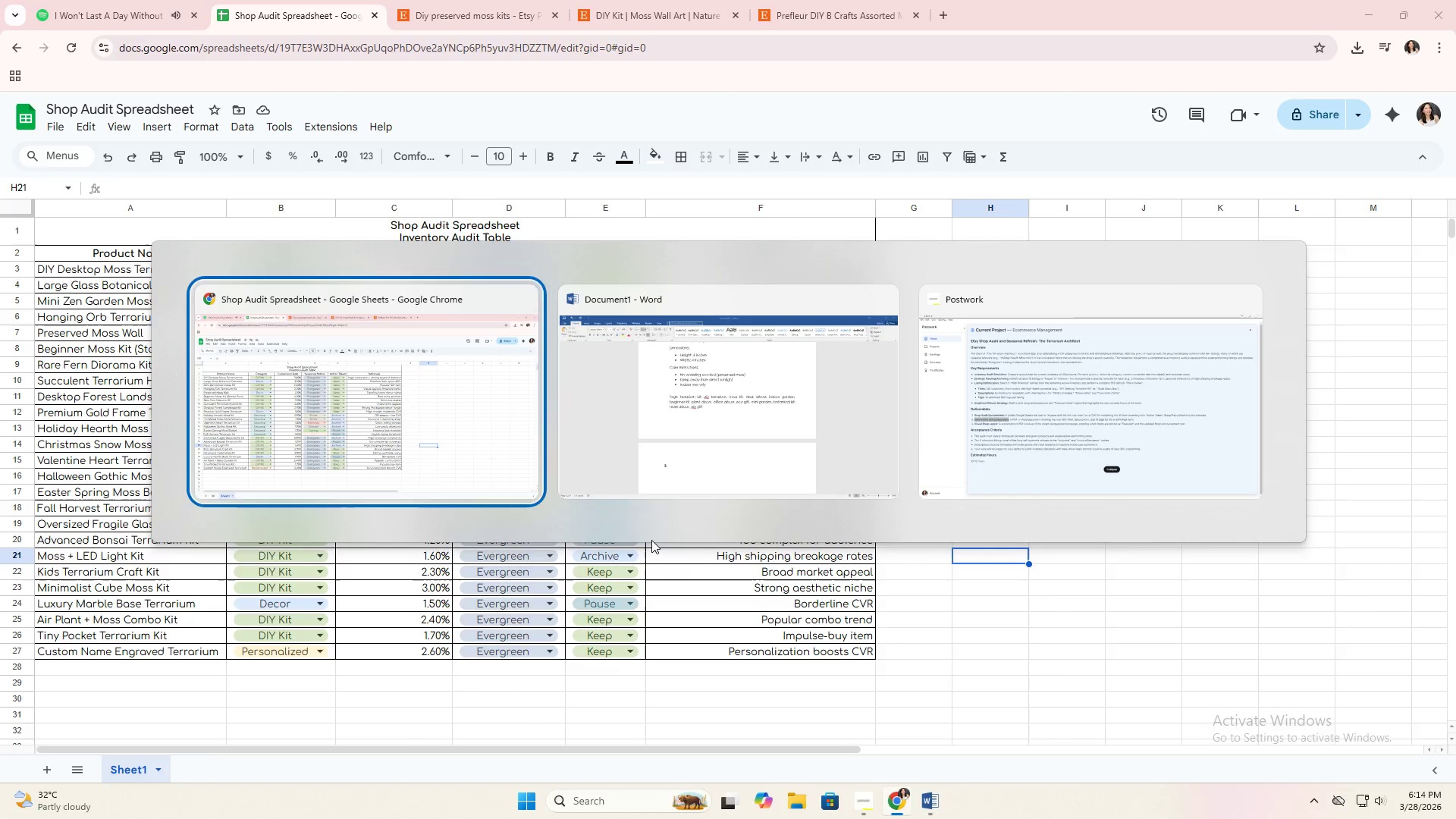 
key(Alt+Tab)
 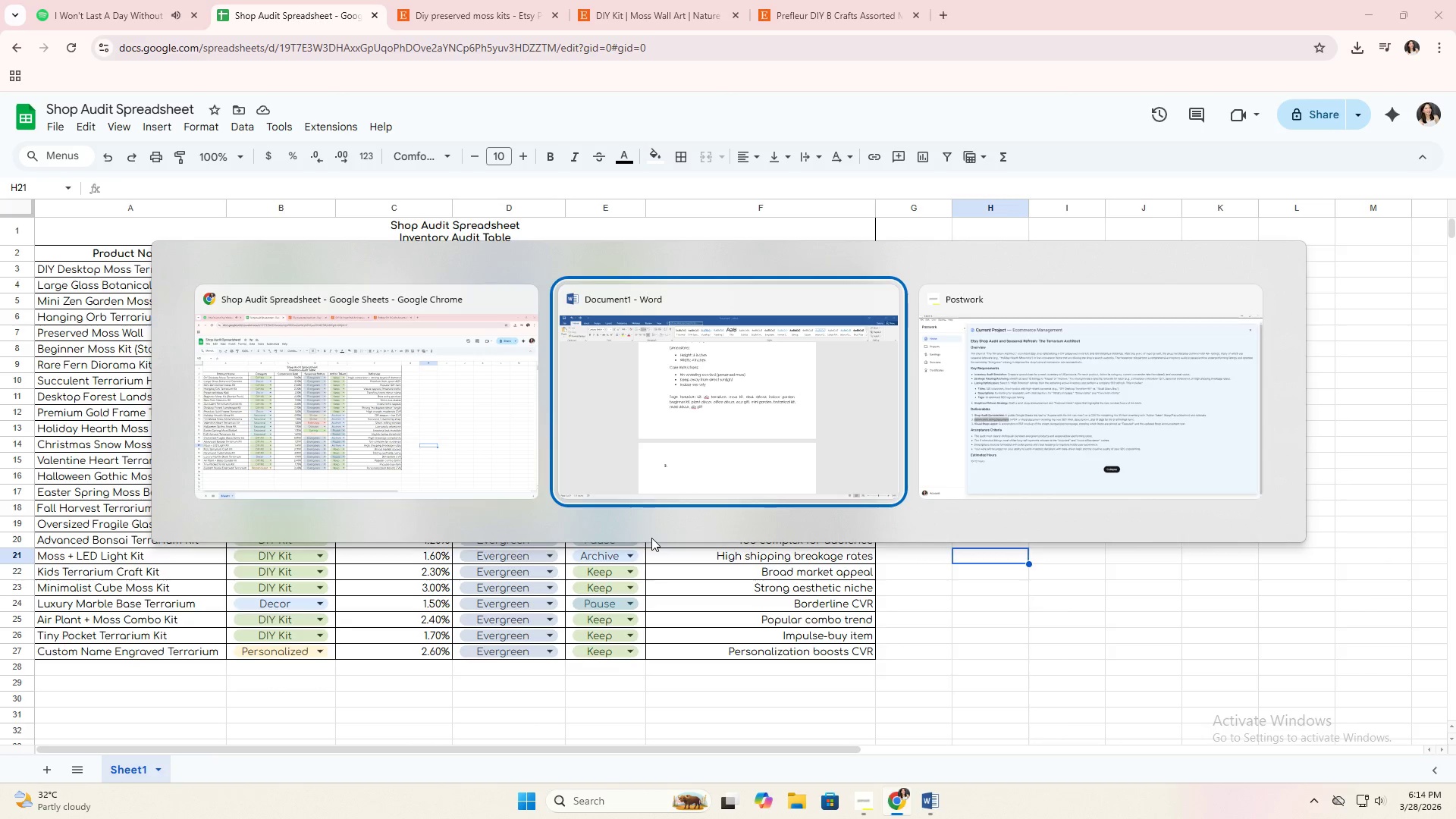 
key(Alt+Tab)
 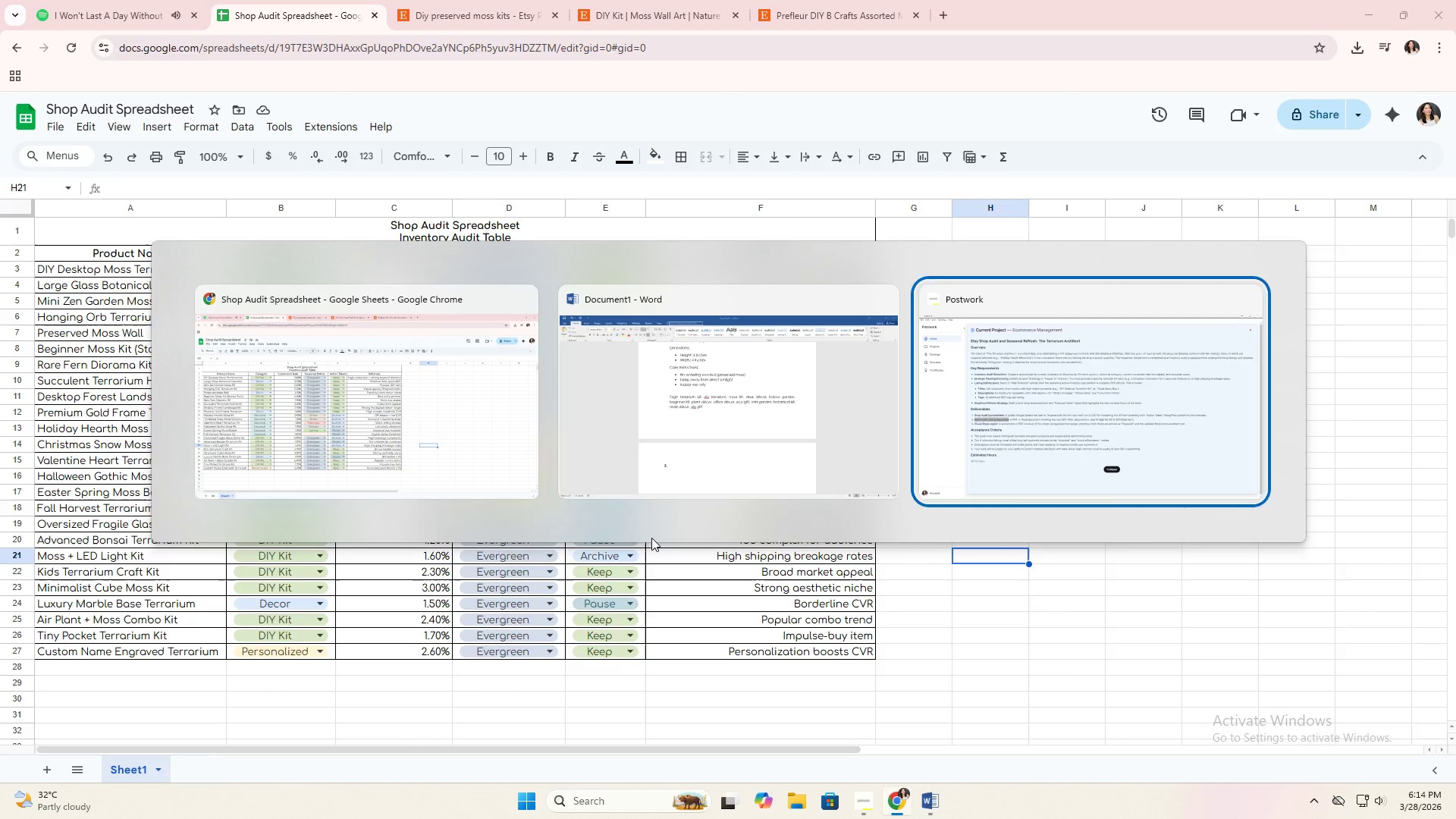 
key(Alt+Tab)
 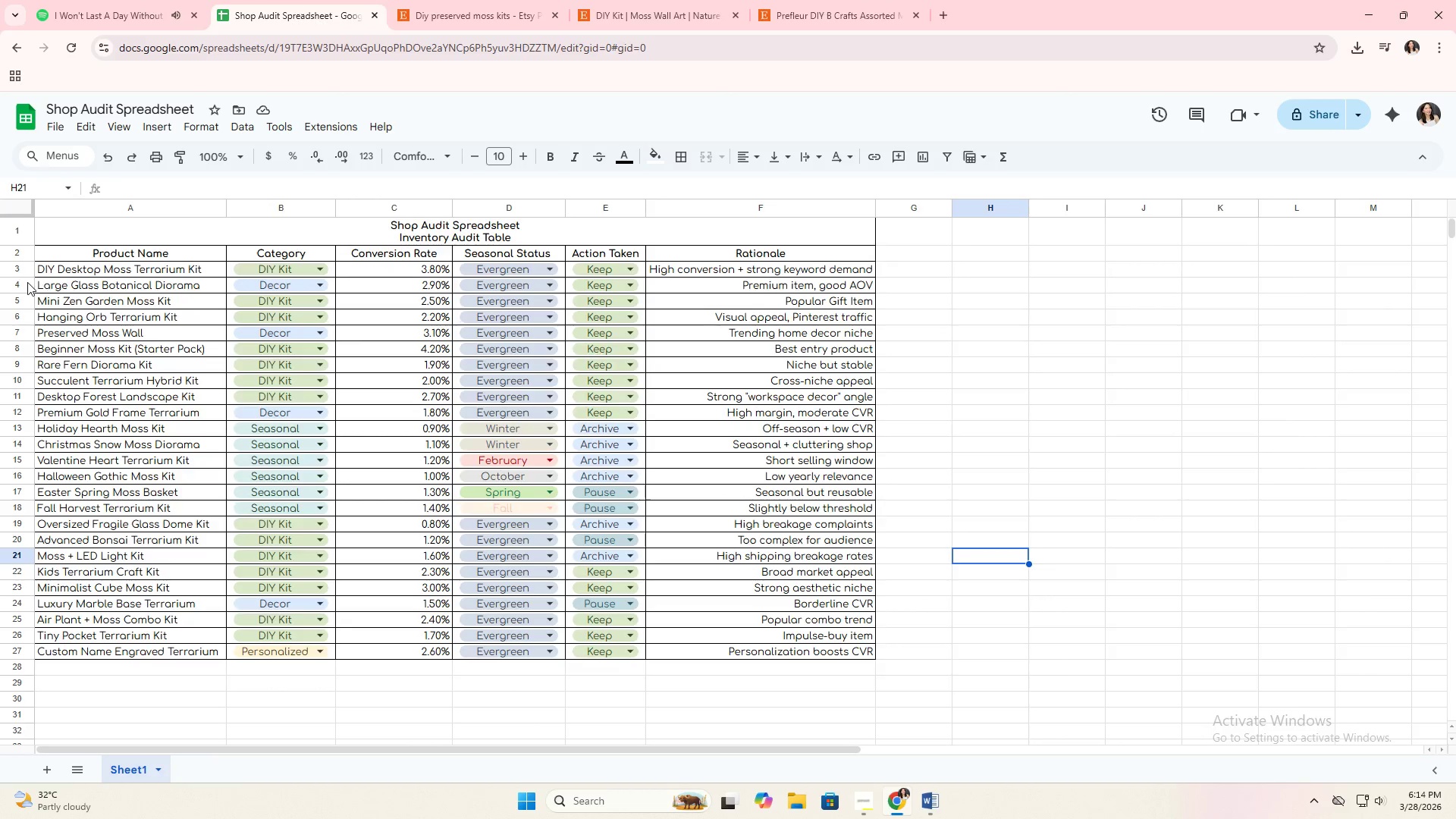 
left_click([23, 285])
 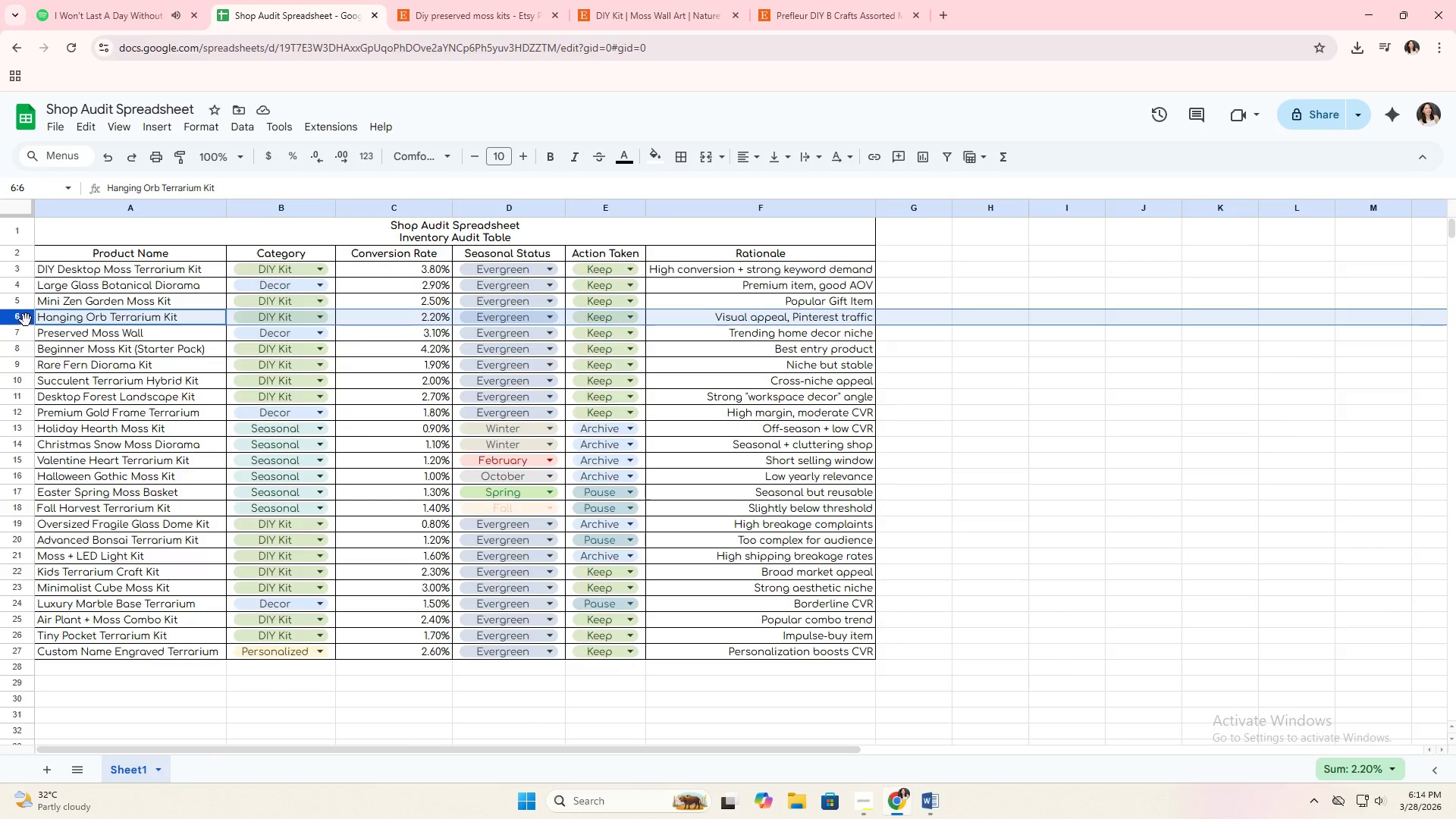 
wait(7.48)
 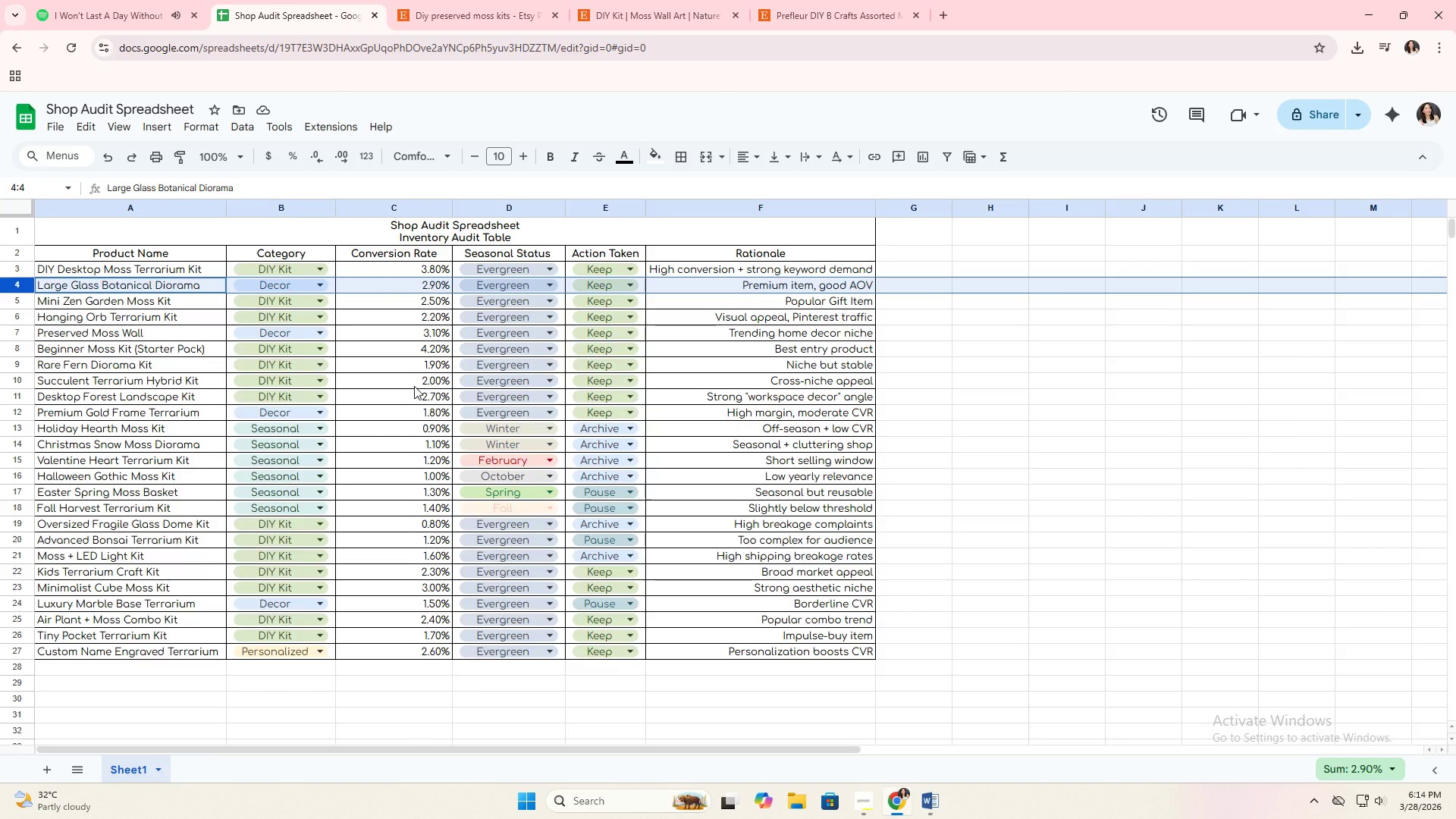 
hold_key(key=AltLeft, duration=0.31)
 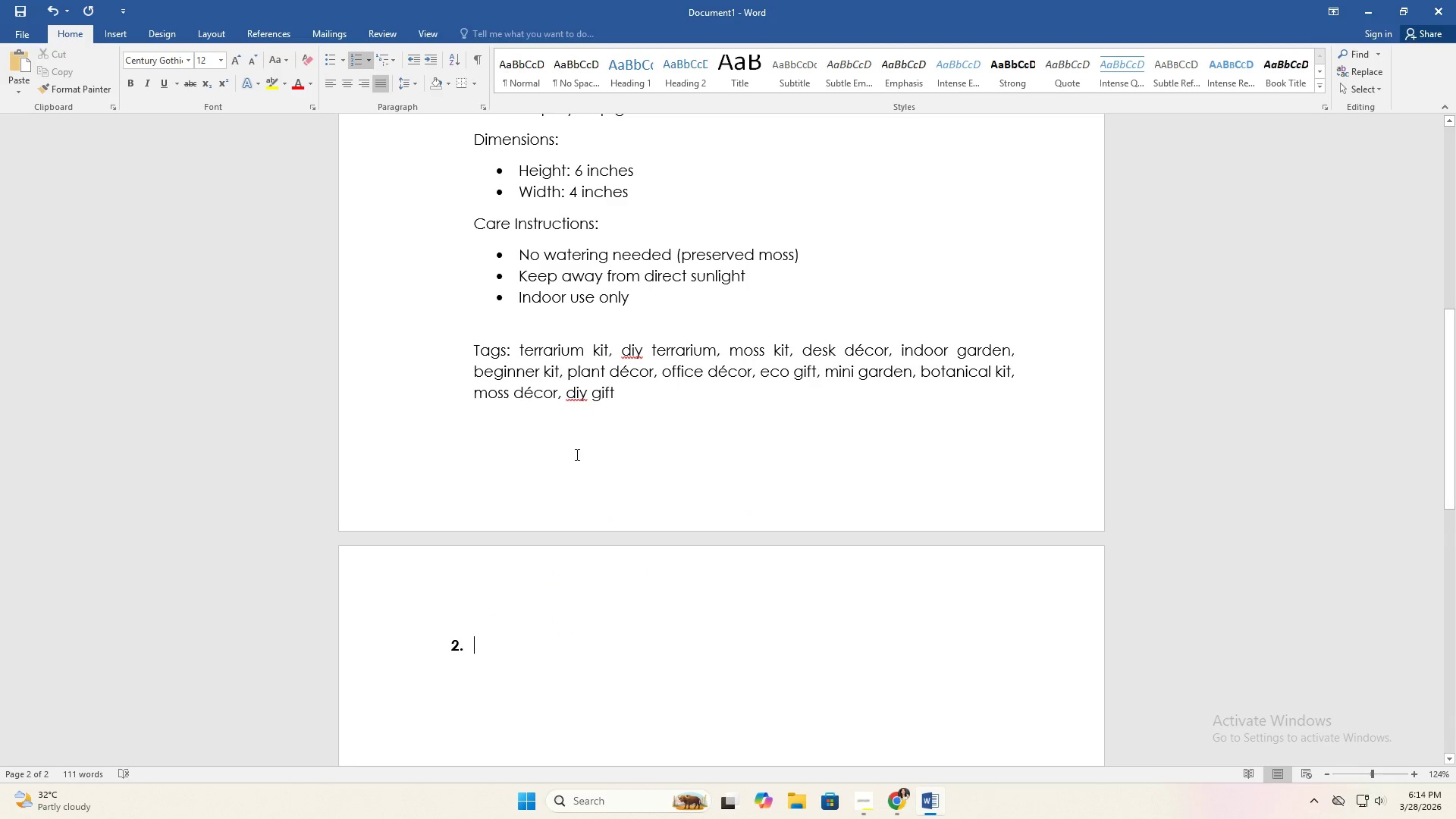 
key(Tab)
type(Hanging Orb Terrarium Kit)
 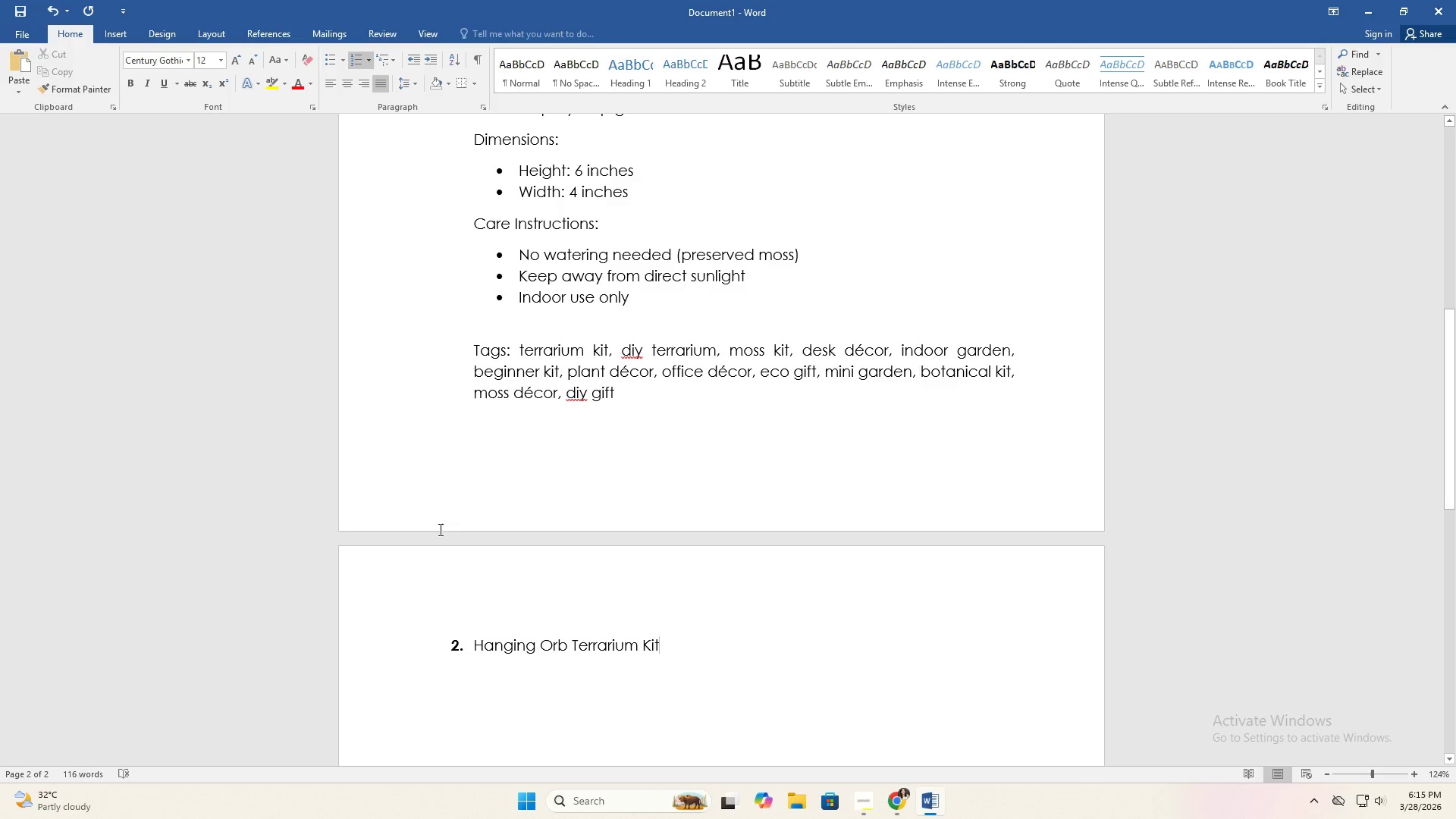 
left_click([506, 654])
 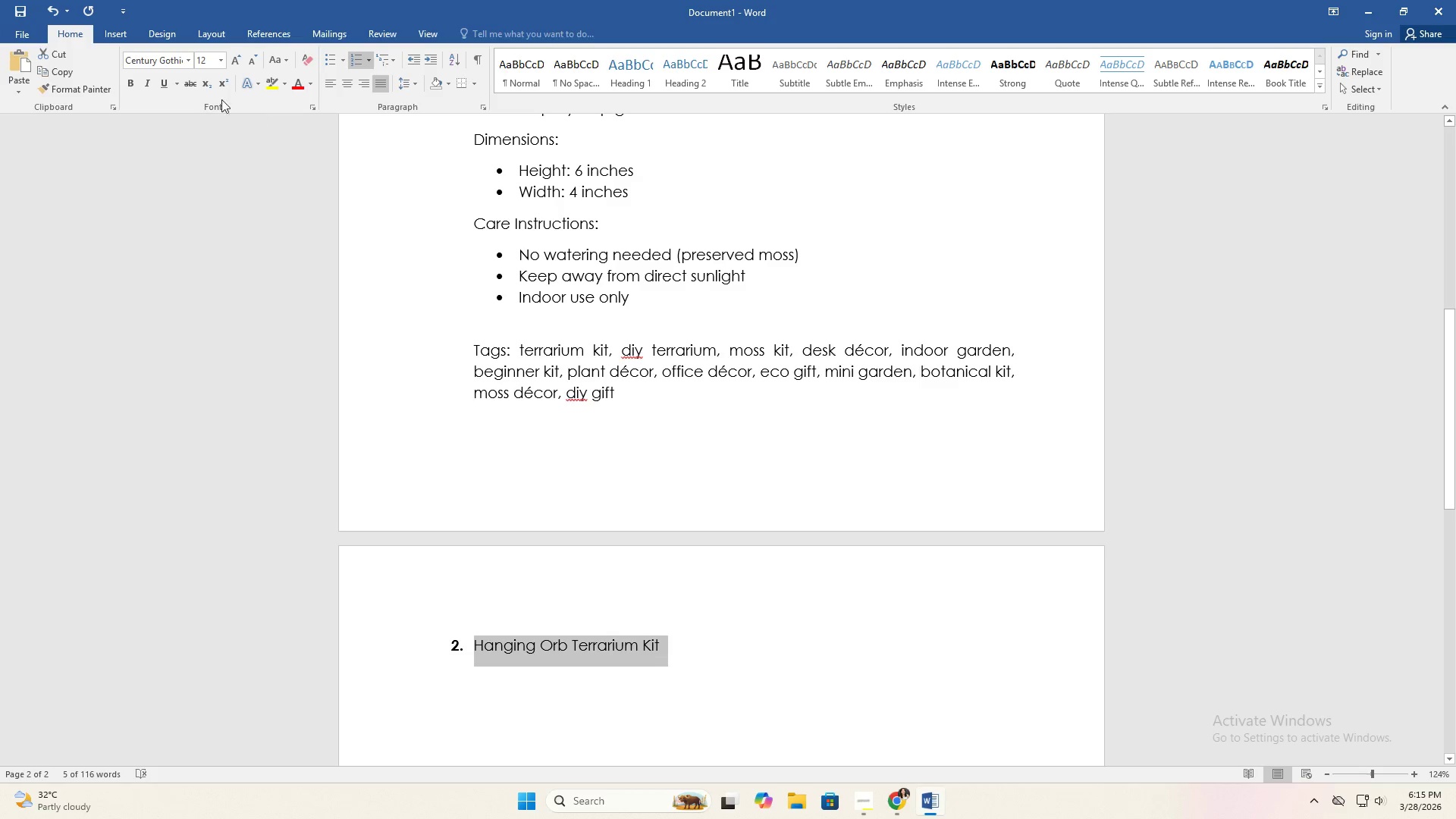 
left_click([136, 89])
 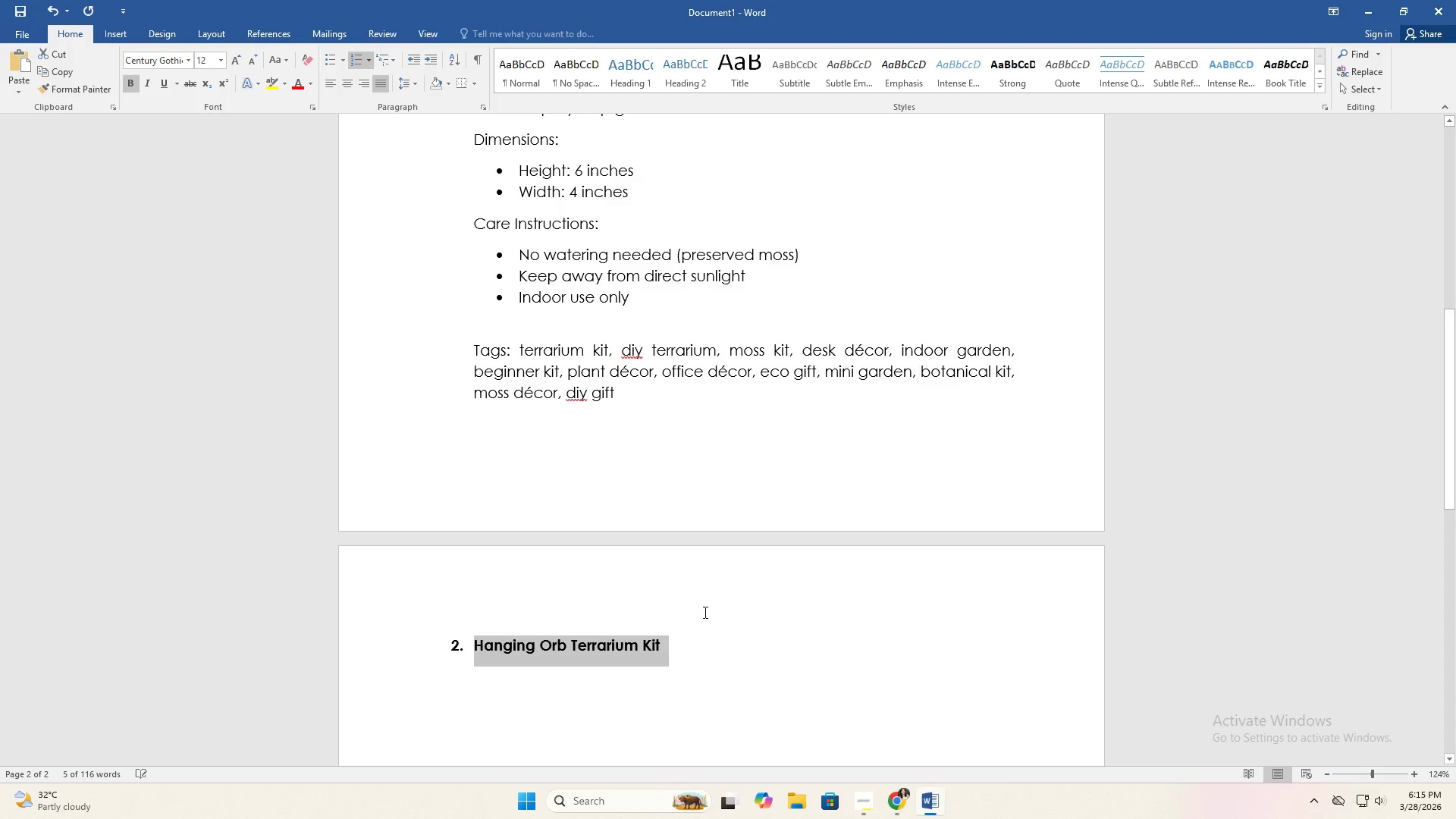 
left_click([704, 615])
 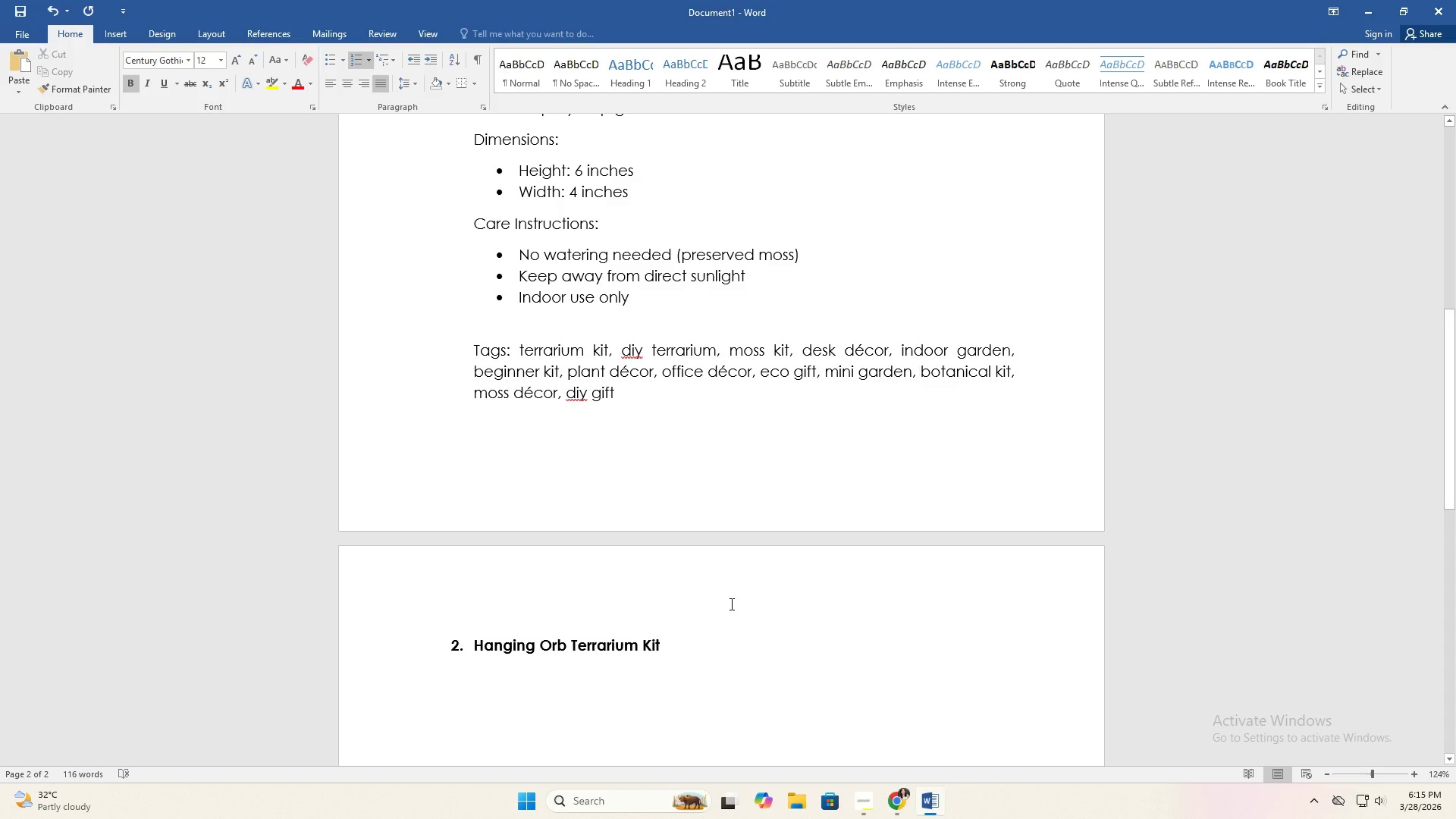 
key(Enter)
 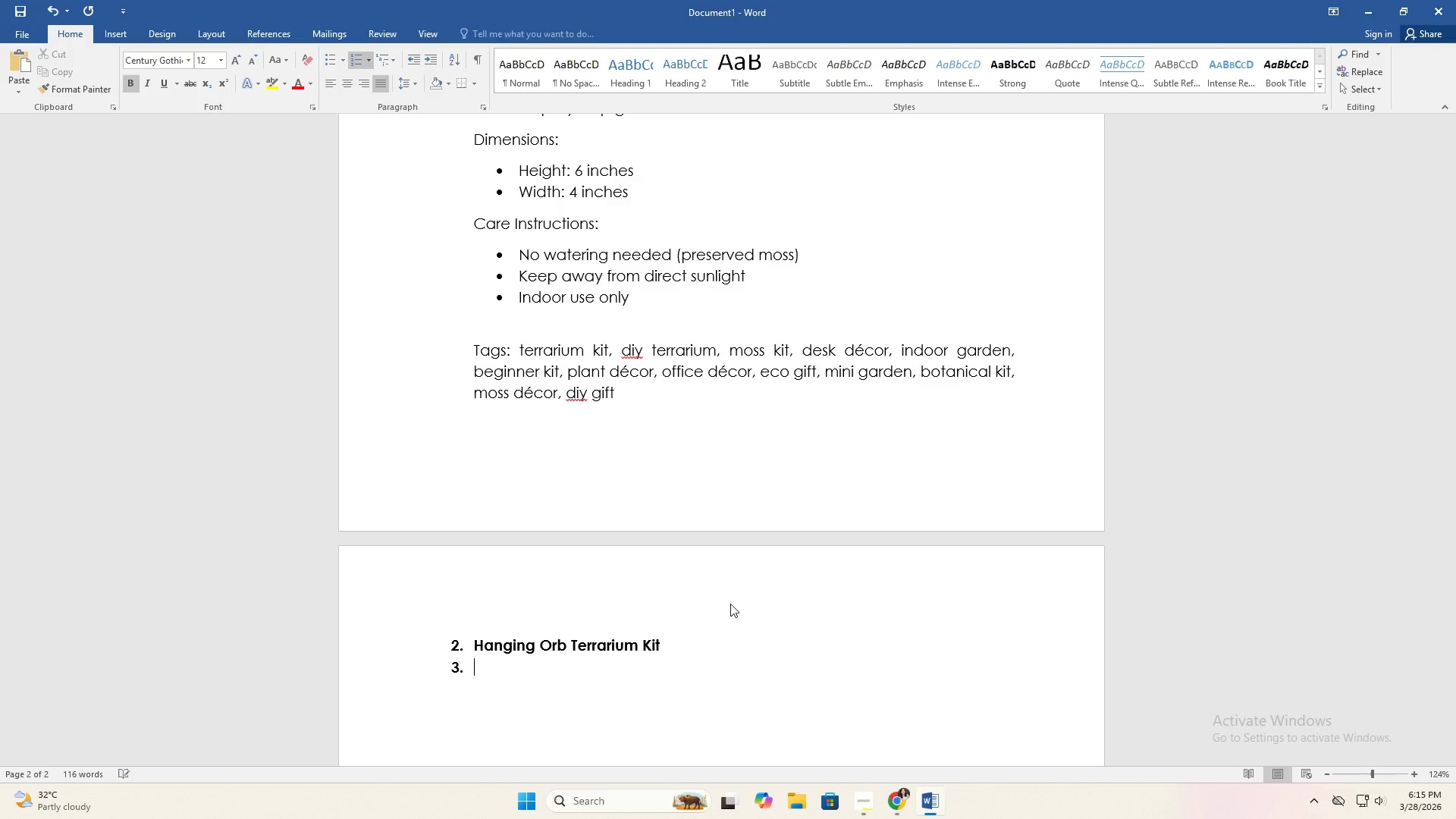 
key(Enter)
 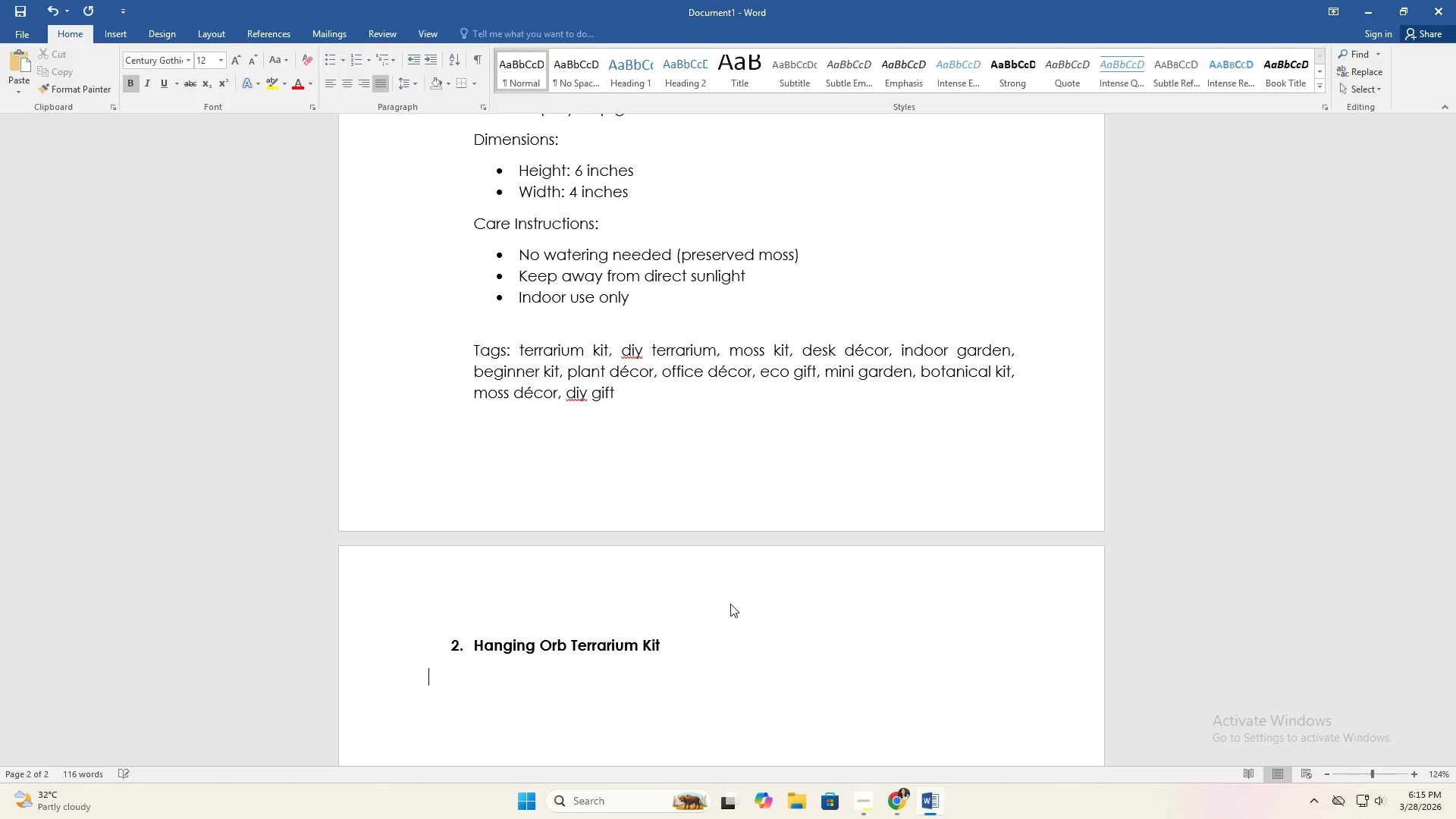 
key(Enter)
 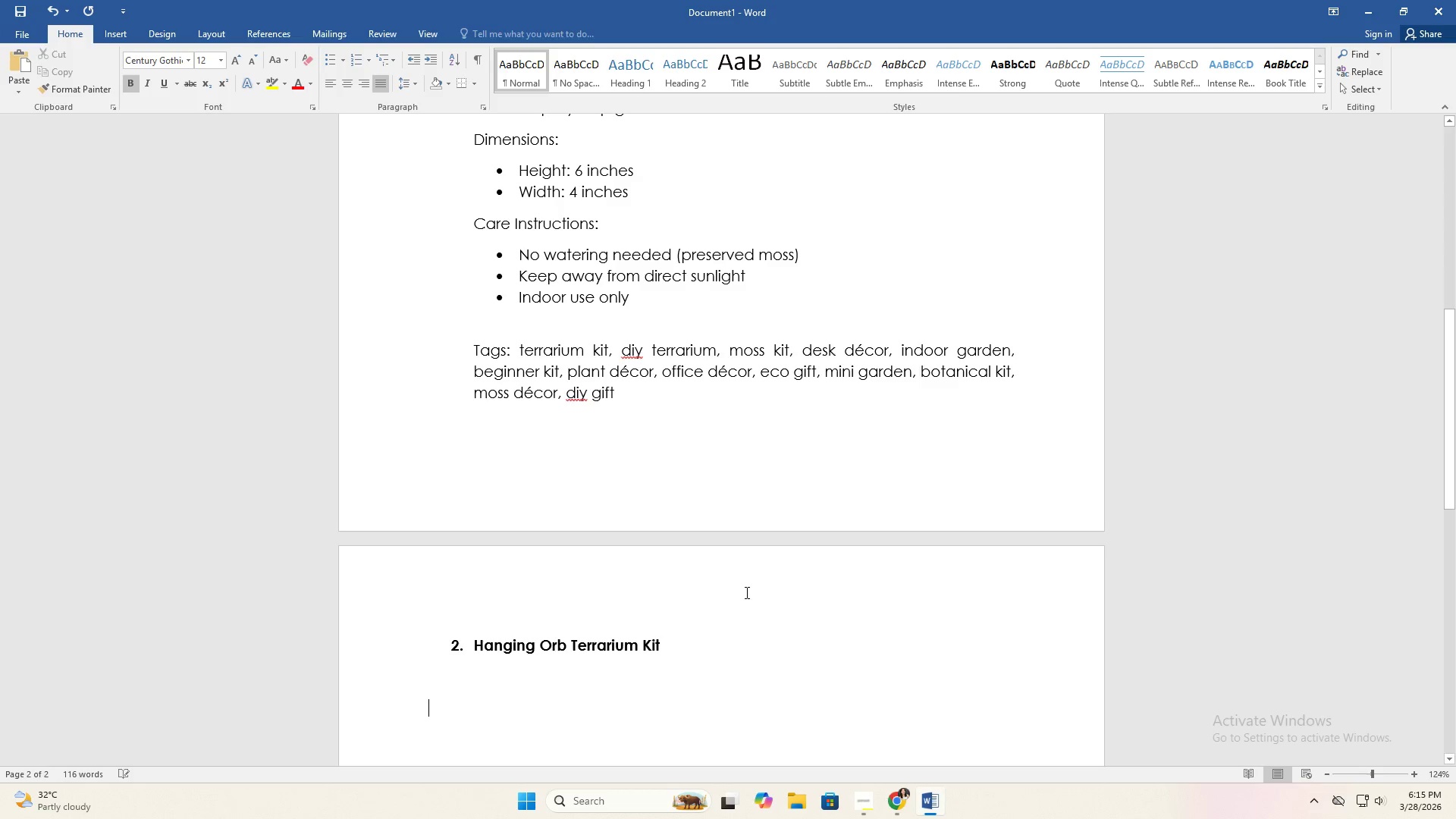 
scroll: coordinate [761, 572], scroll_direction: up, amount: 3.0
 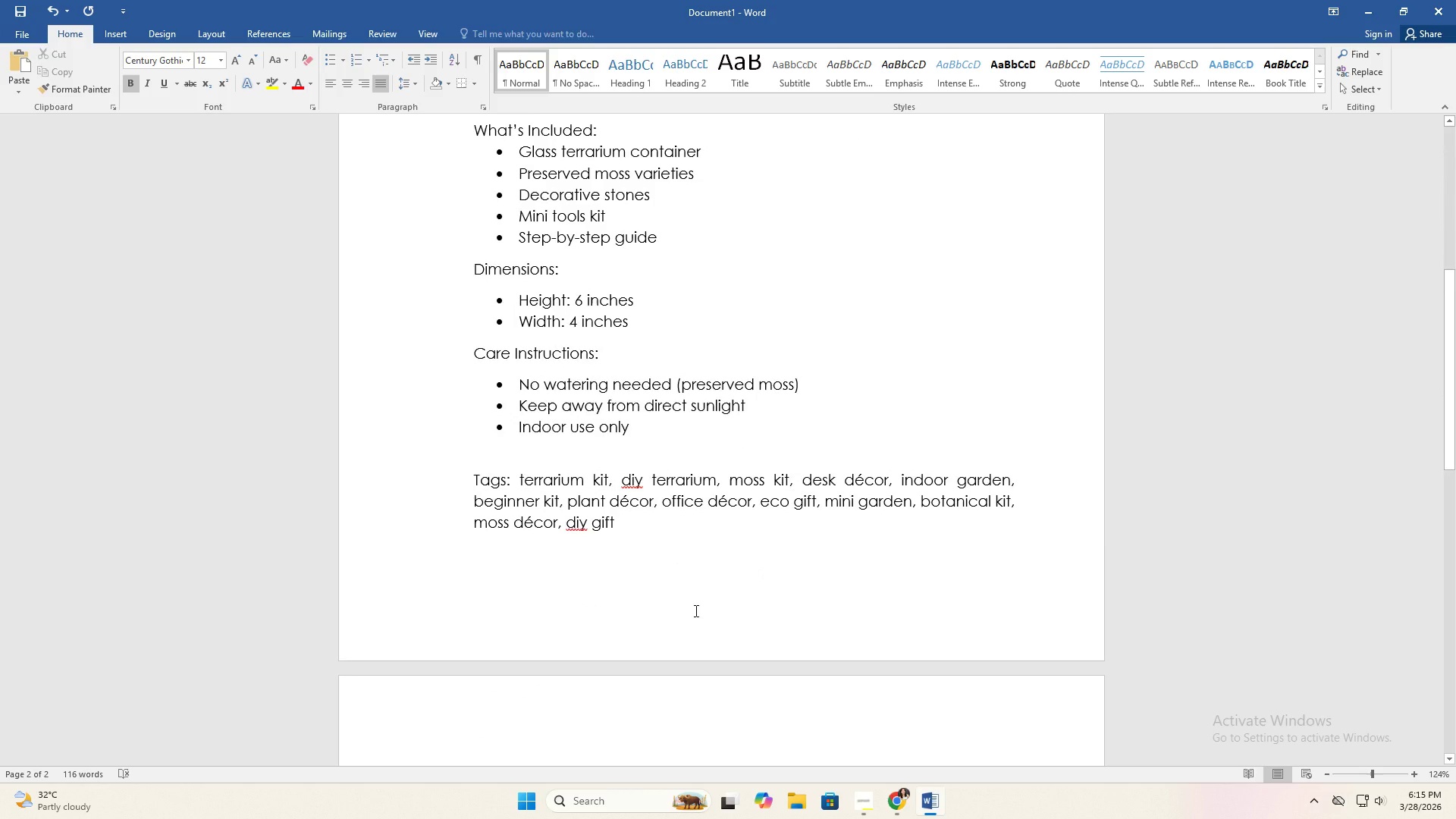 
scroll: coordinate [695, 611], scroll_direction: down, amount: 4.0
 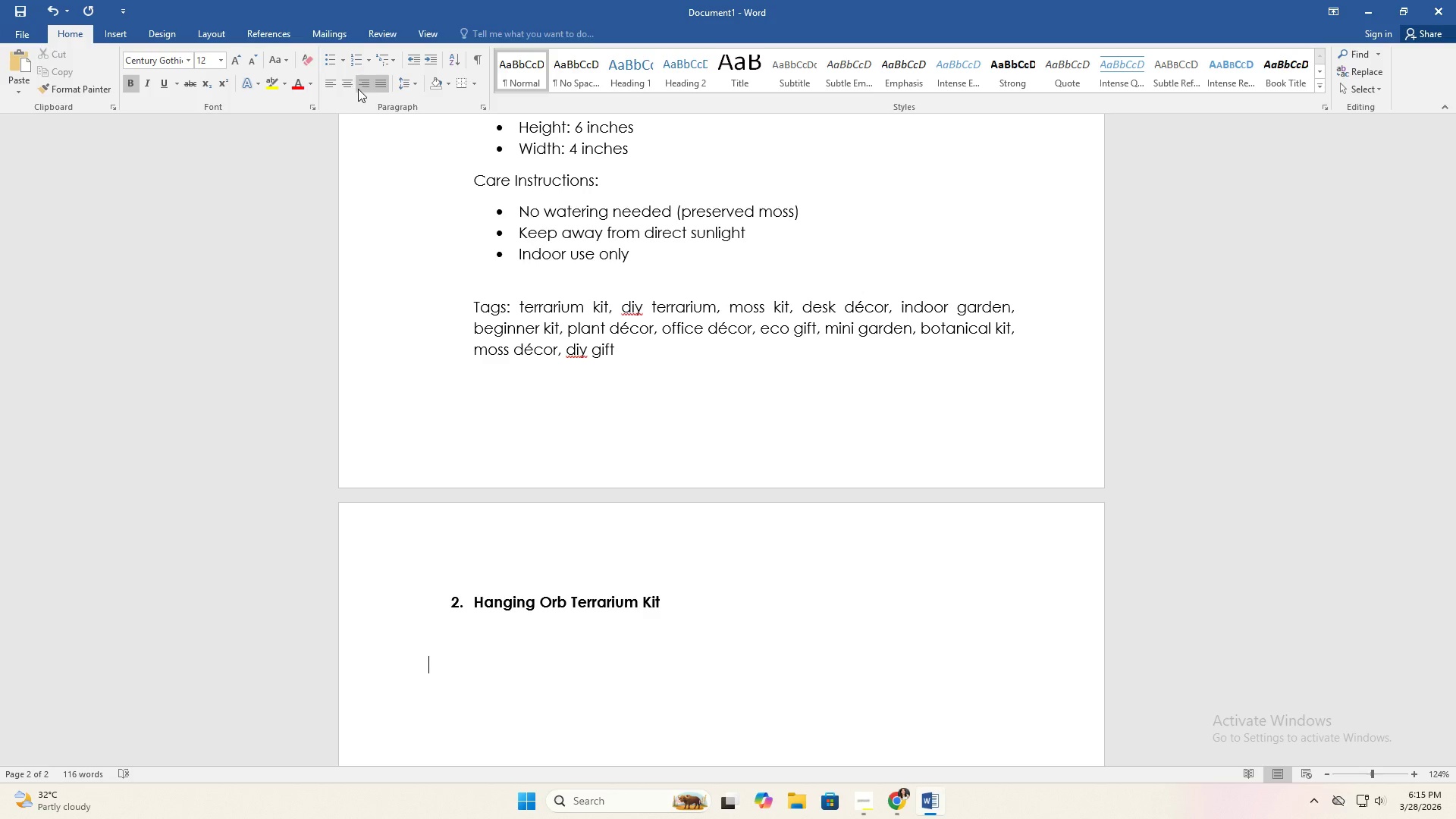 
left_click([426, 61])
 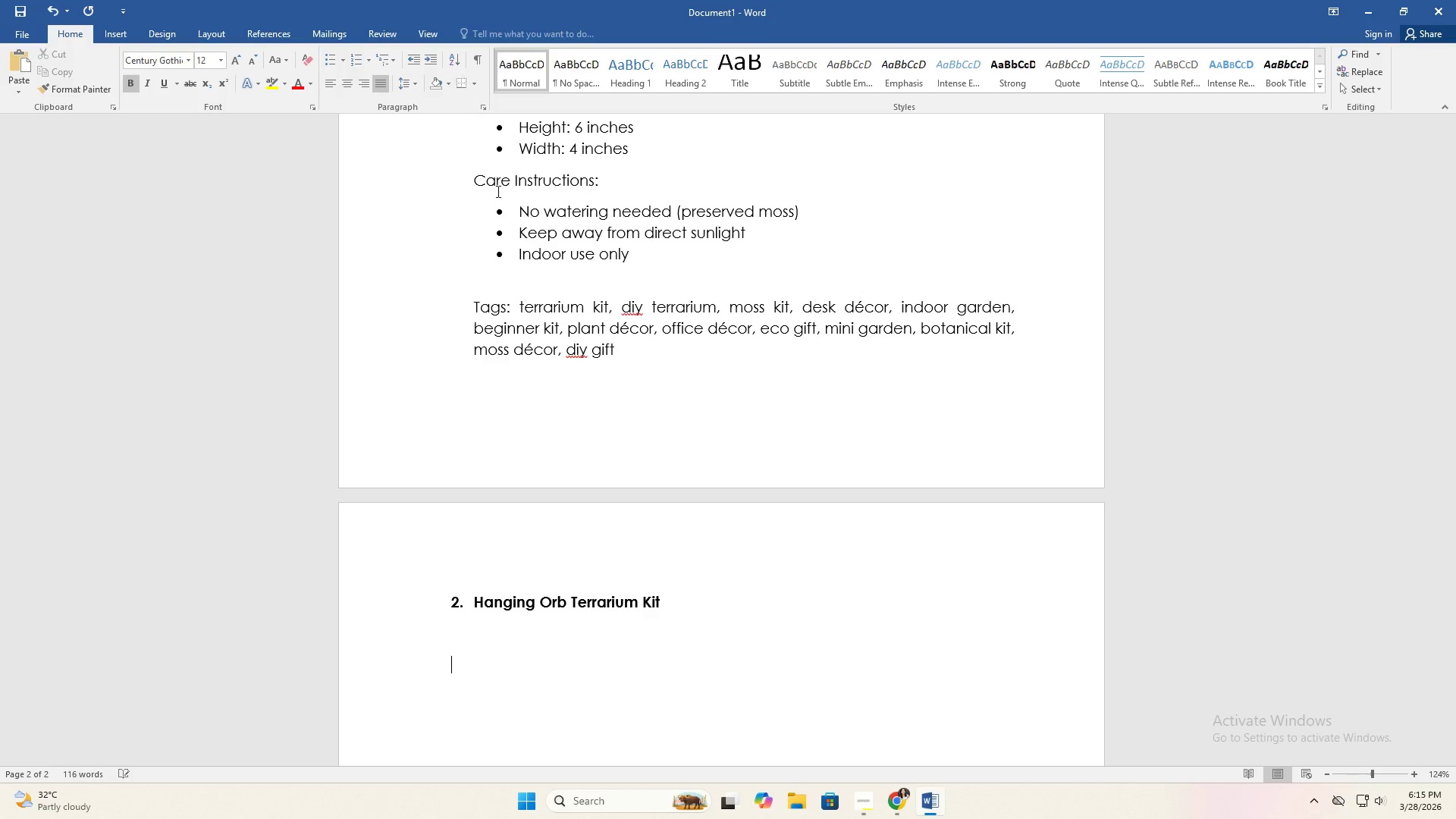 
scroll: coordinate [558, 312], scroll_direction: none, amount: 0.0
 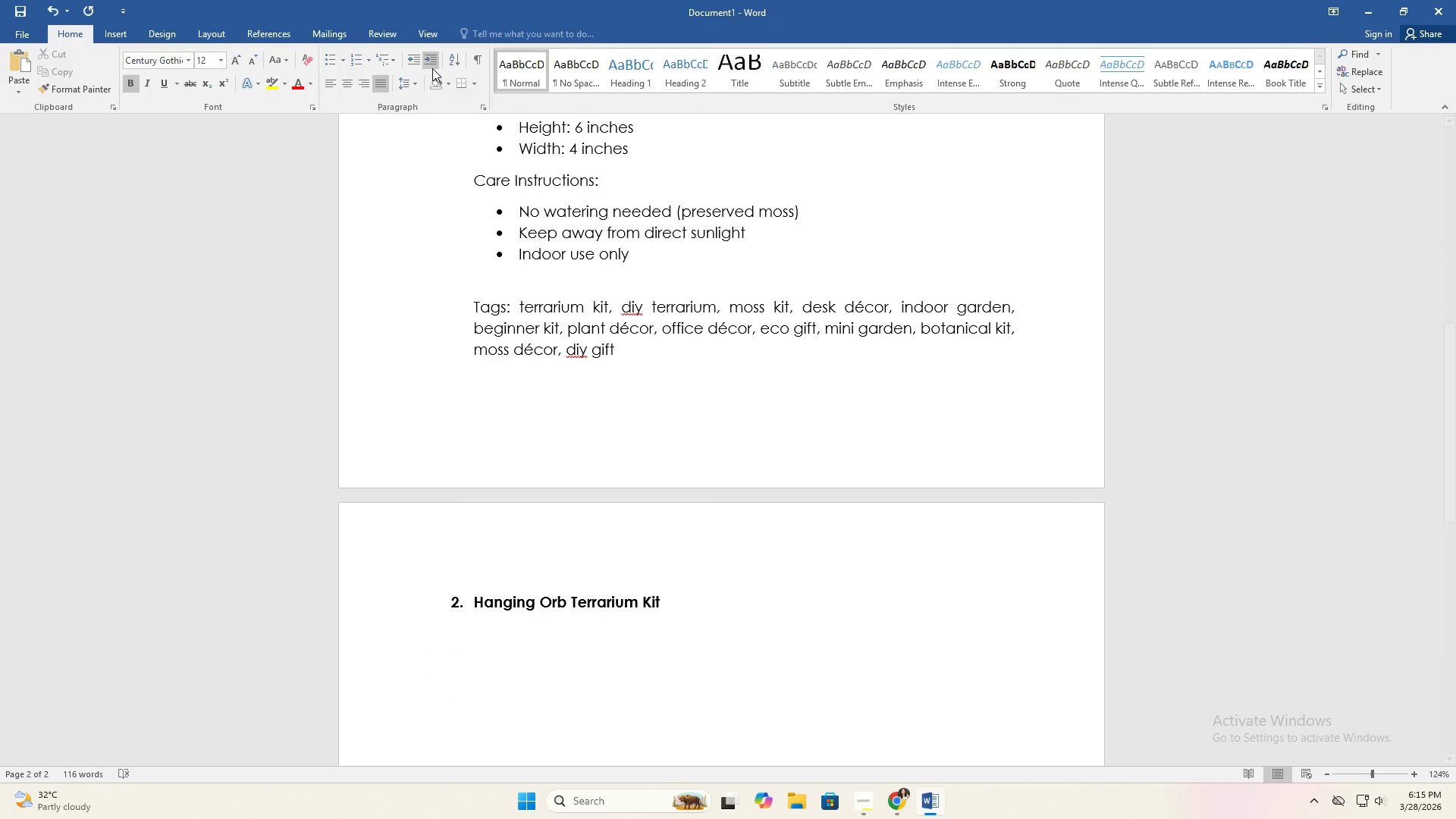 
left_click([433, 65])
 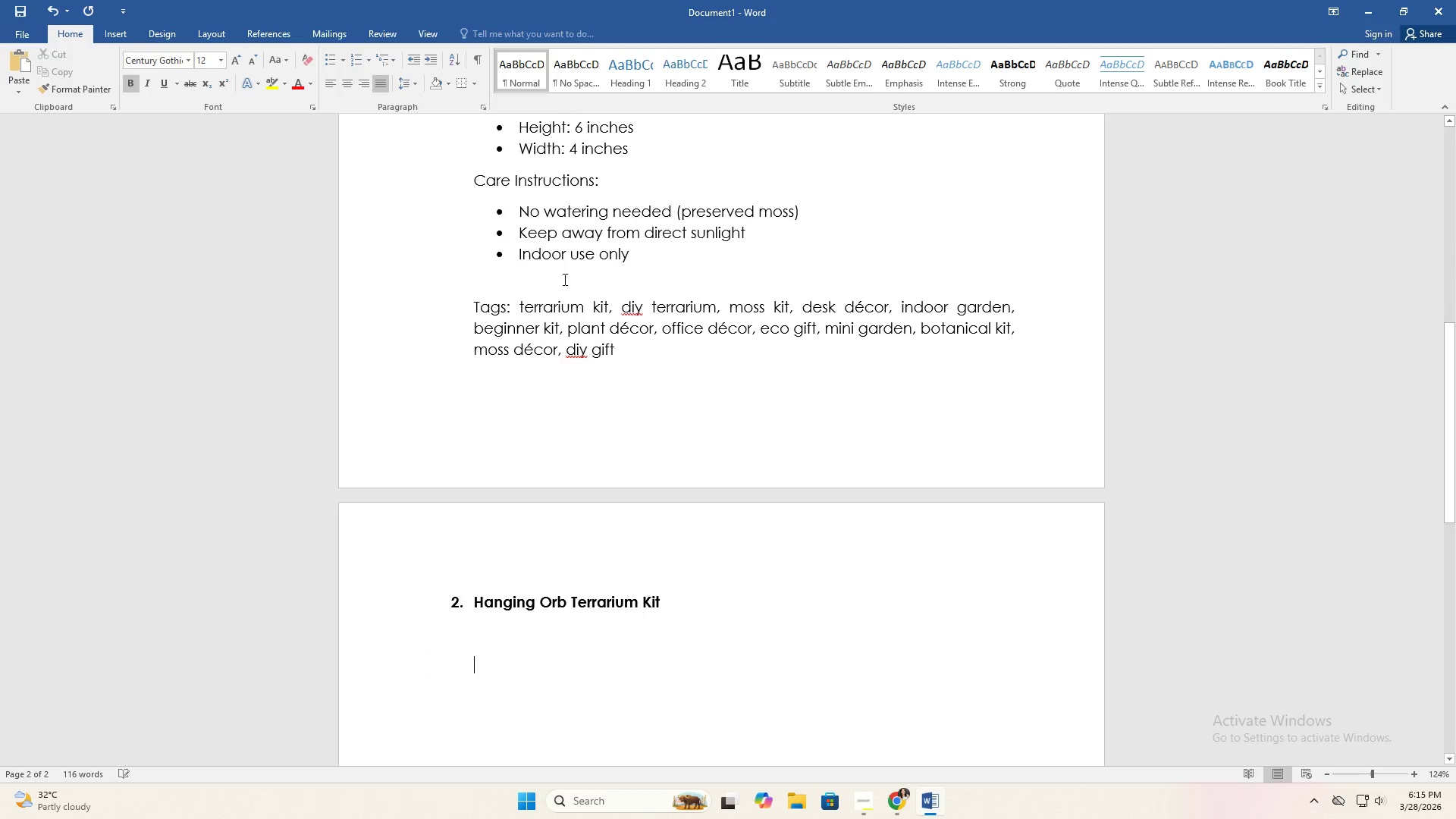 
scroll: coordinate [575, 359], scroll_direction: up, amount: 14.0
 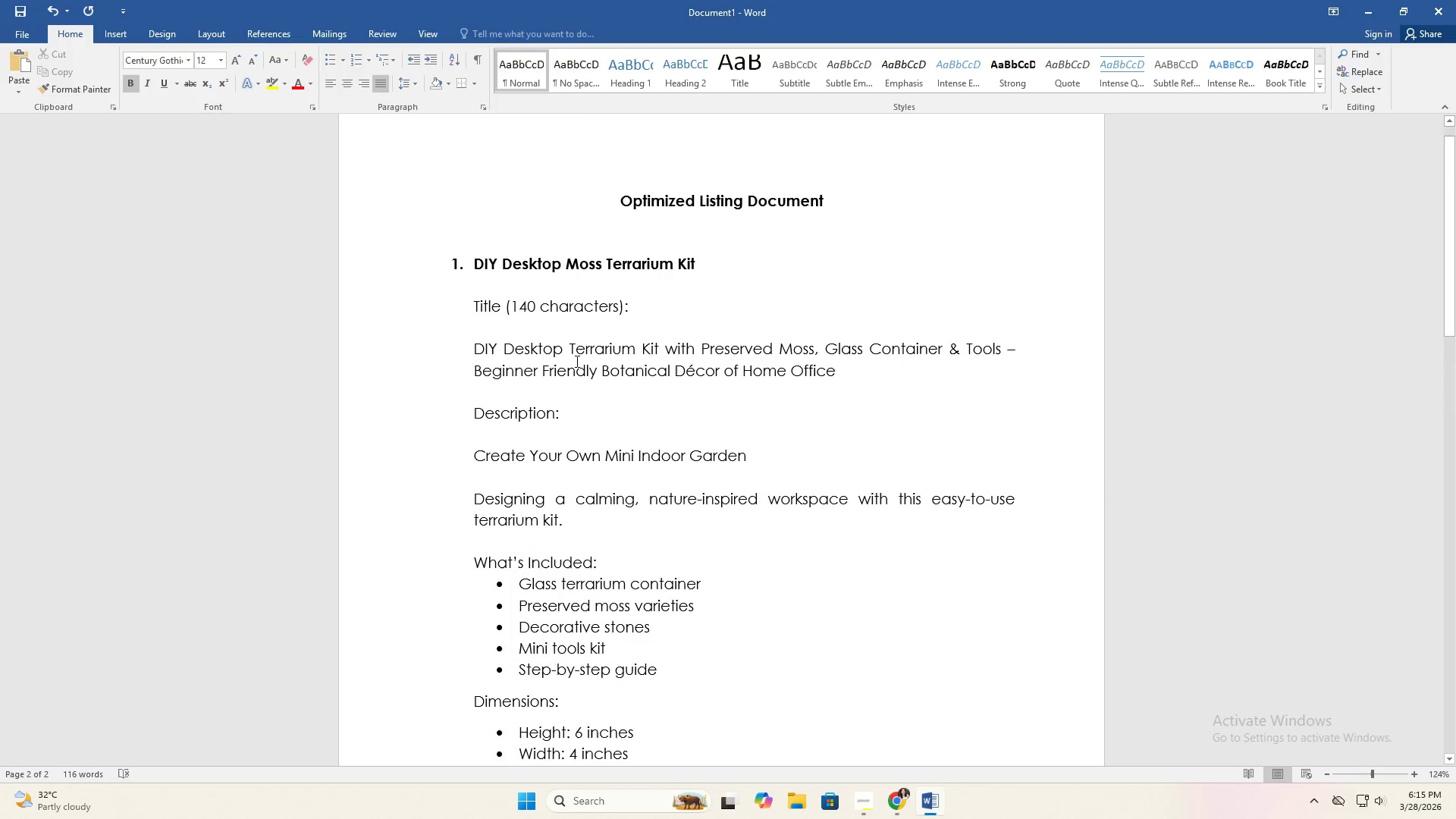 
scroll: coordinate [577, 361], scroll_direction: down, amount: 16.0
 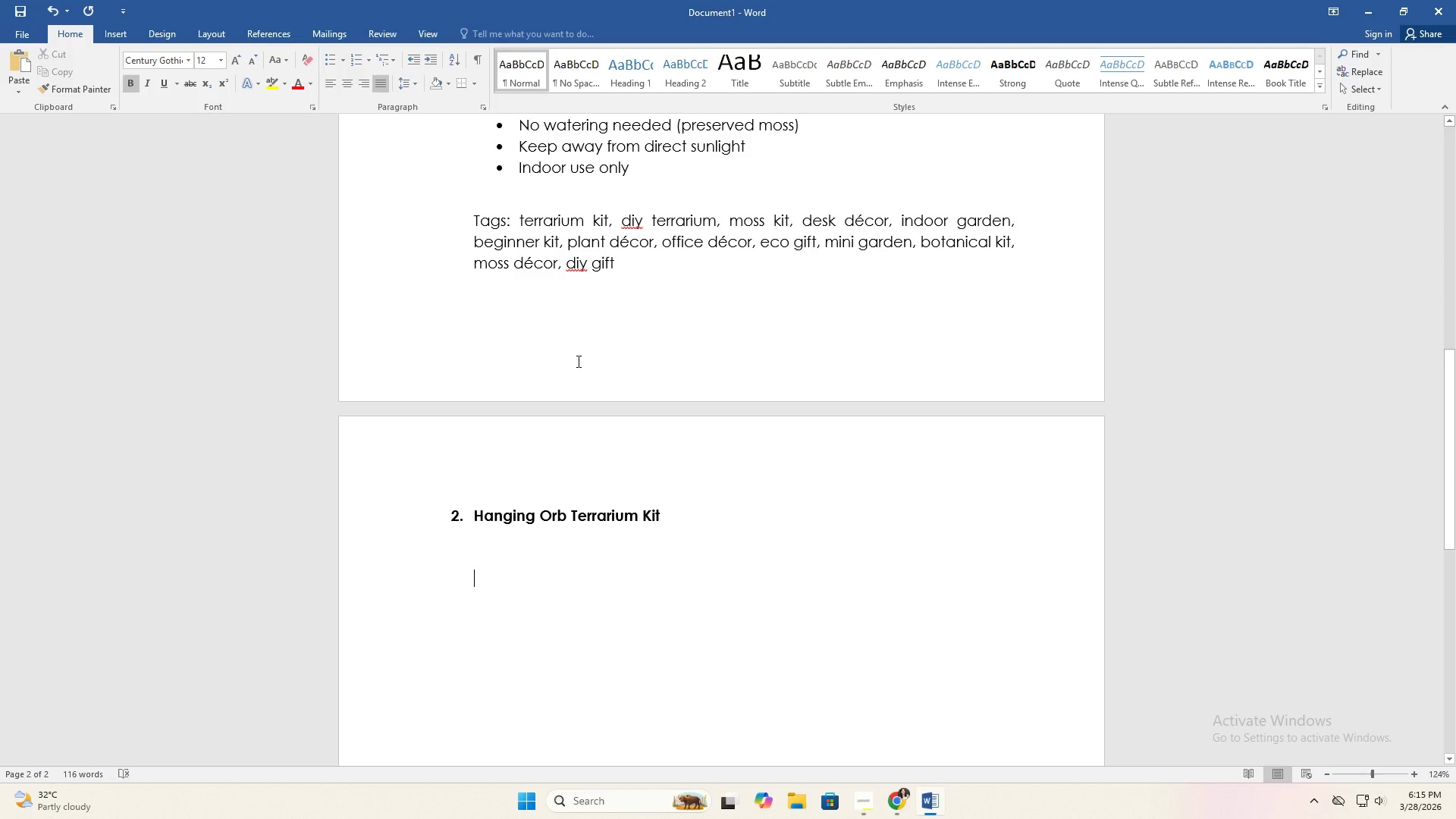 
type(Title:)
 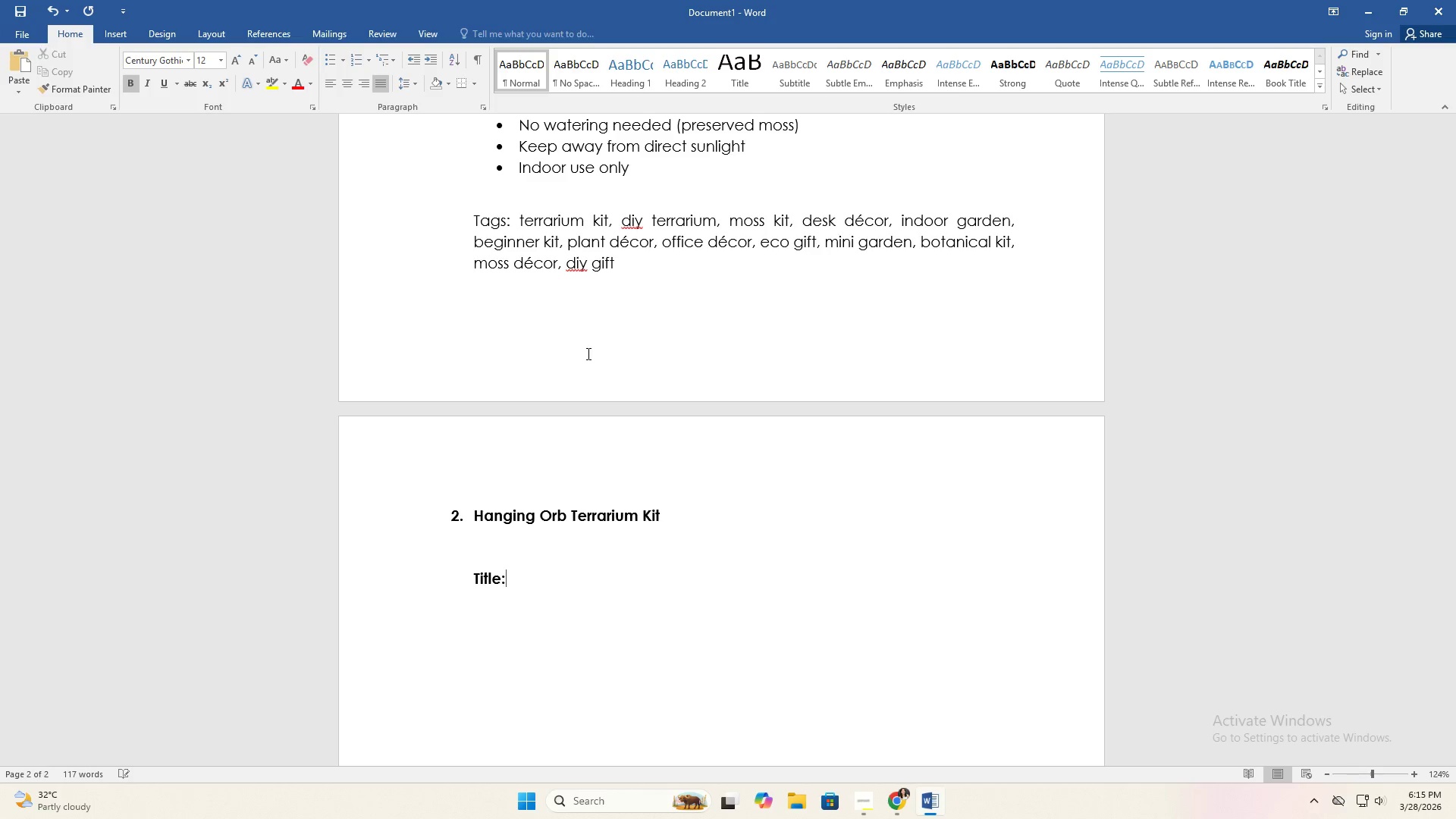 
scroll: coordinate [604, 318], scroll_direction: up, amount: 15.0
 